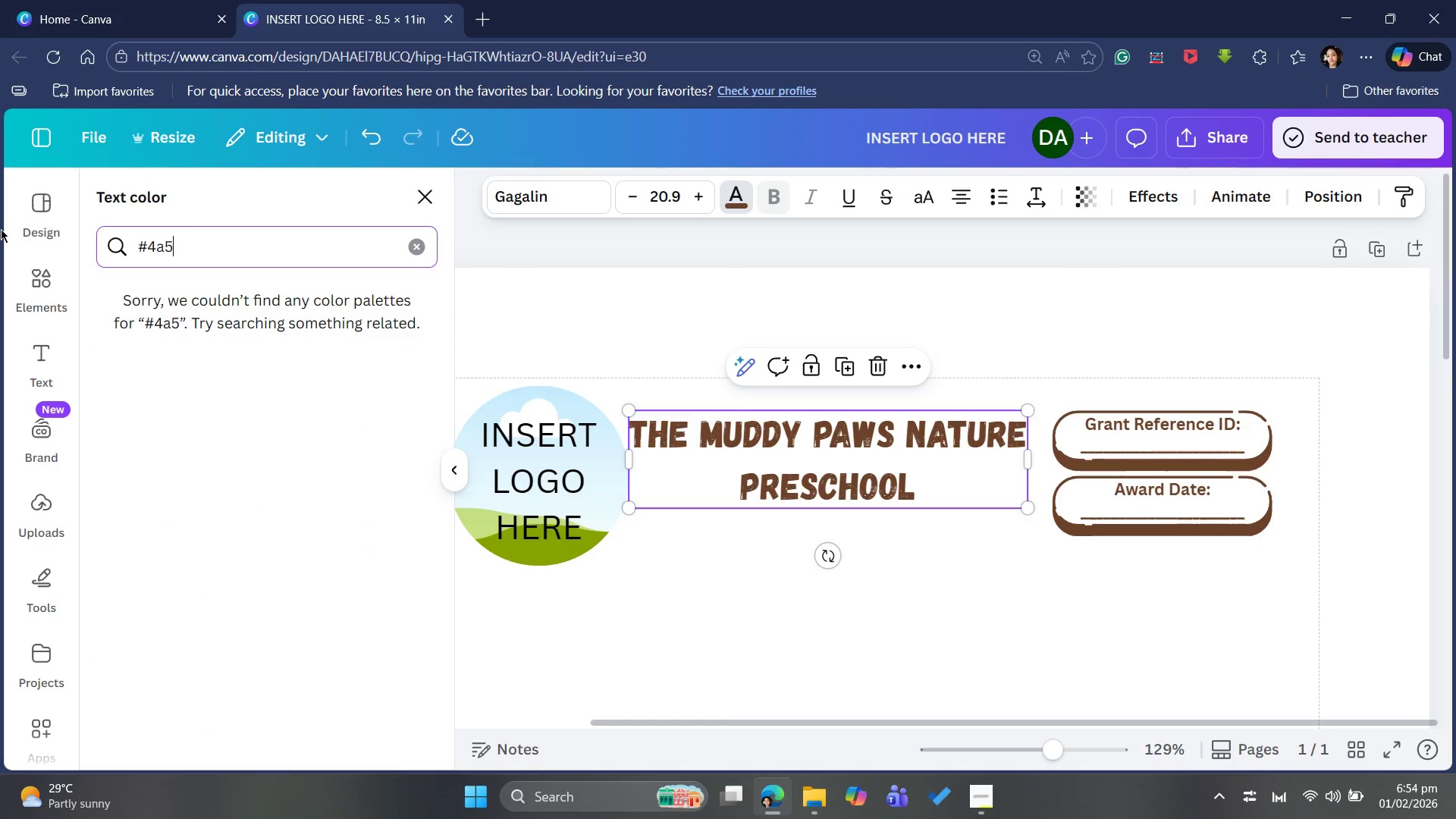 
type(d23)
 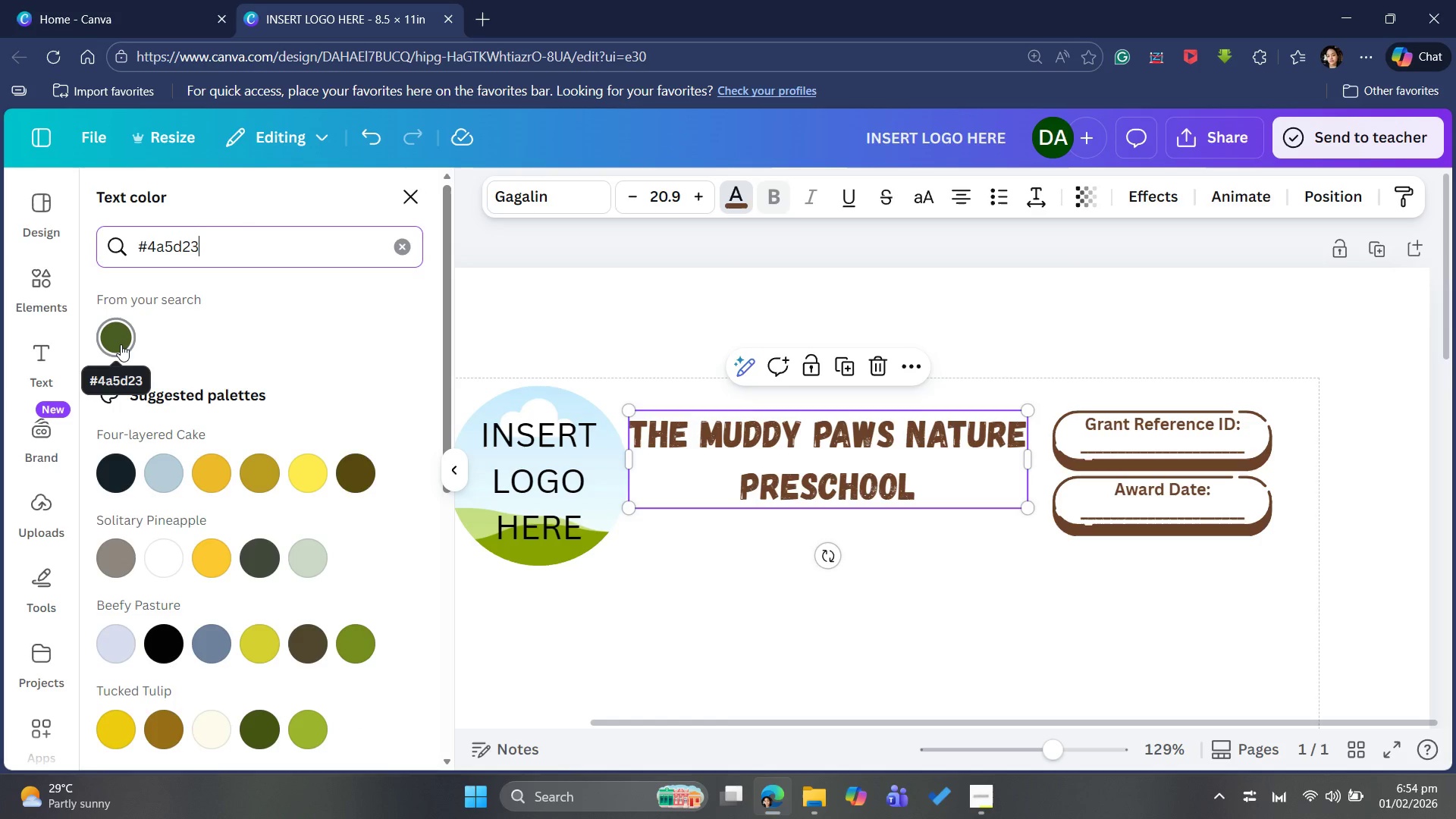 
wait(5.66)
 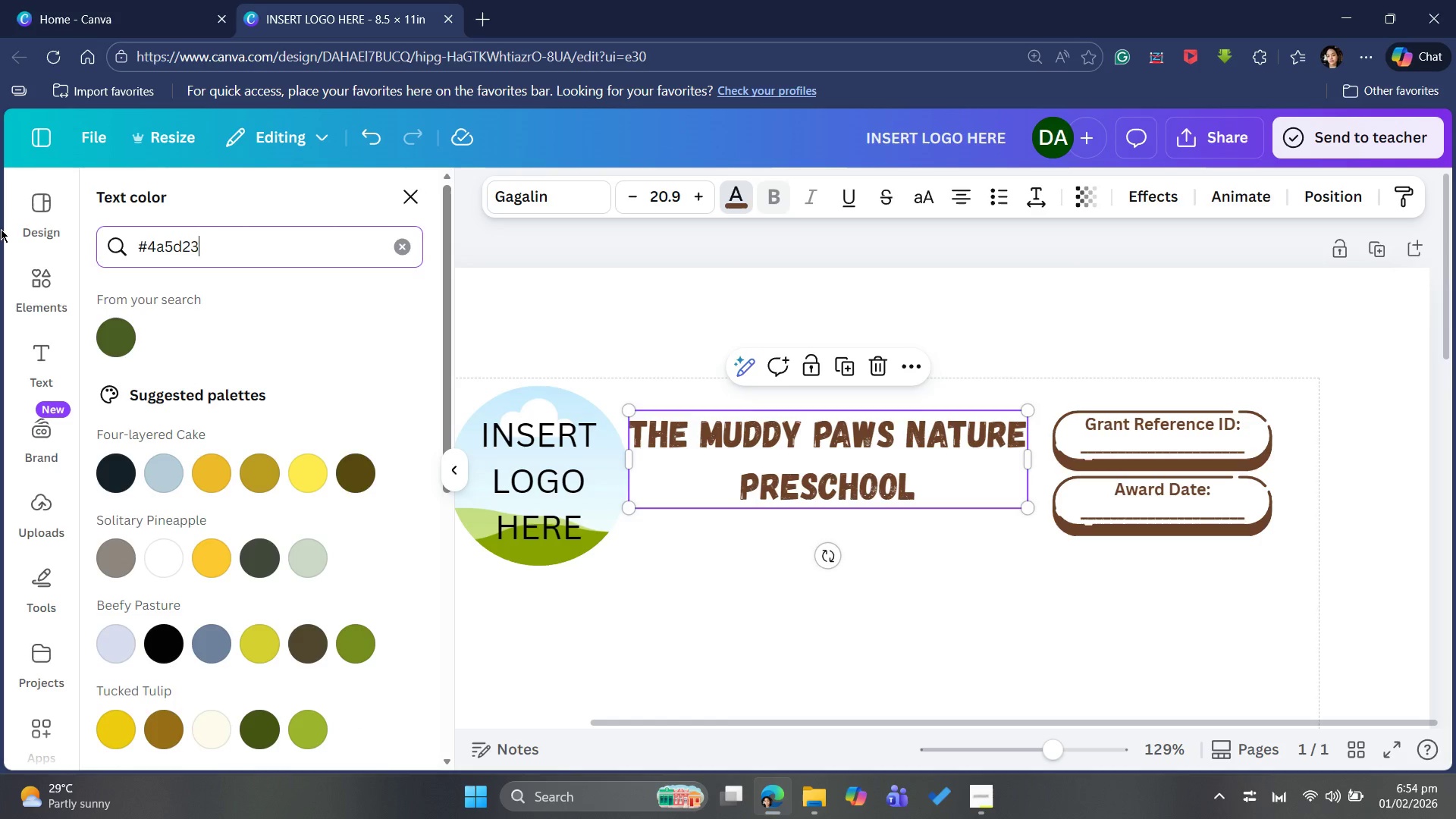 
left_click([121, 344])
 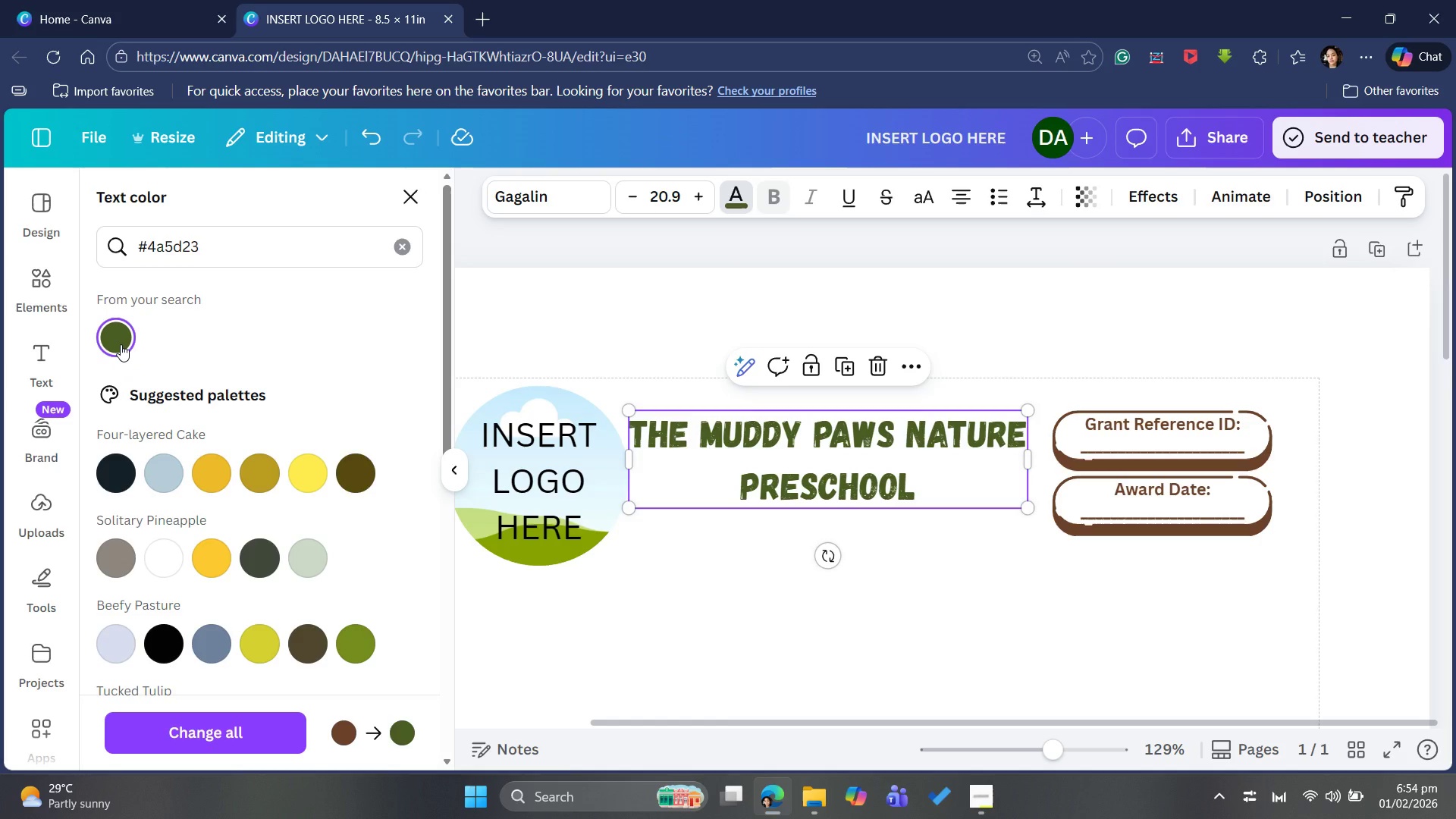 
wait(8.44)
 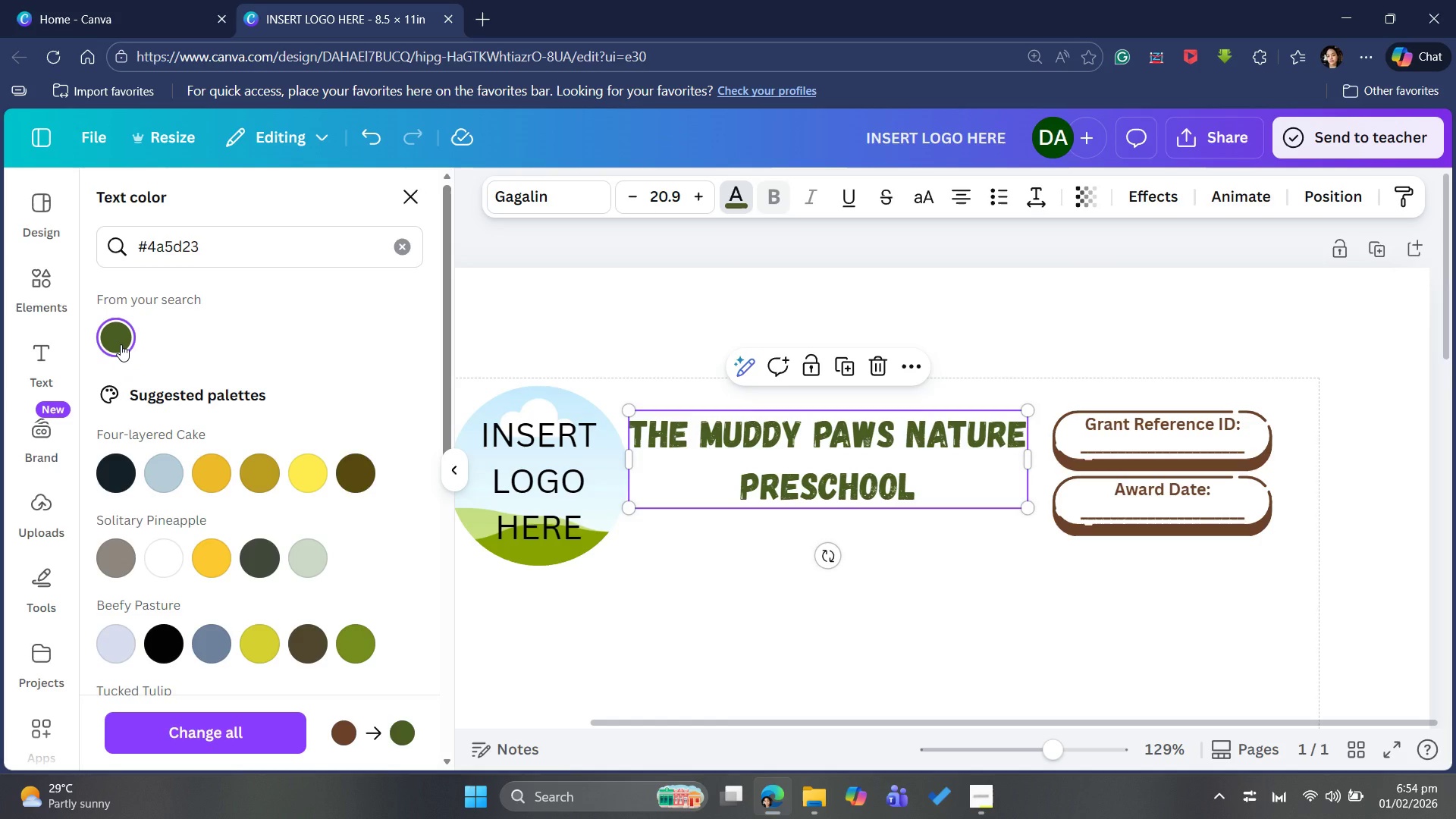 
left_click([412, 251])
 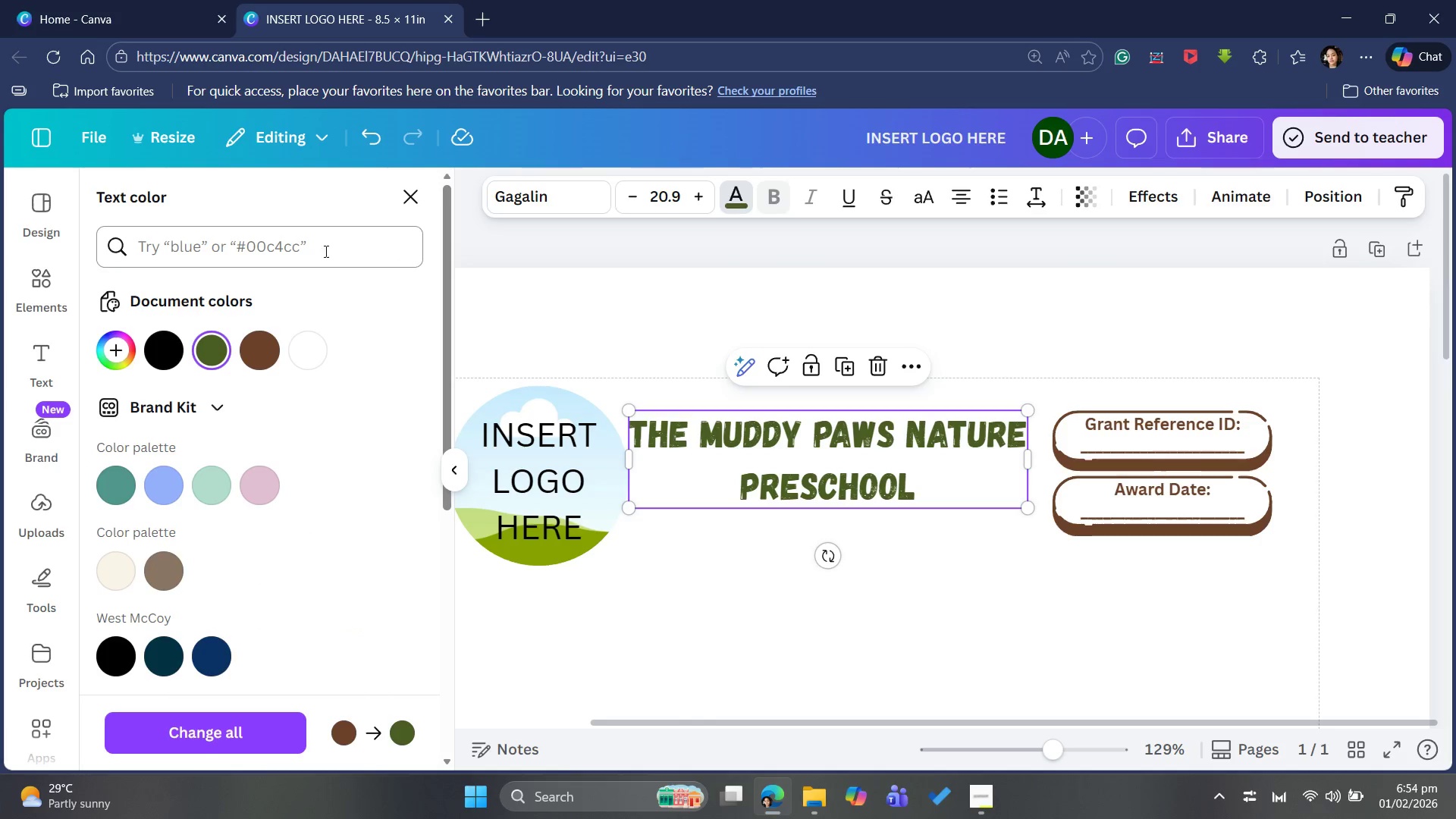 
left_click([324, 251])
 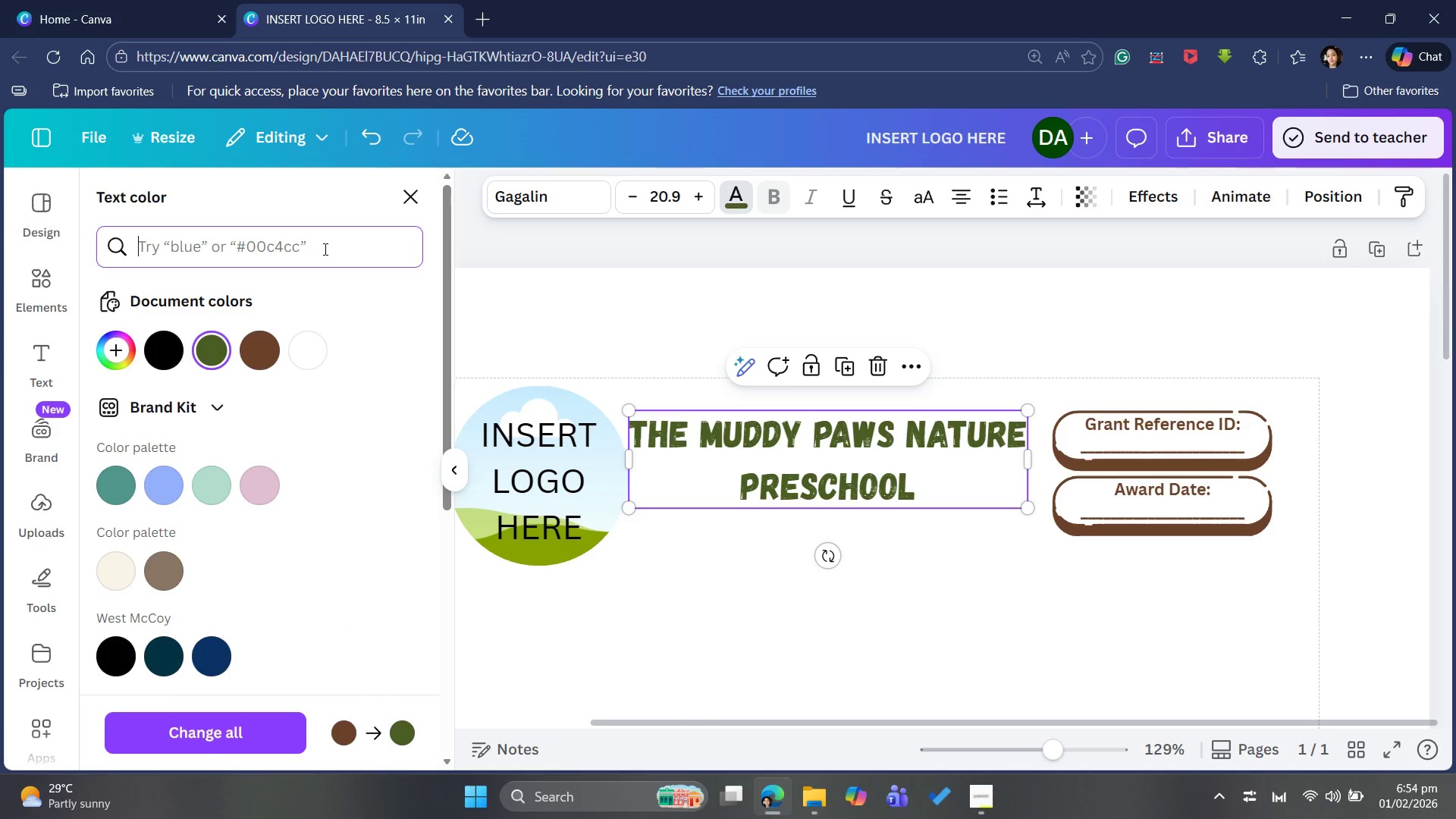 
key(Shift+3)
 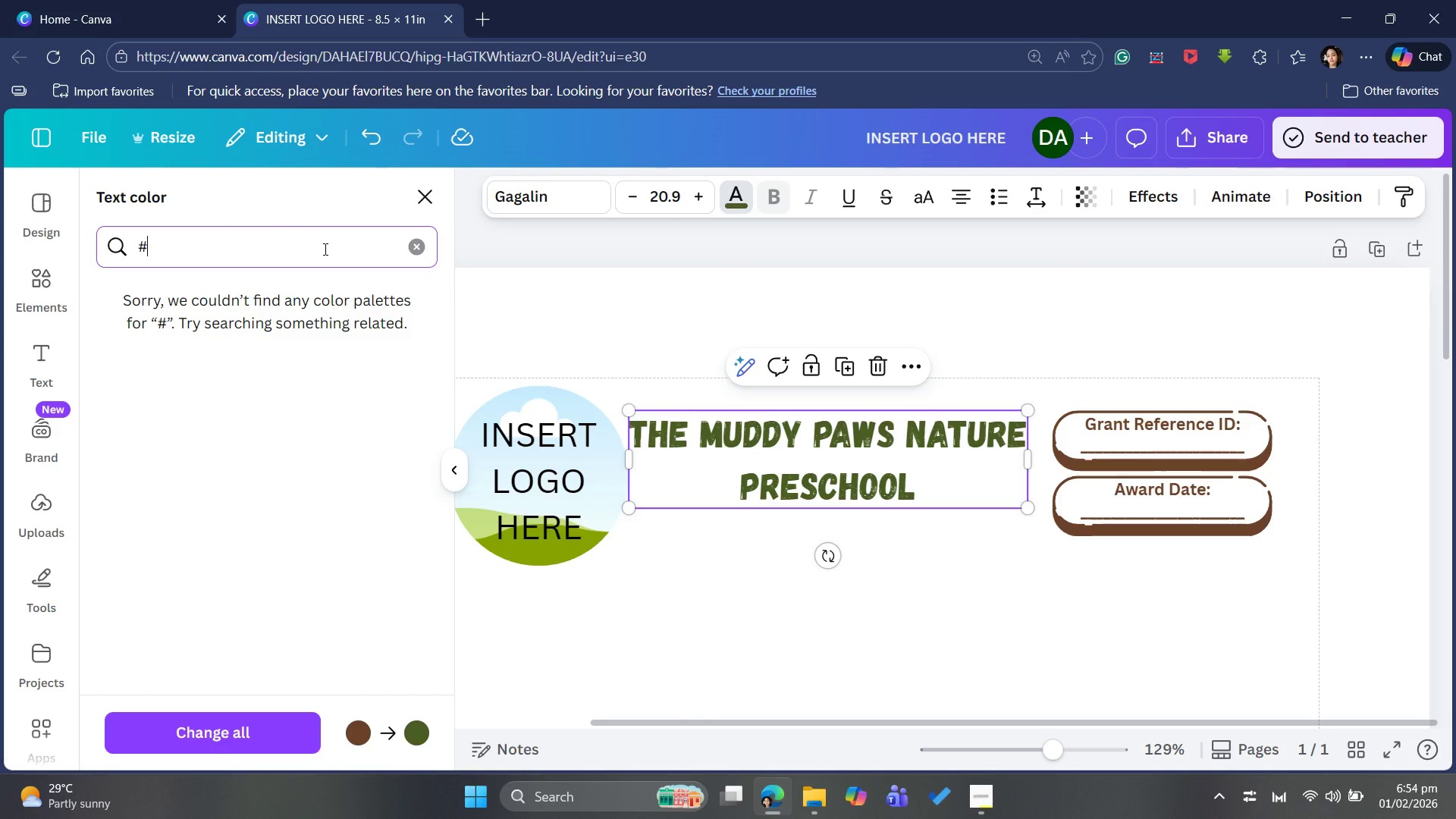 
type(4e)
 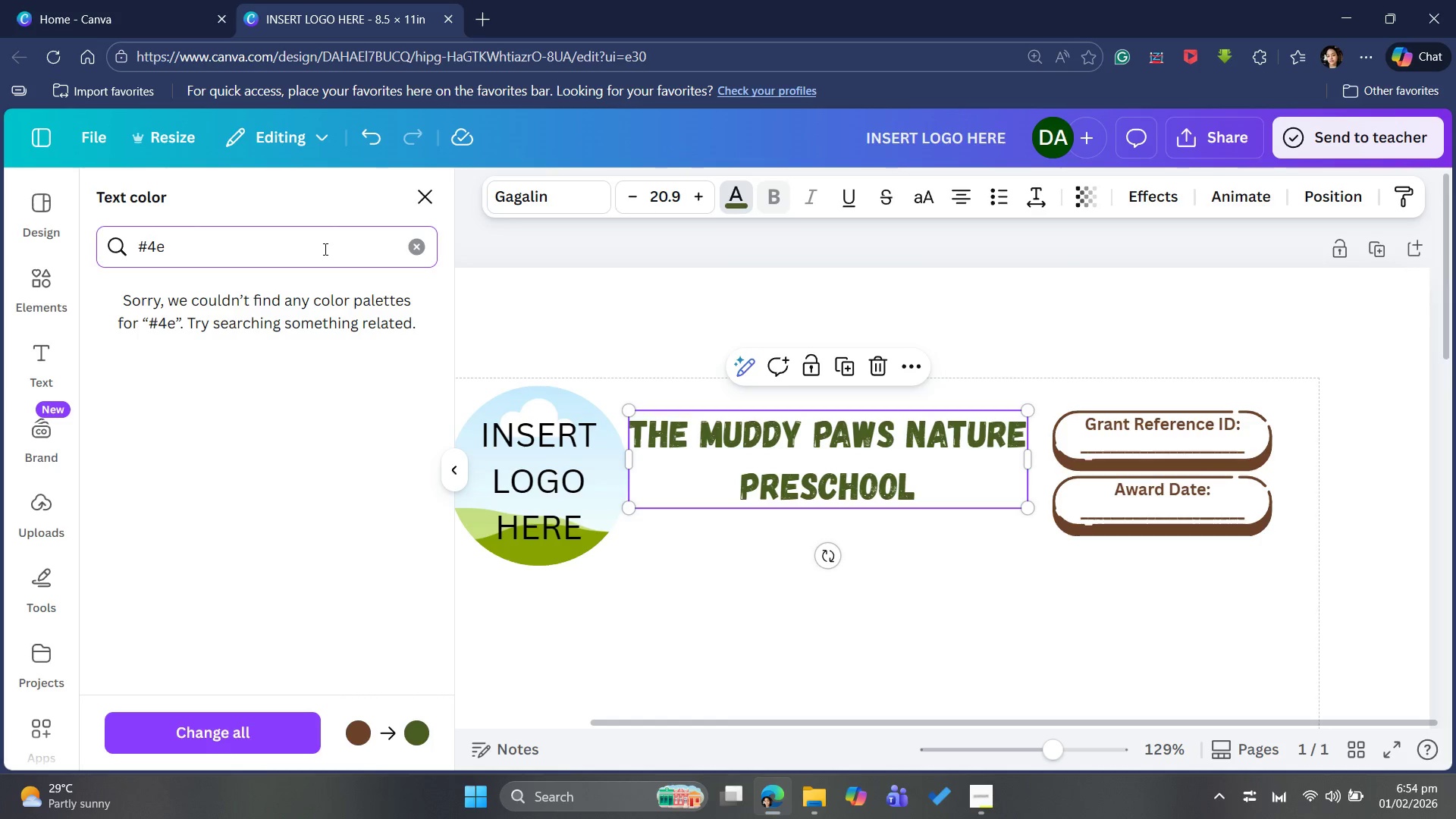 
type(3b31)
 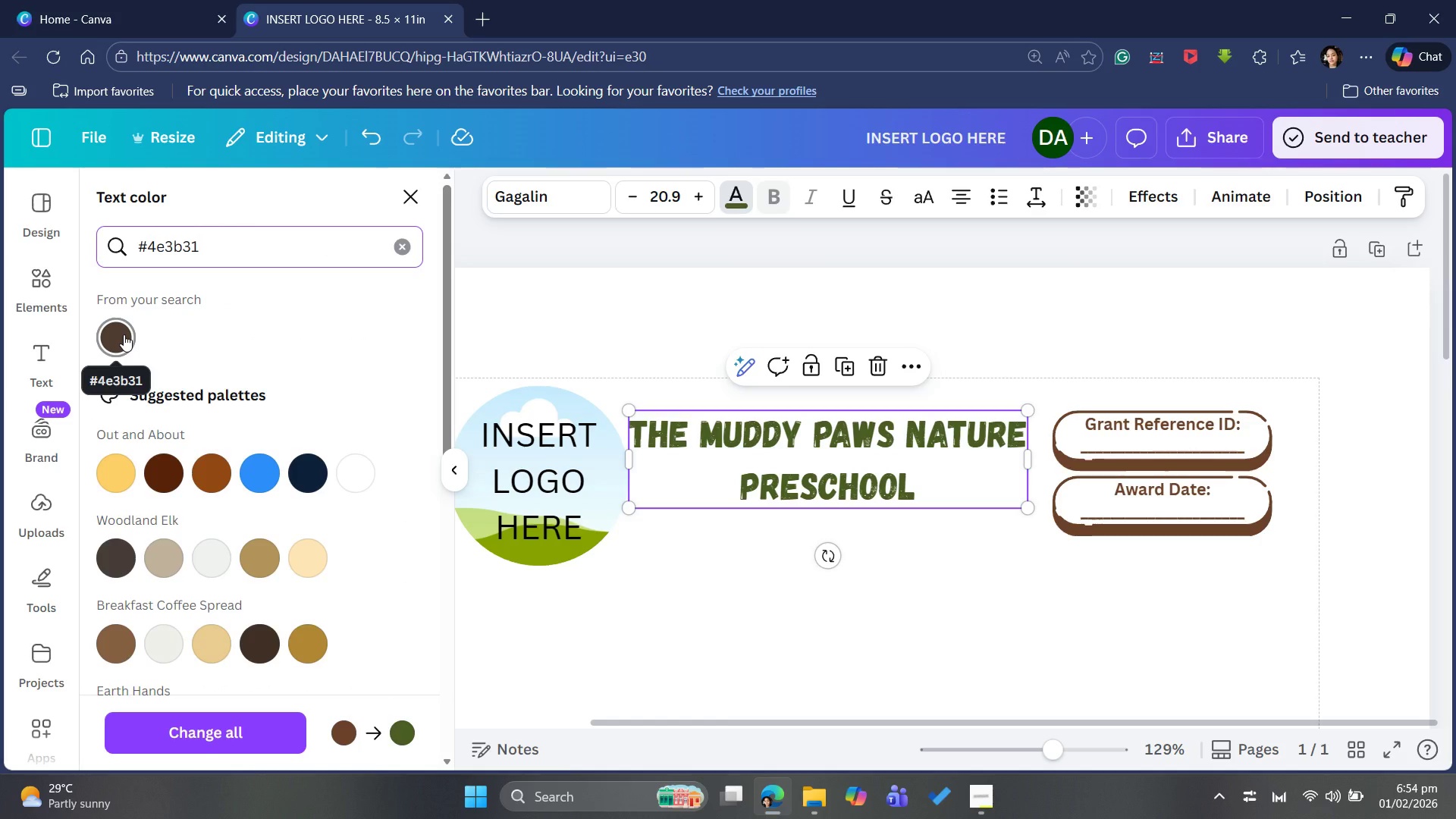 
left_click([124, 334])
 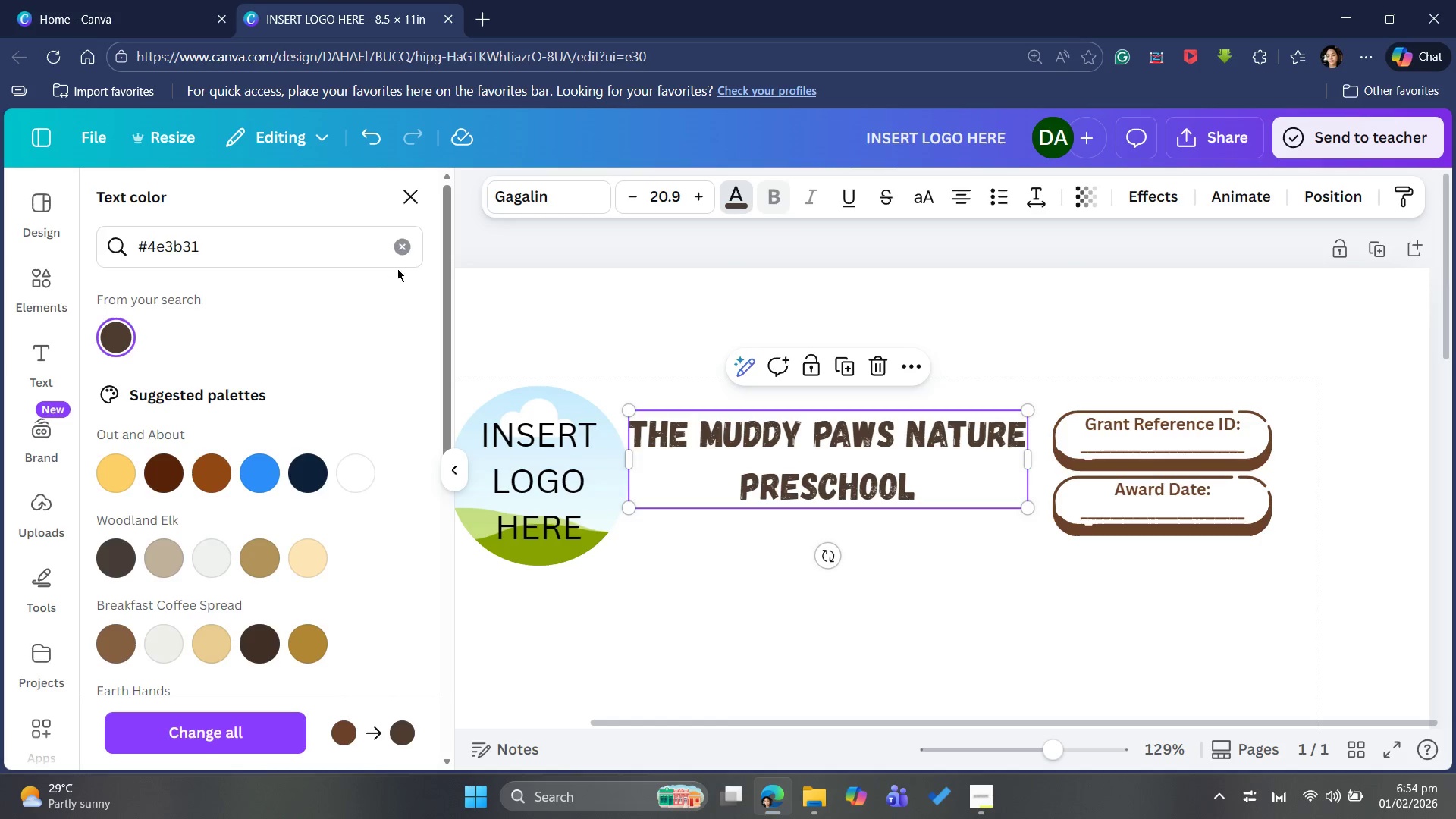 
left_click([408, 243])
 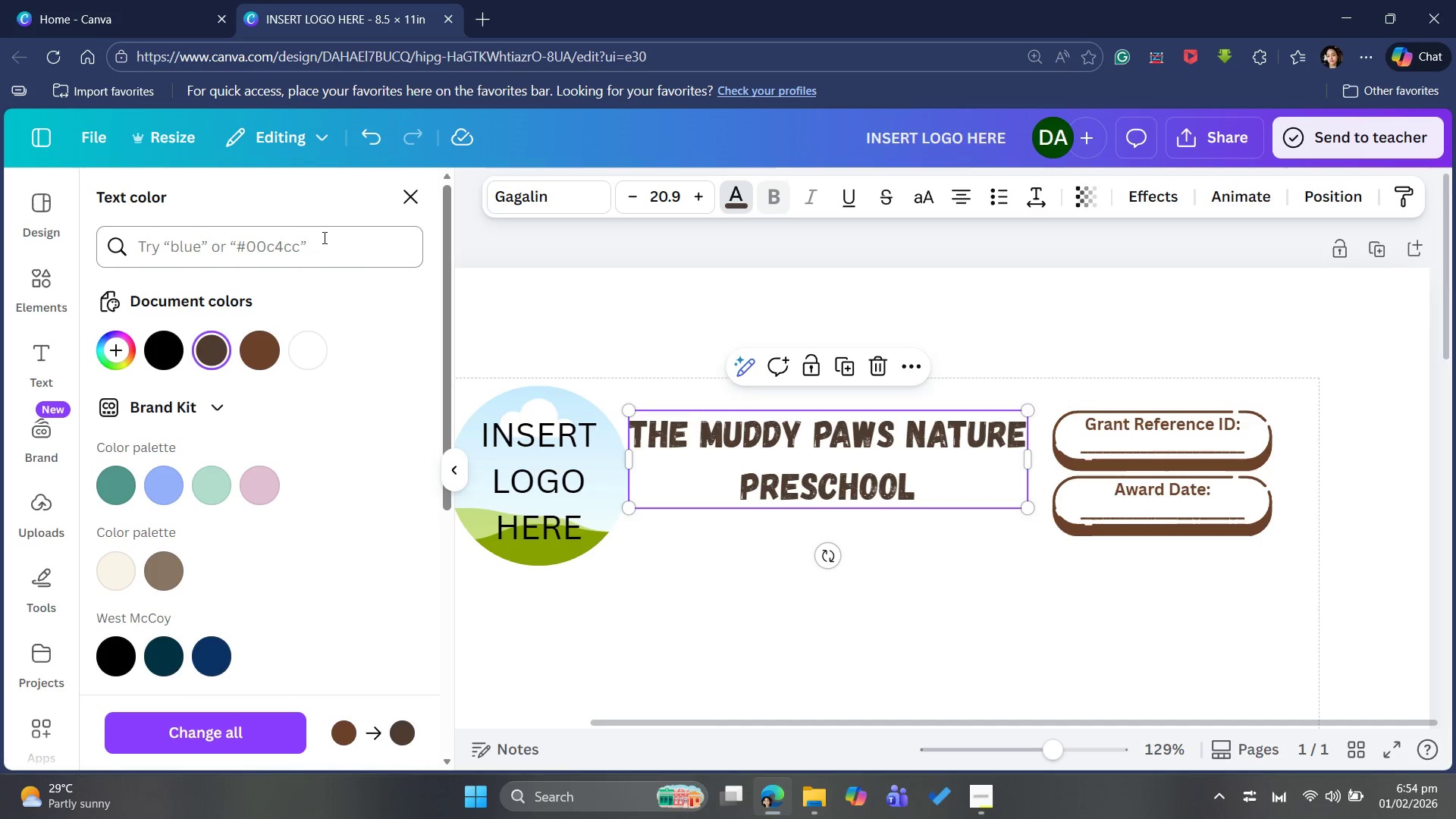 
left_click([307, 240])
 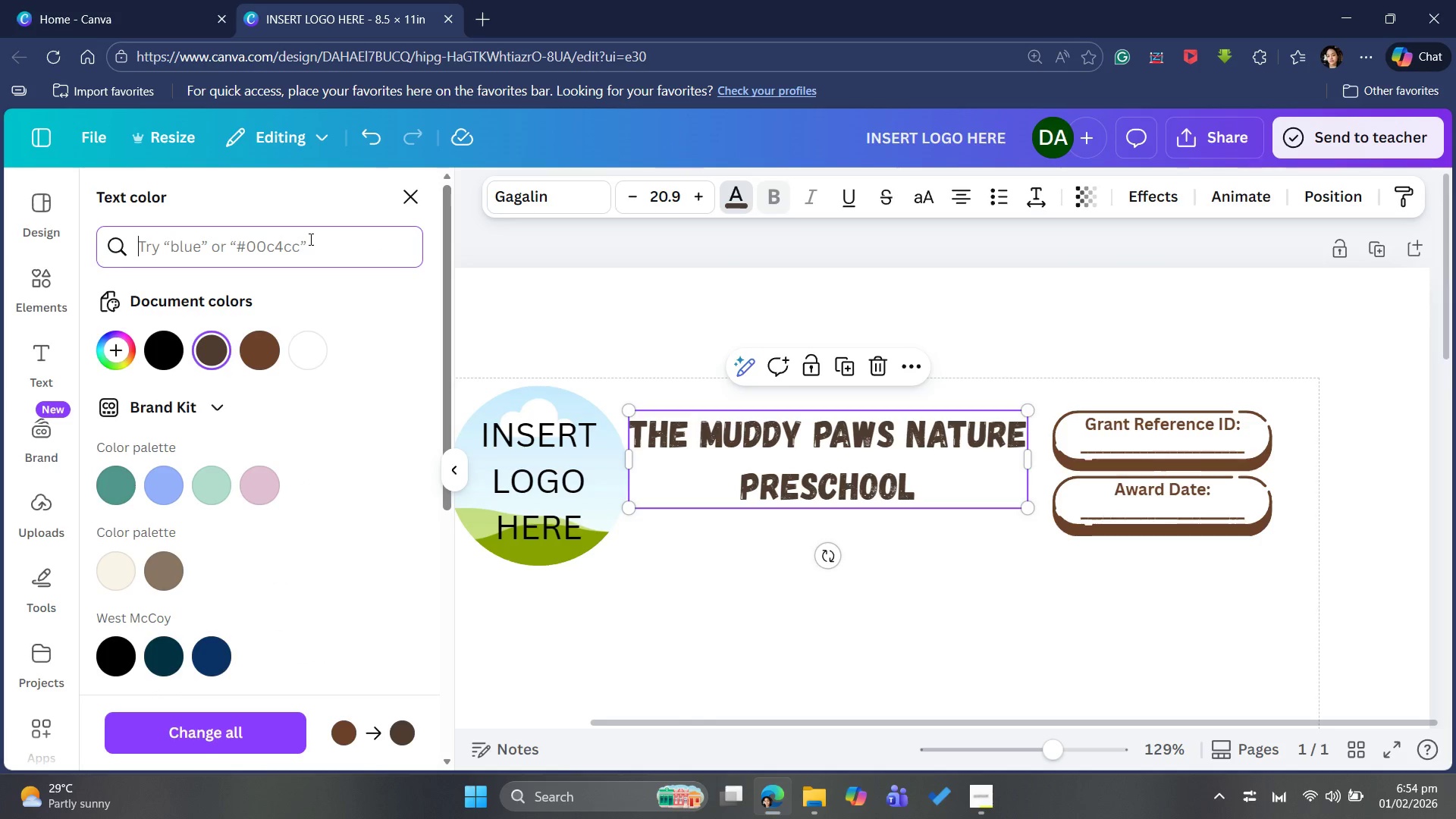 
type(#c5)
 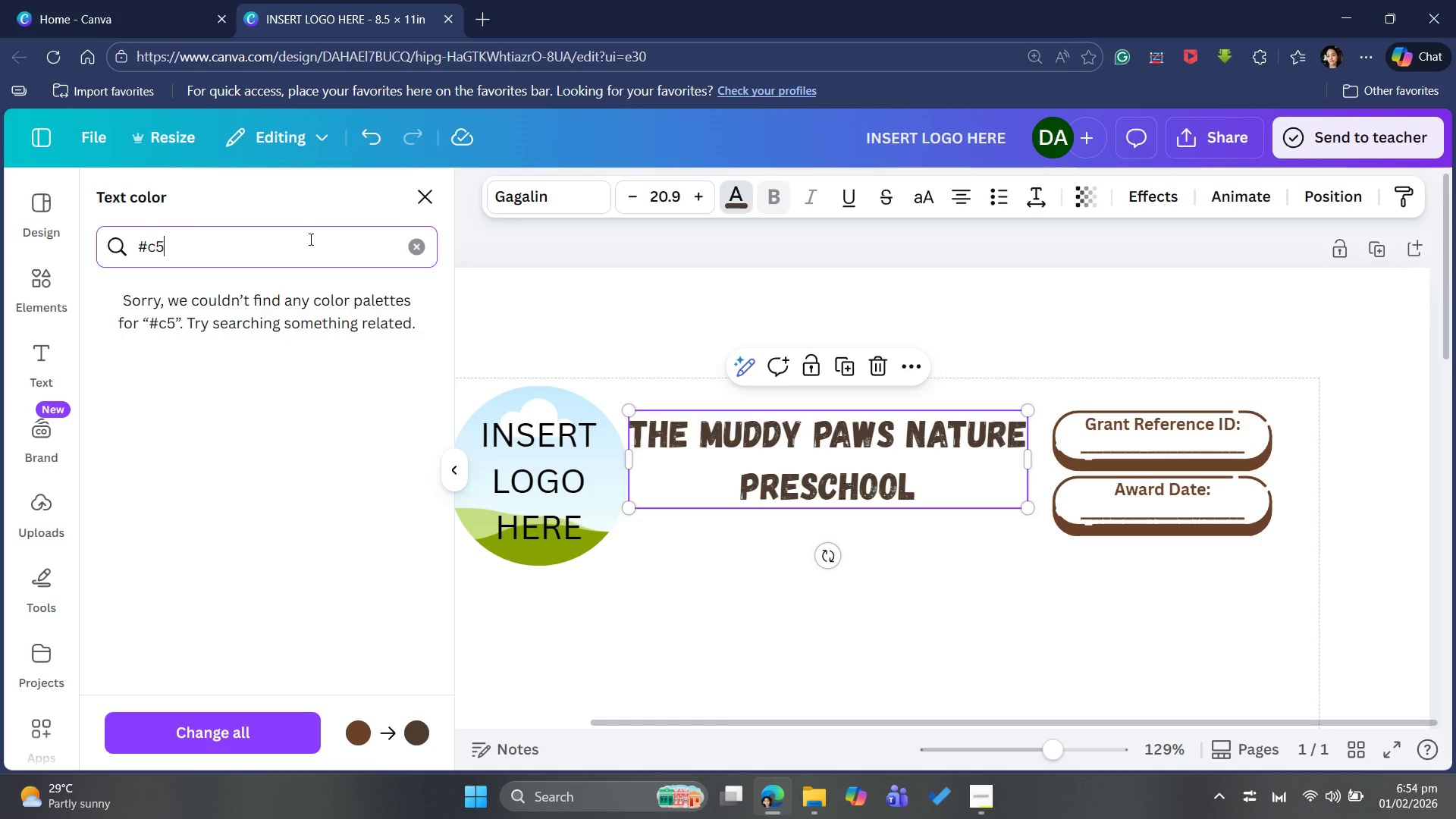 
type(a059)
 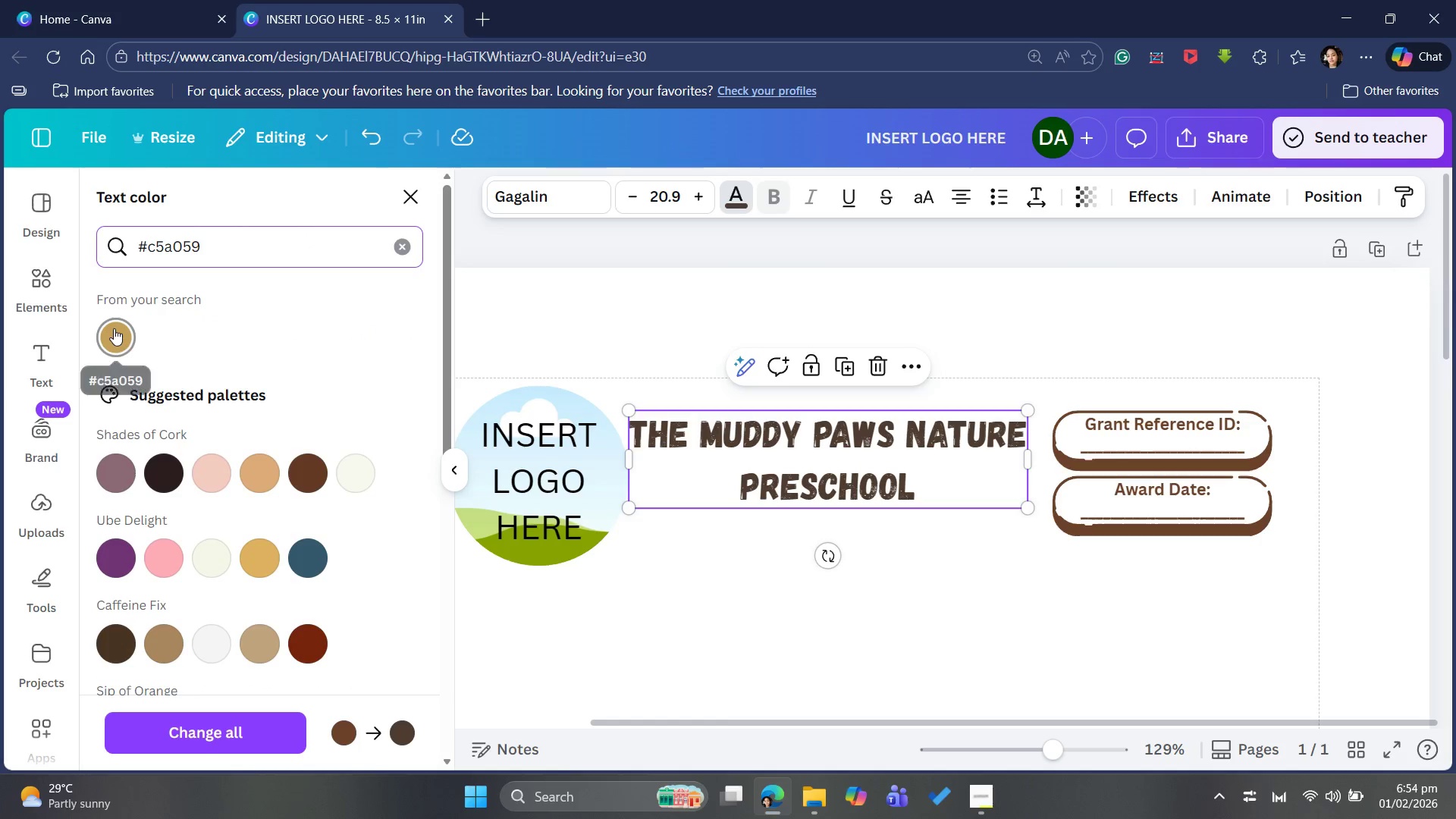 
left_click([114, 328])
 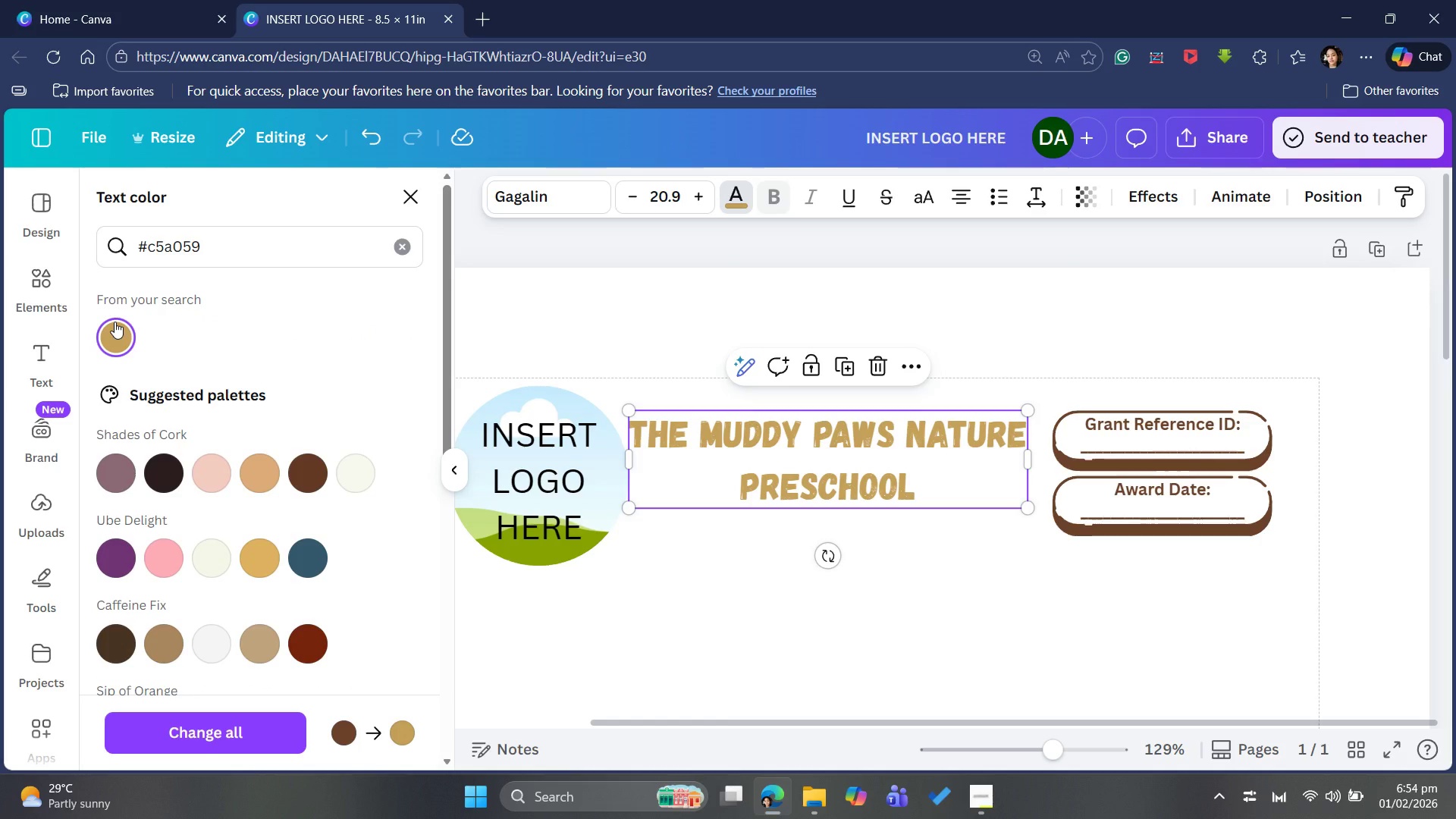 
wait(8.16)
 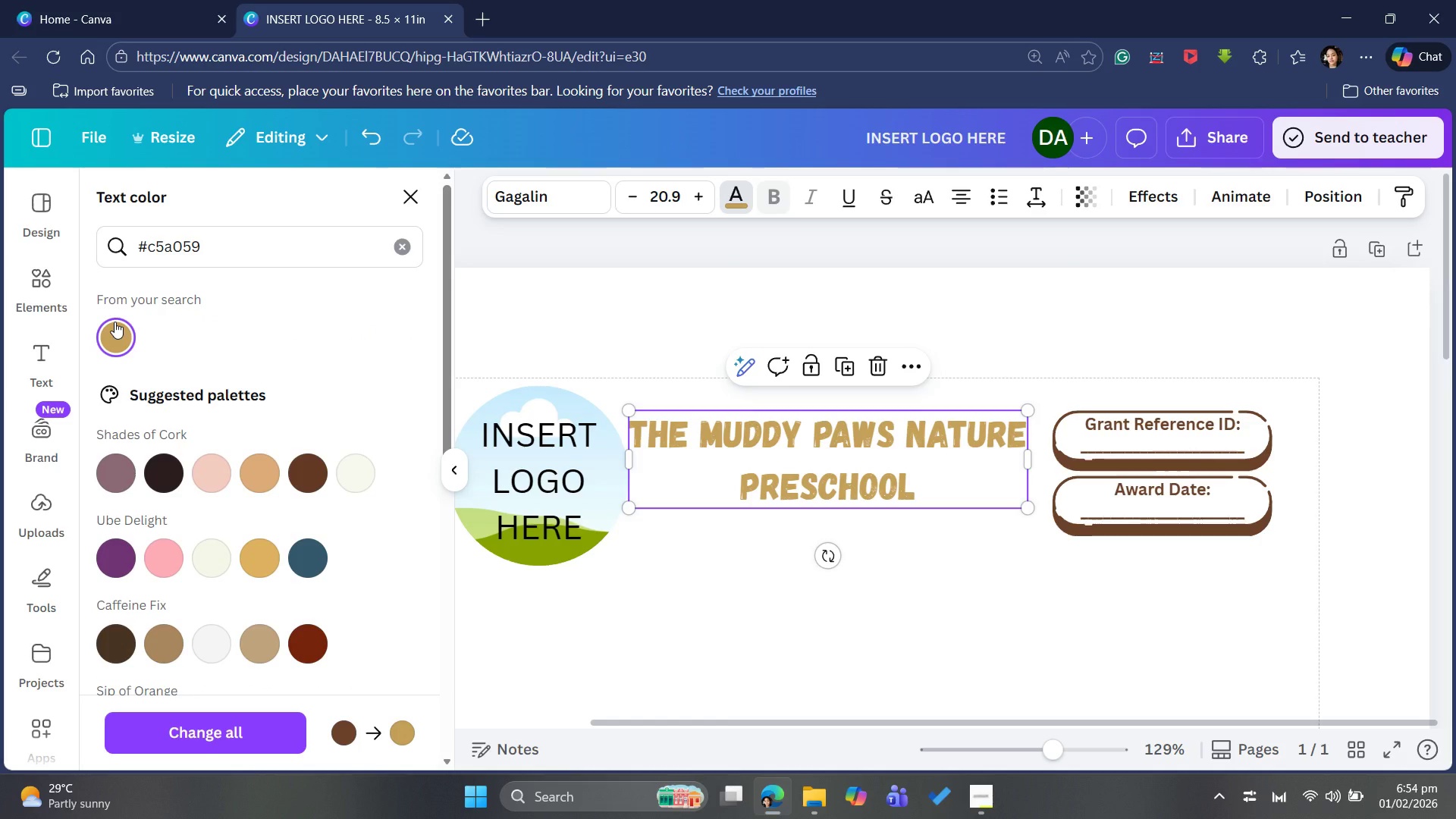 
left_click_drag(start_coordinate=[212, 234], to_coordinate=[149, 245])
 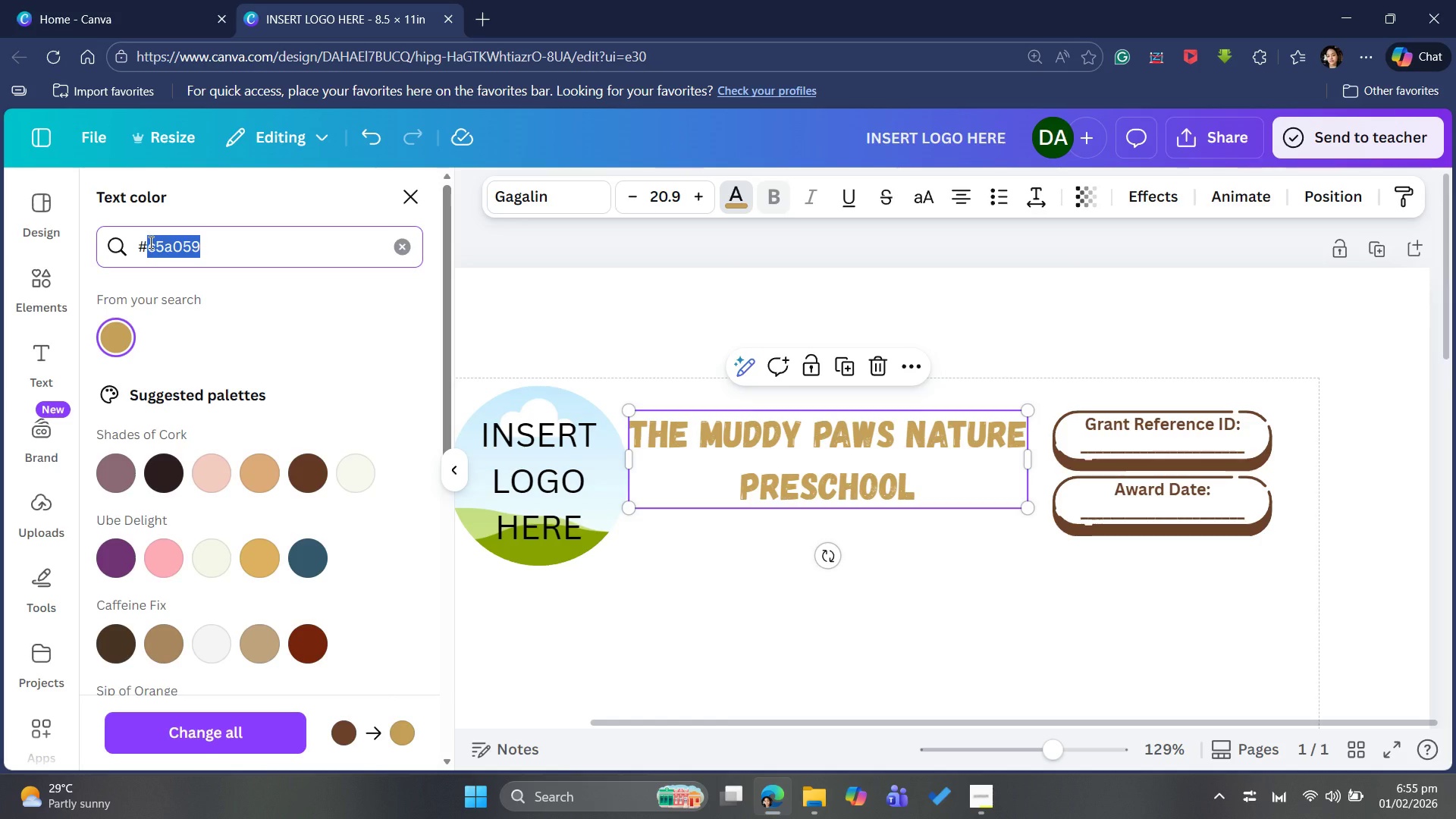 
key(Backspace)
type(4e3)
 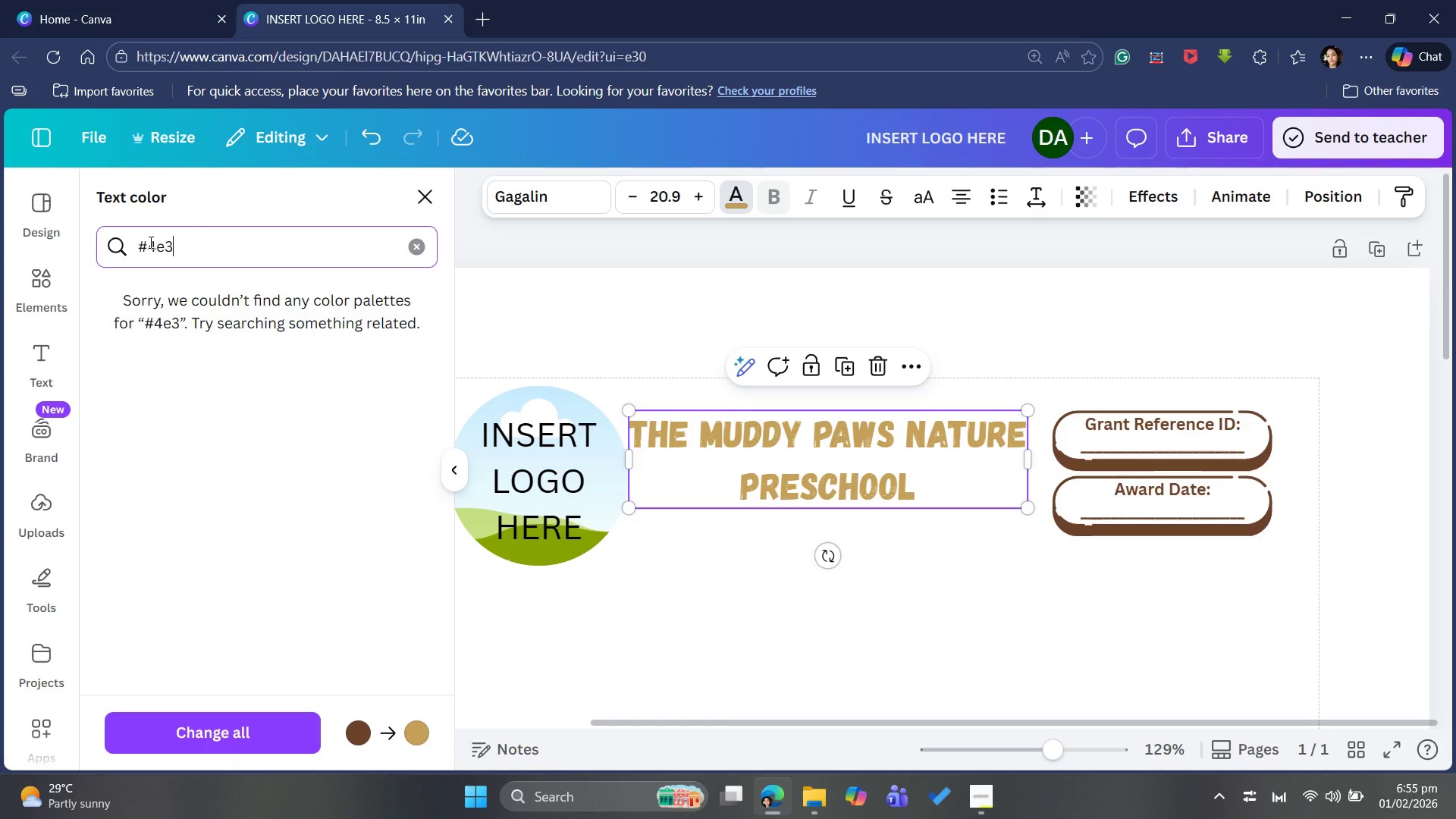 
type(531)
 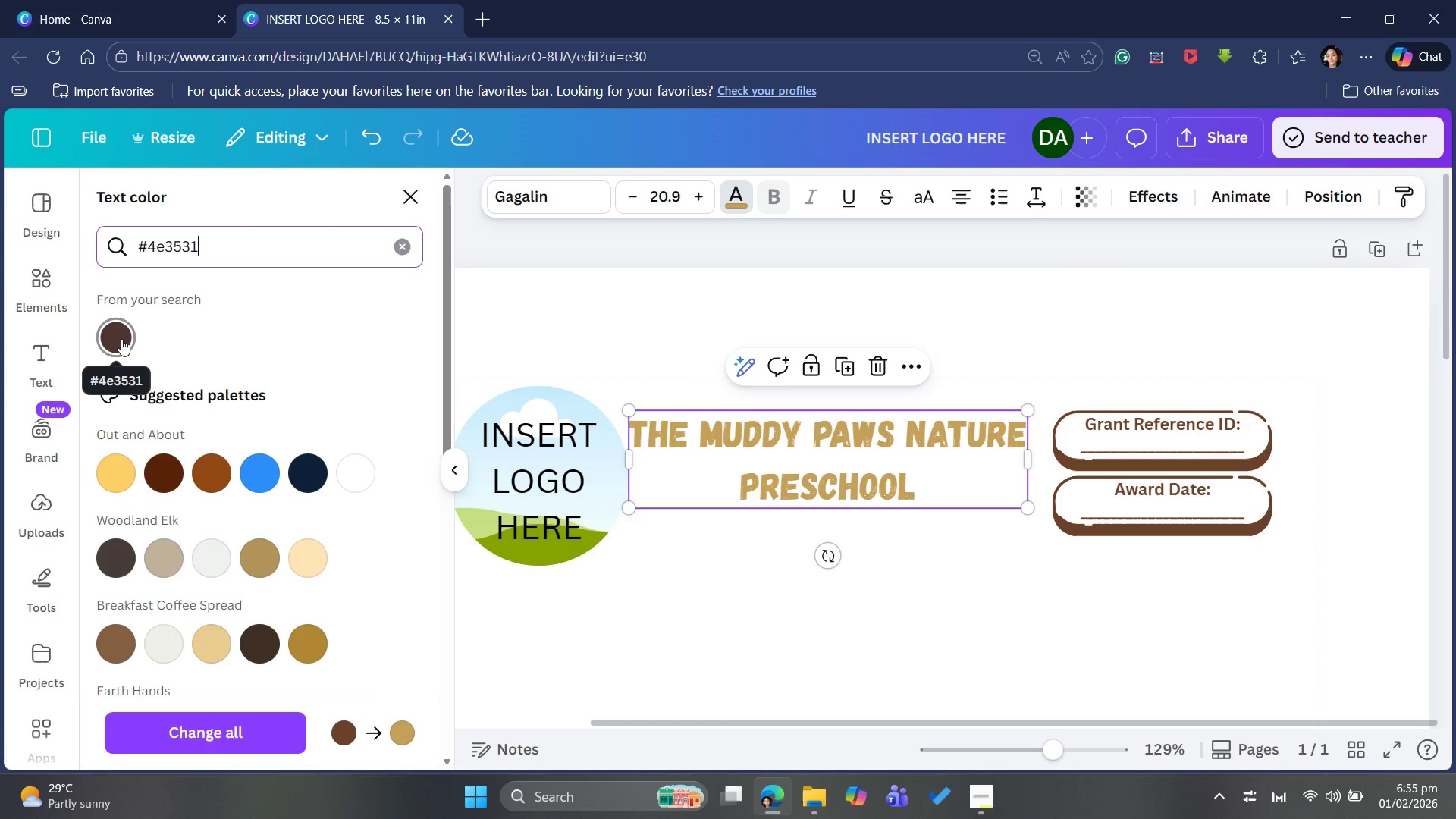 
left_click([120, 339])
 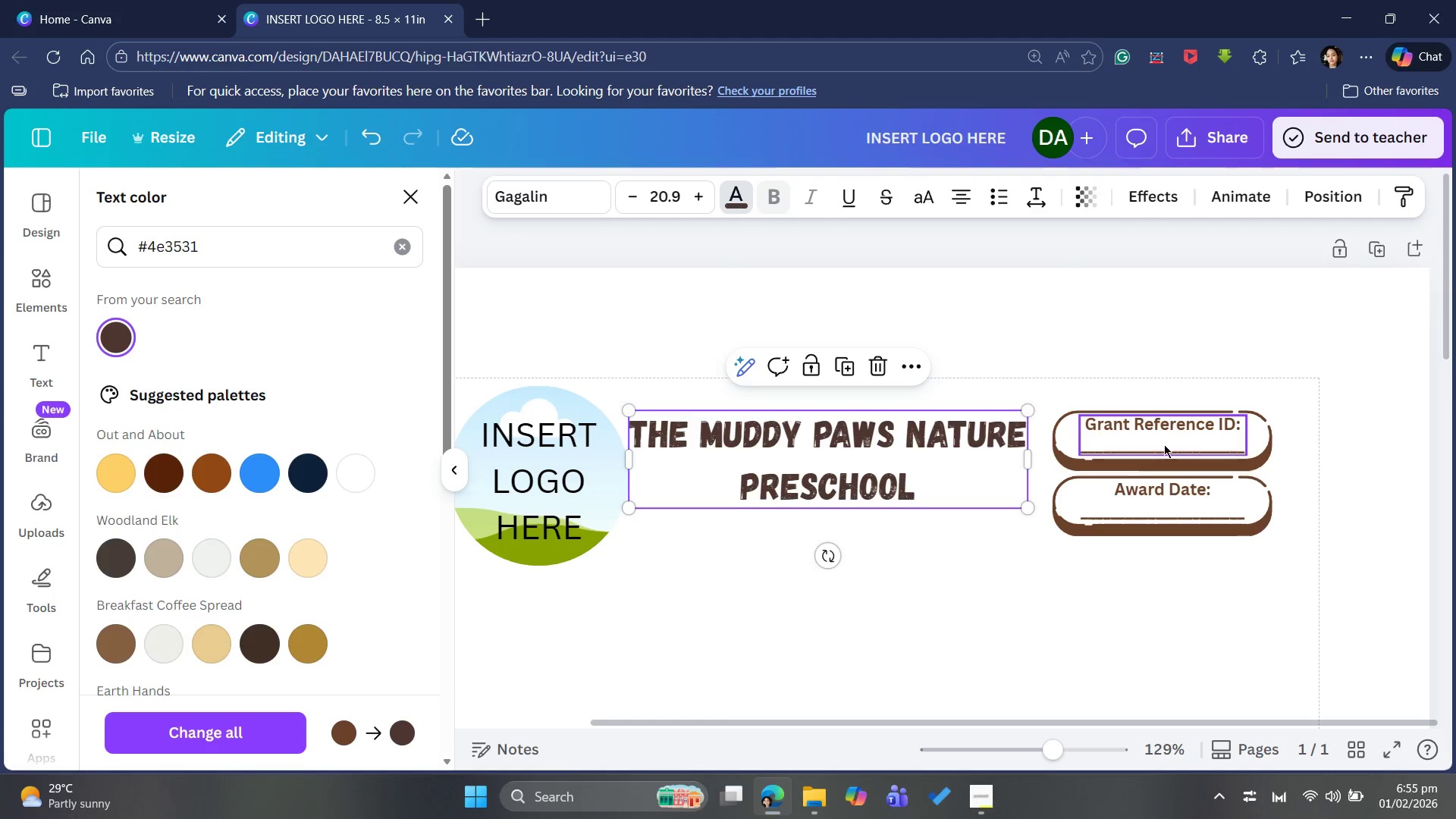 
wait(6.67)
 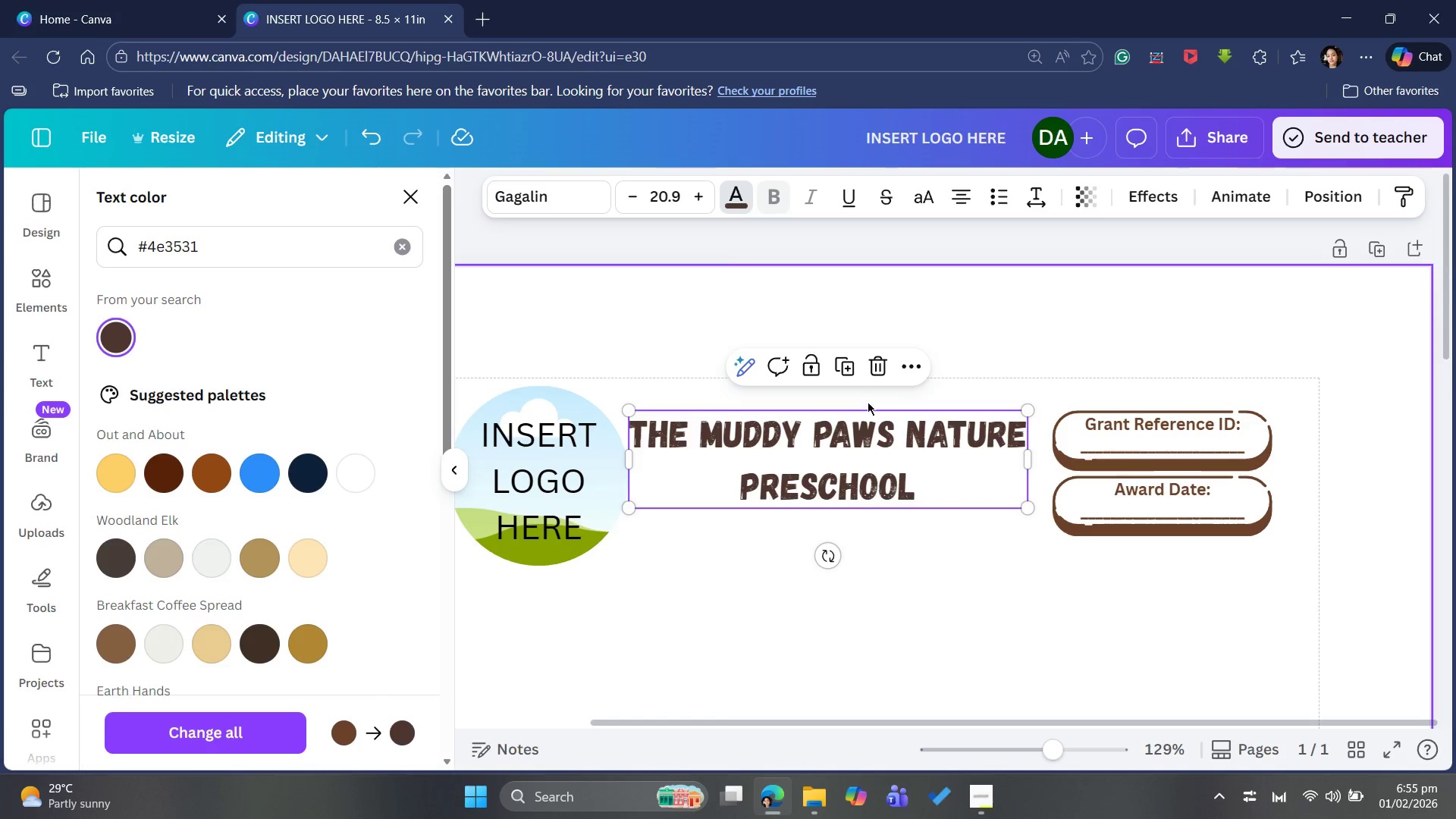 
left_click([1116, 469])
 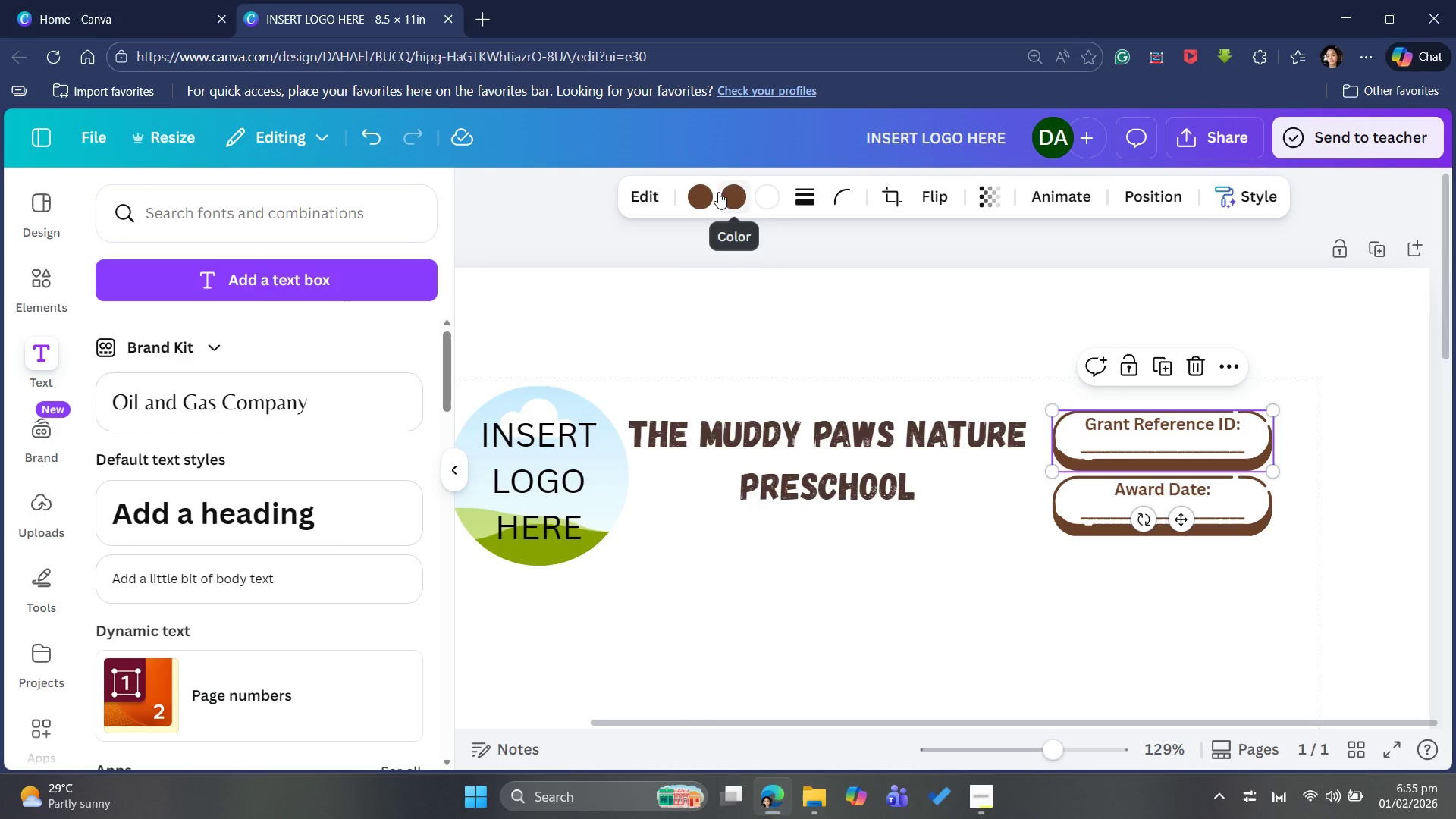 
left_click([704, 193])
 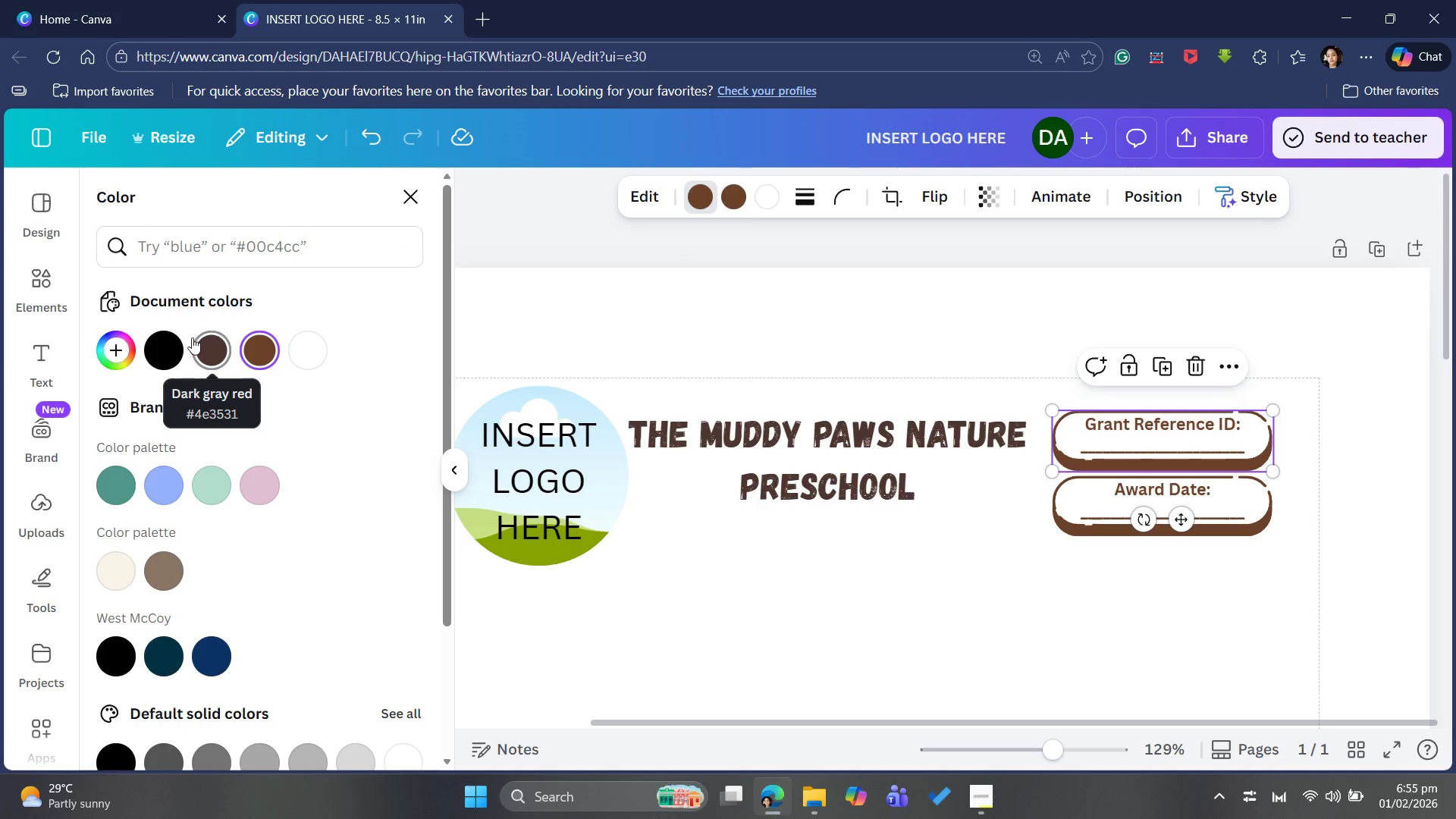 
mouse_move([191, 344])
 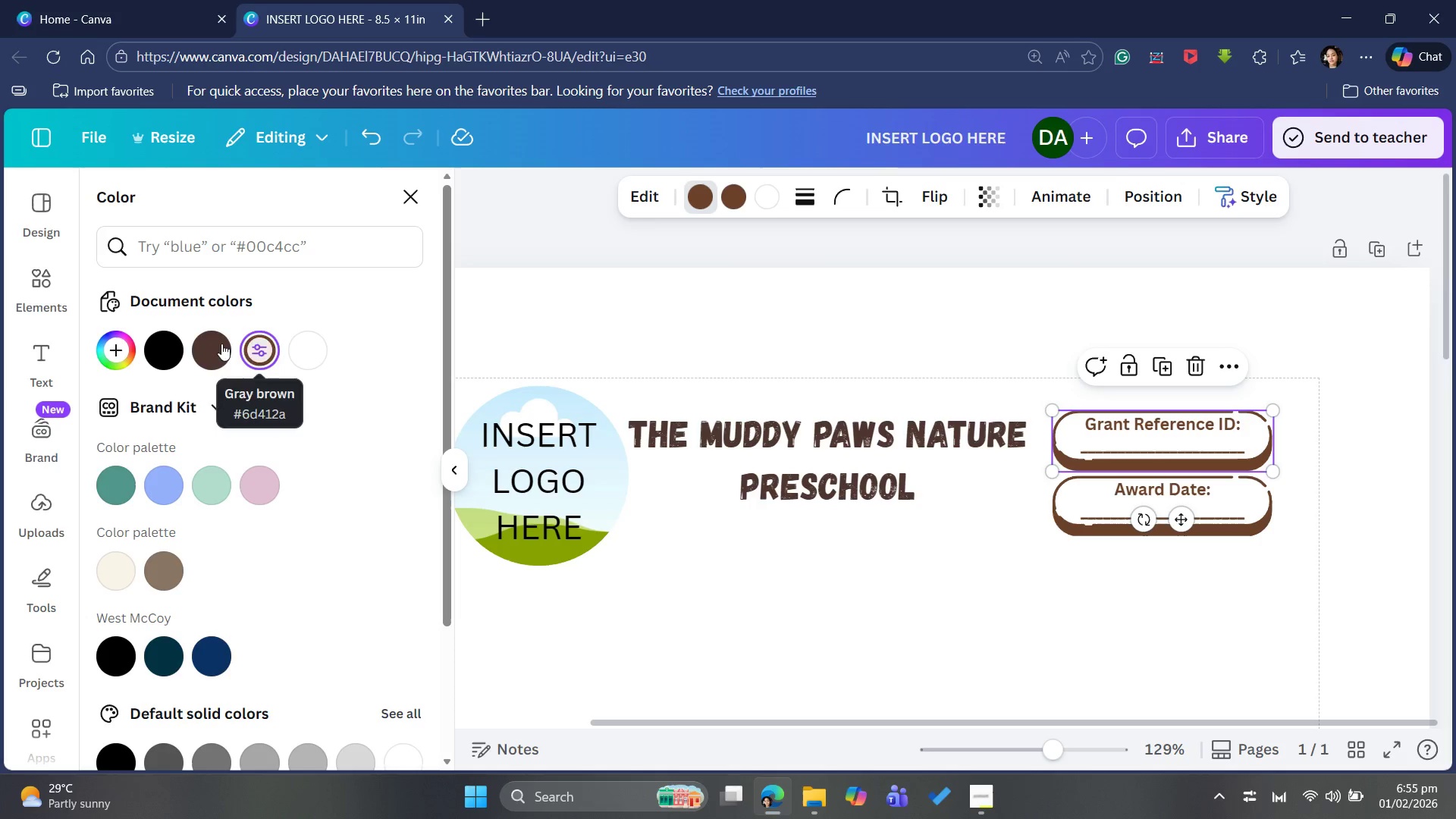 
left_click([216, 344])
 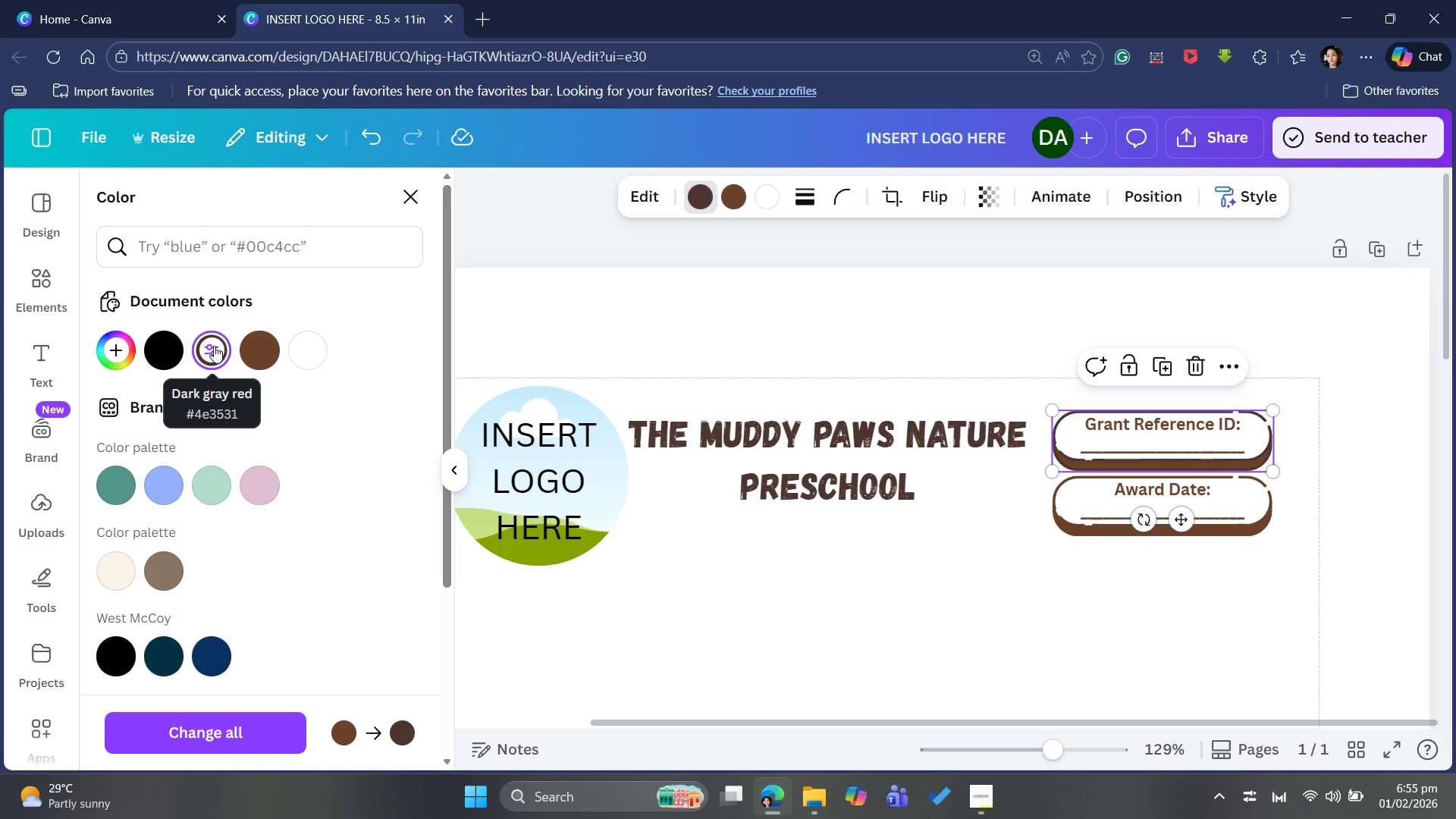 
wait(6.91)
 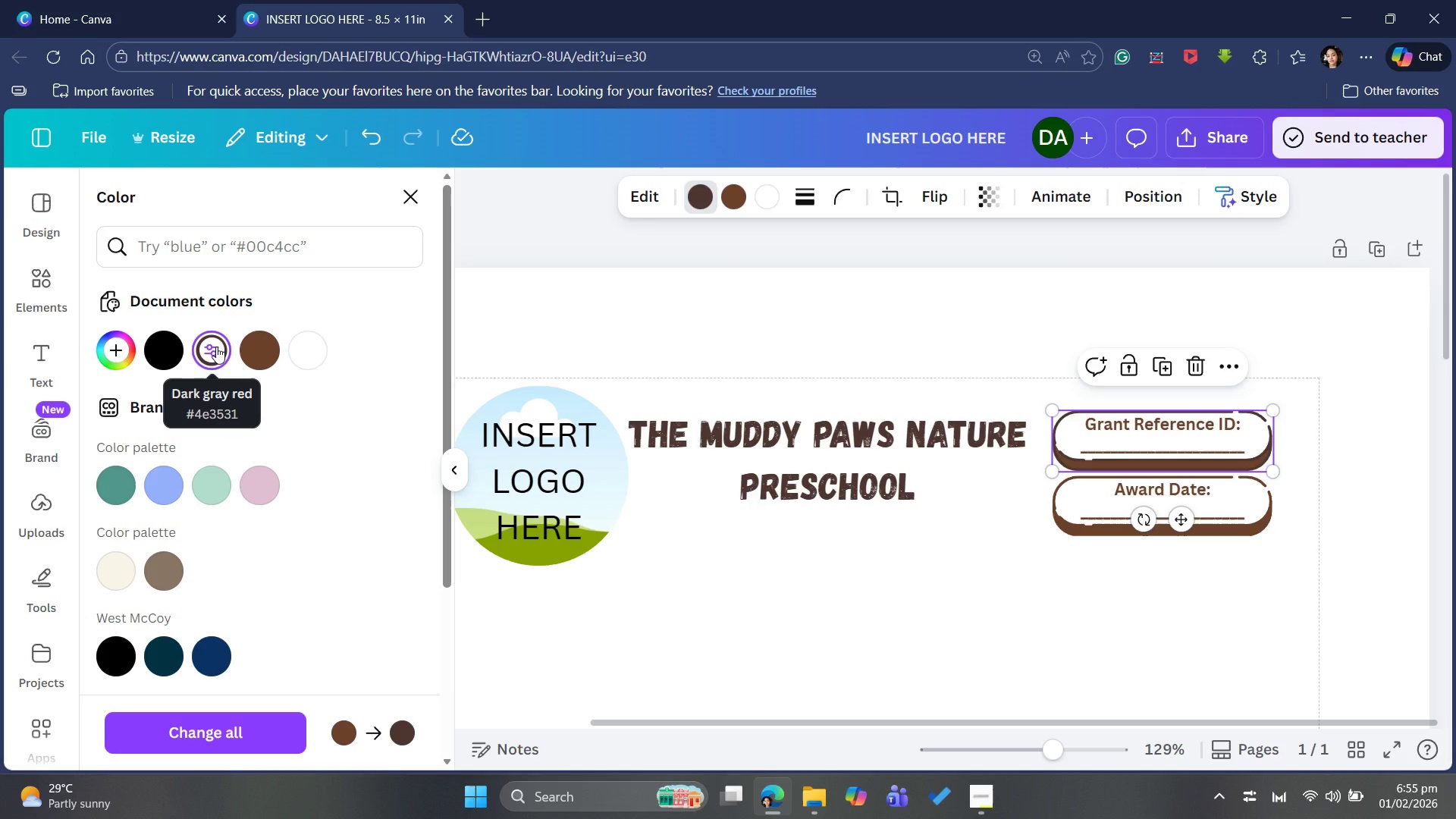 
left_click([255, 343])
 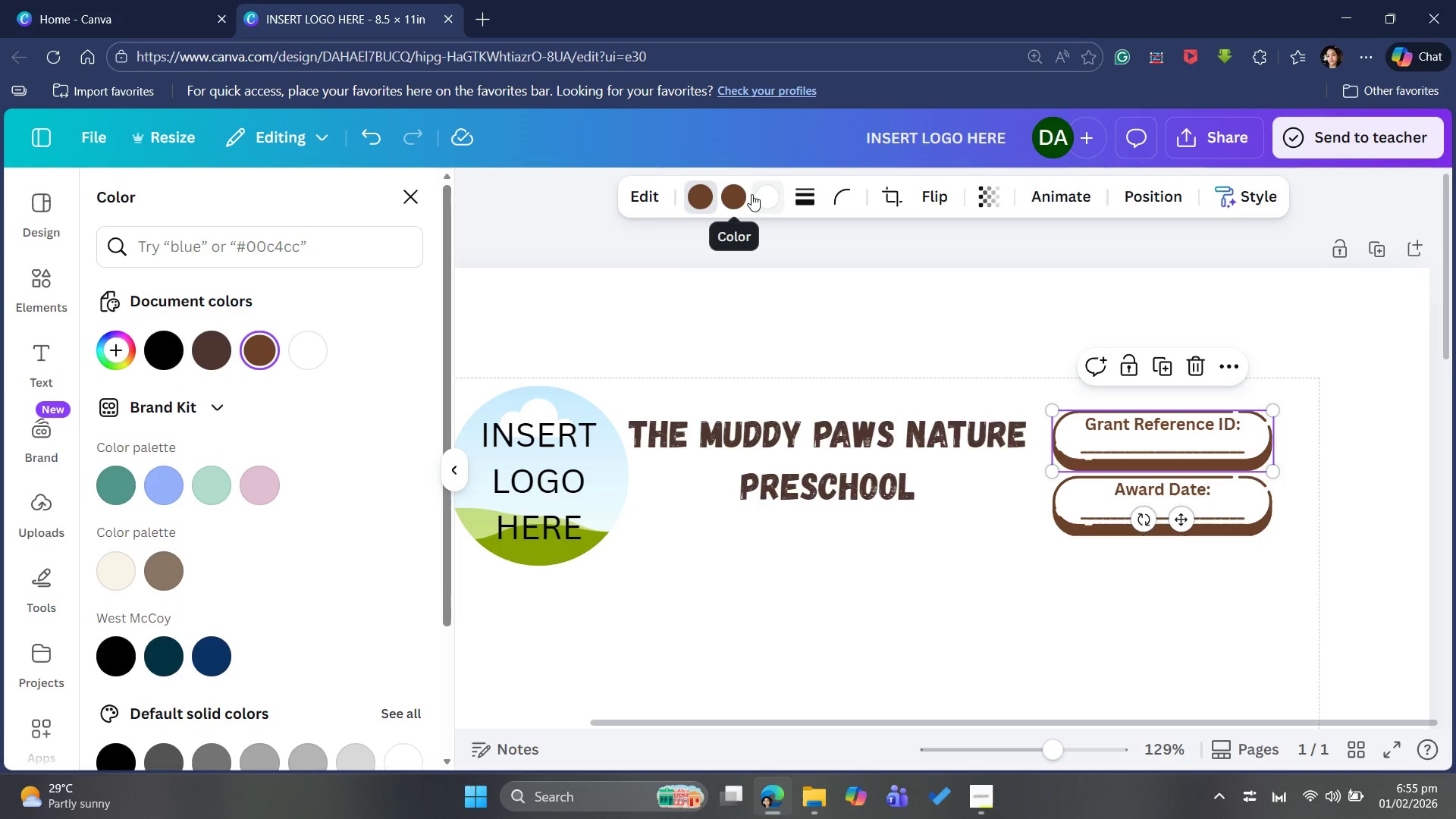 
left_click([745, 201])
 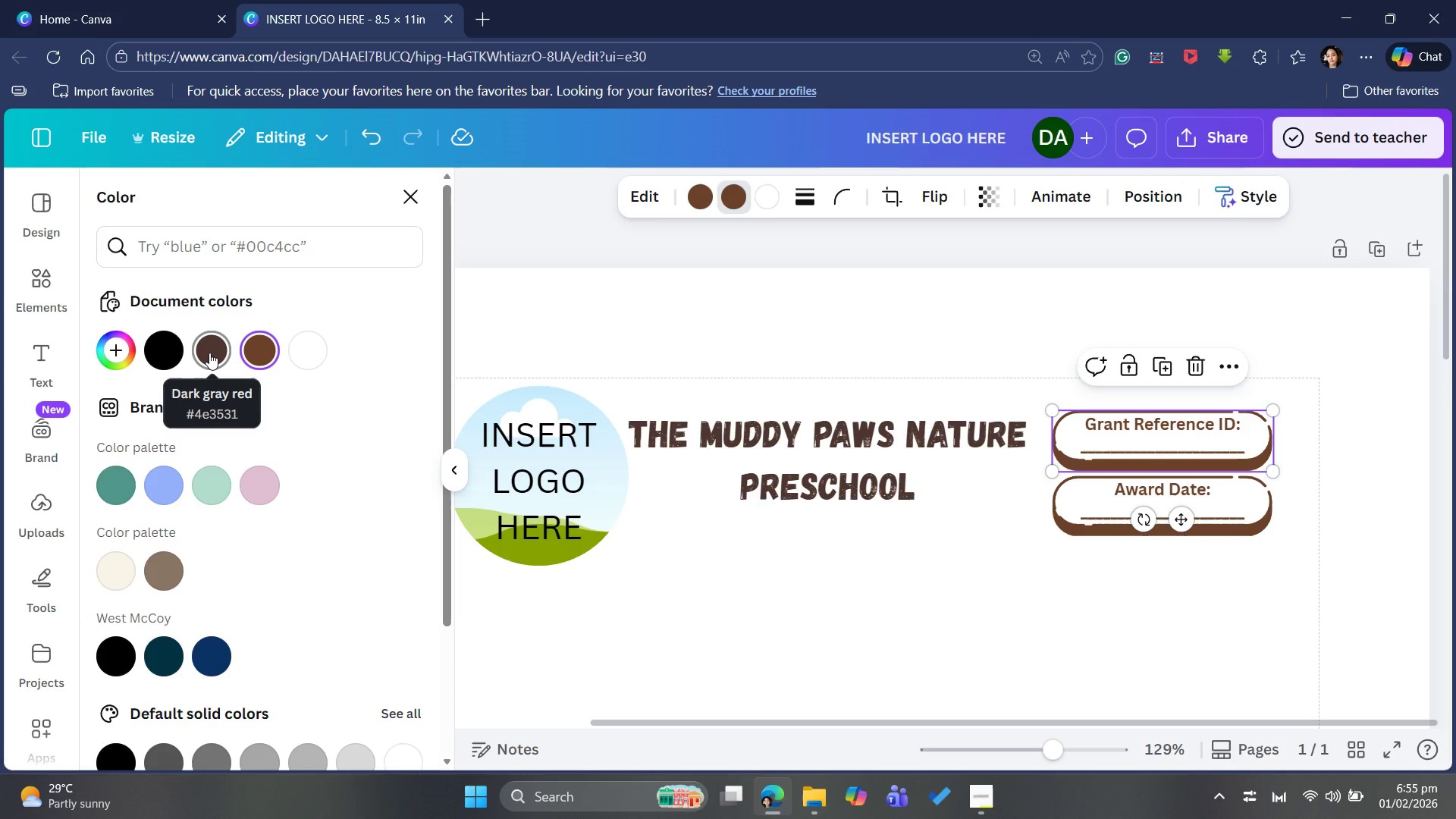 
left_click([209, 353])
 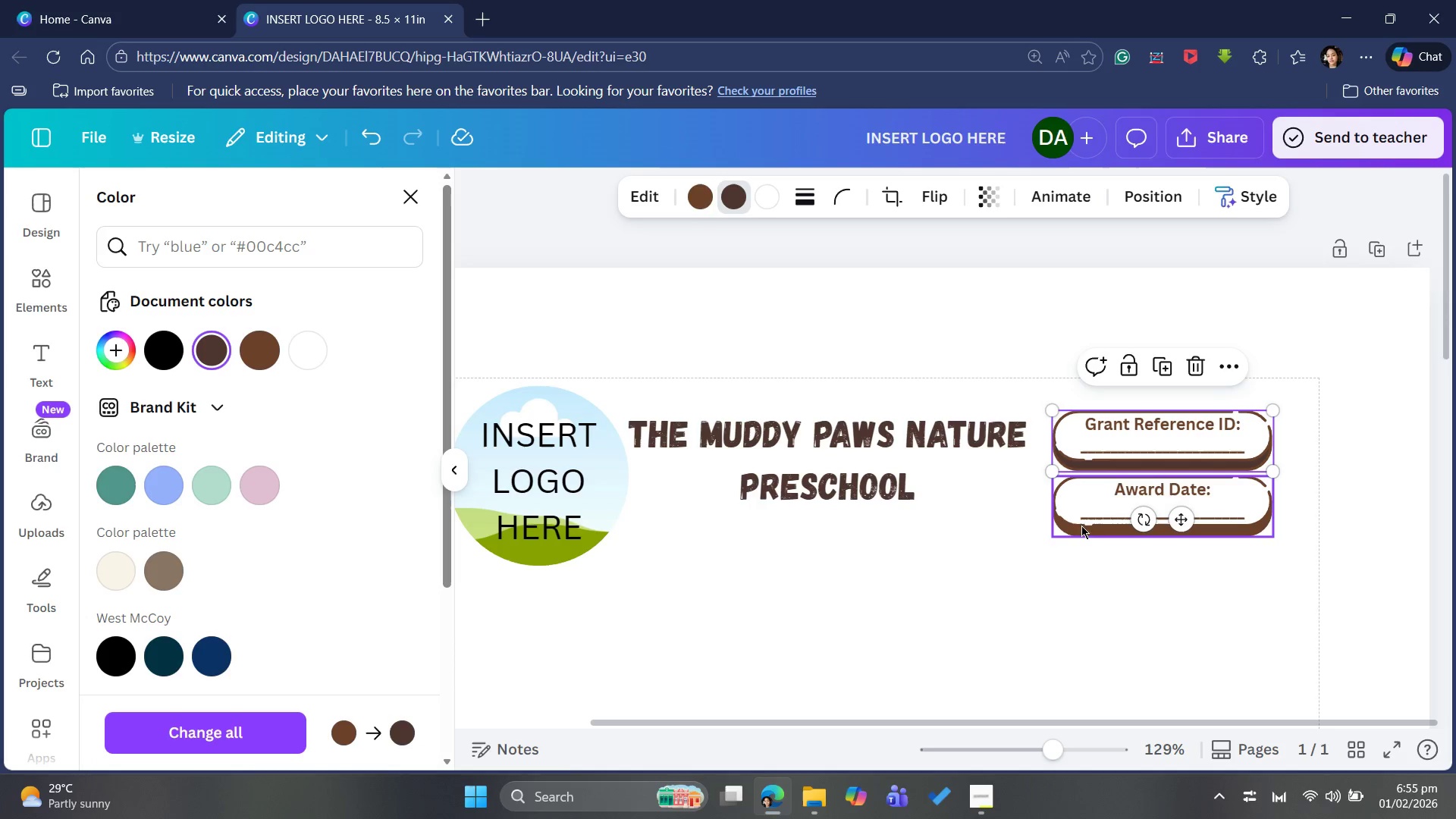 
left_click([1073, 521])
 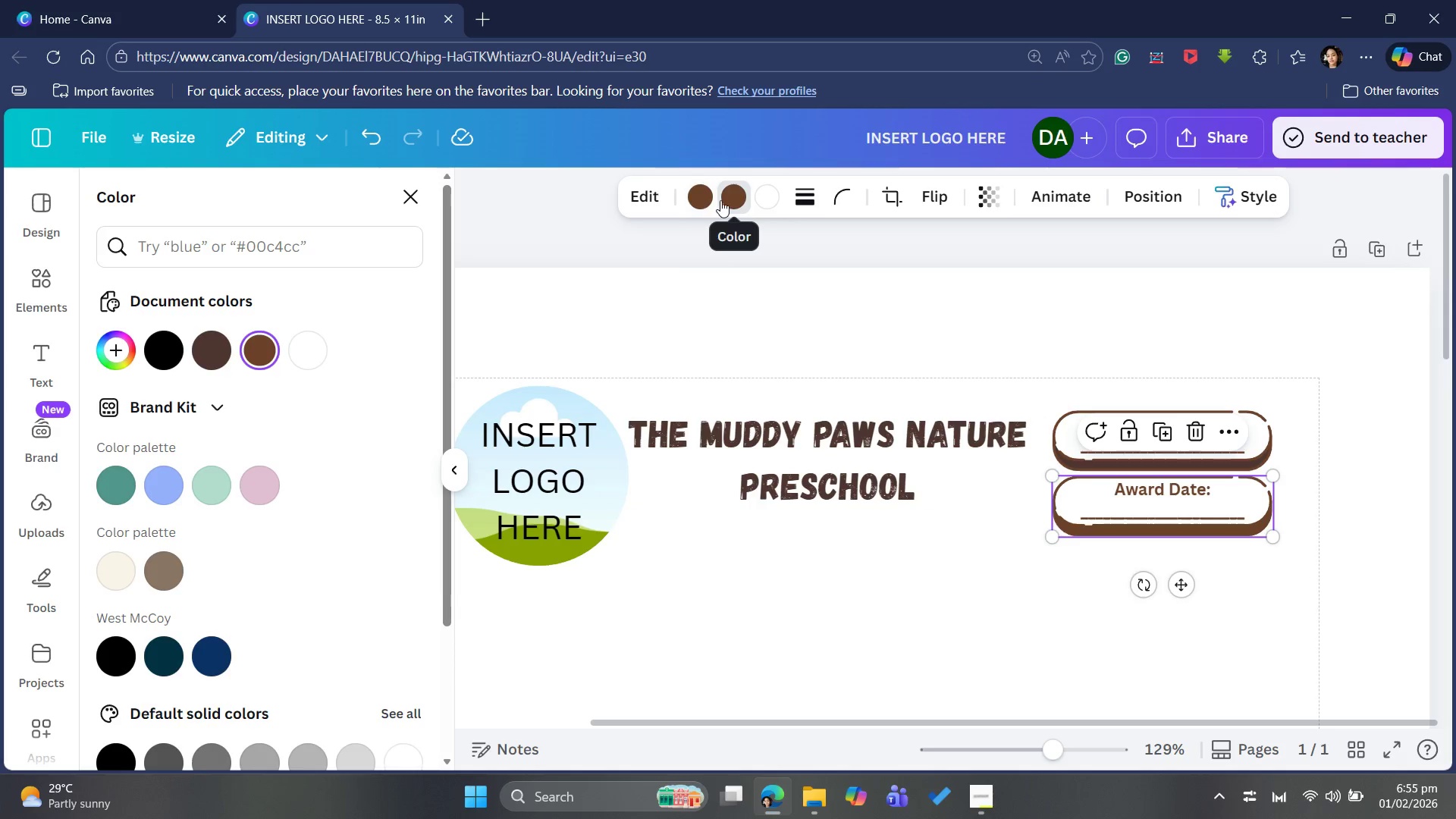 
left_click([729, 201])
 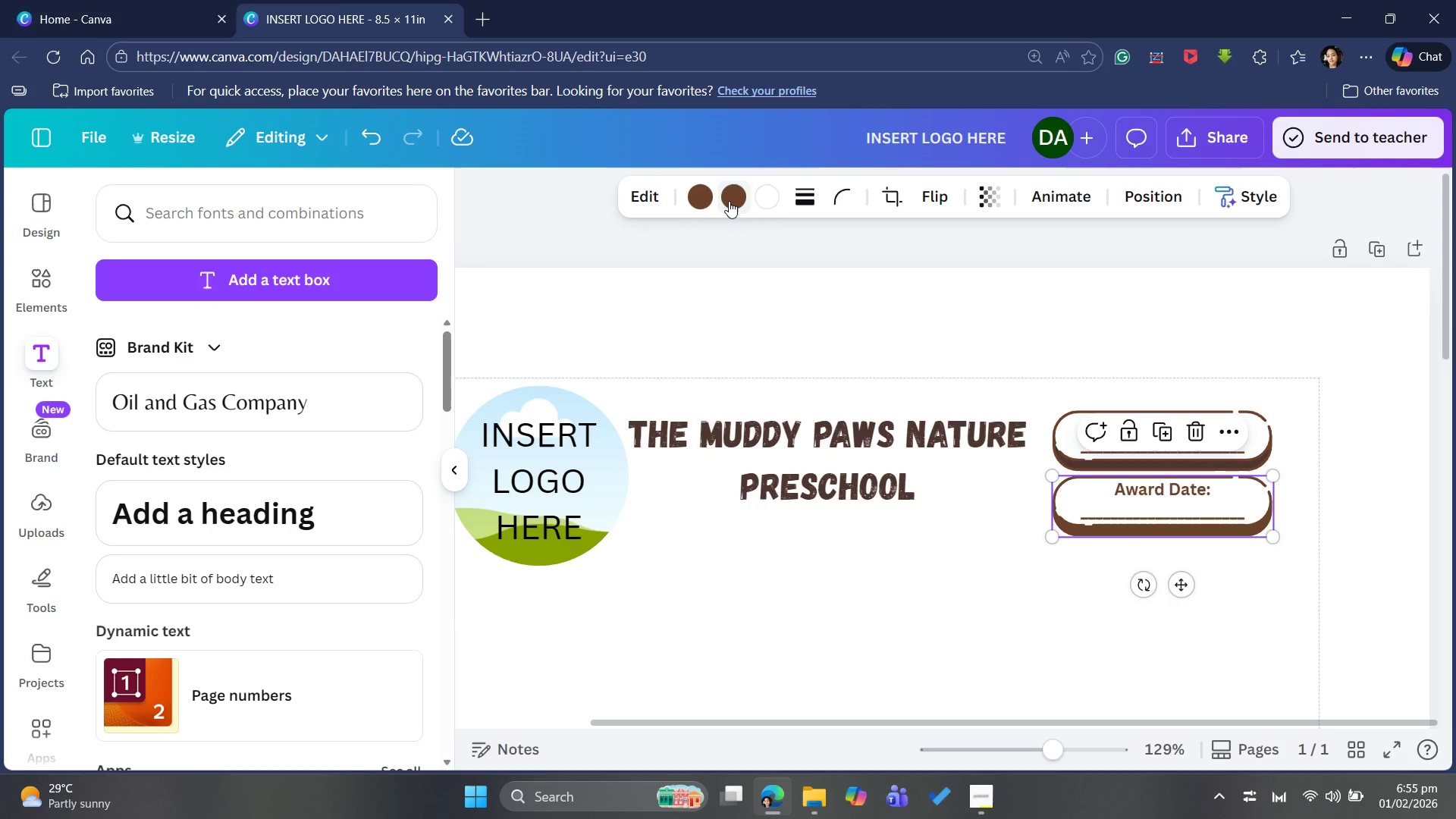 
left_click([729, 201])
 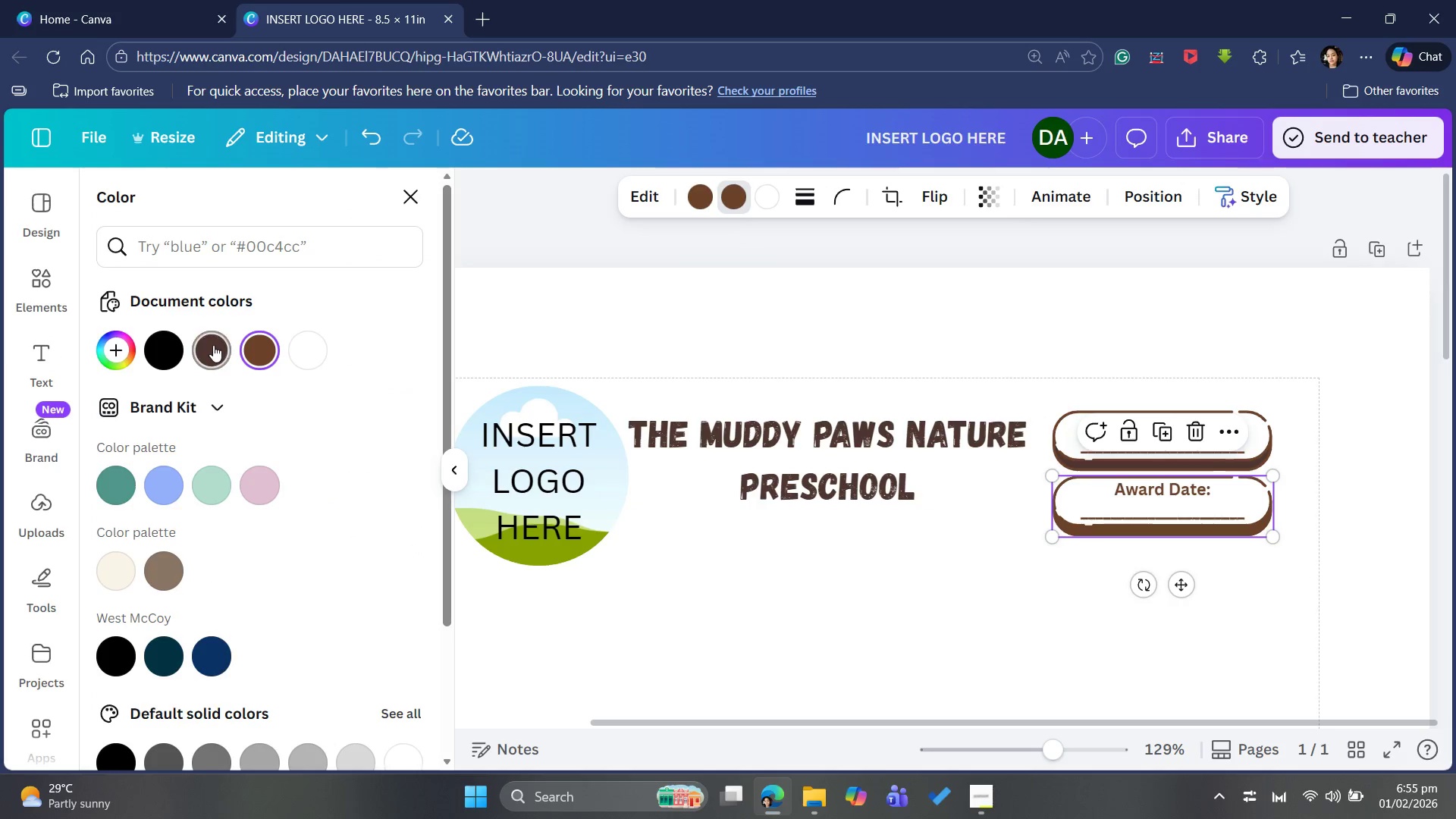 
left_click([209, 347])
 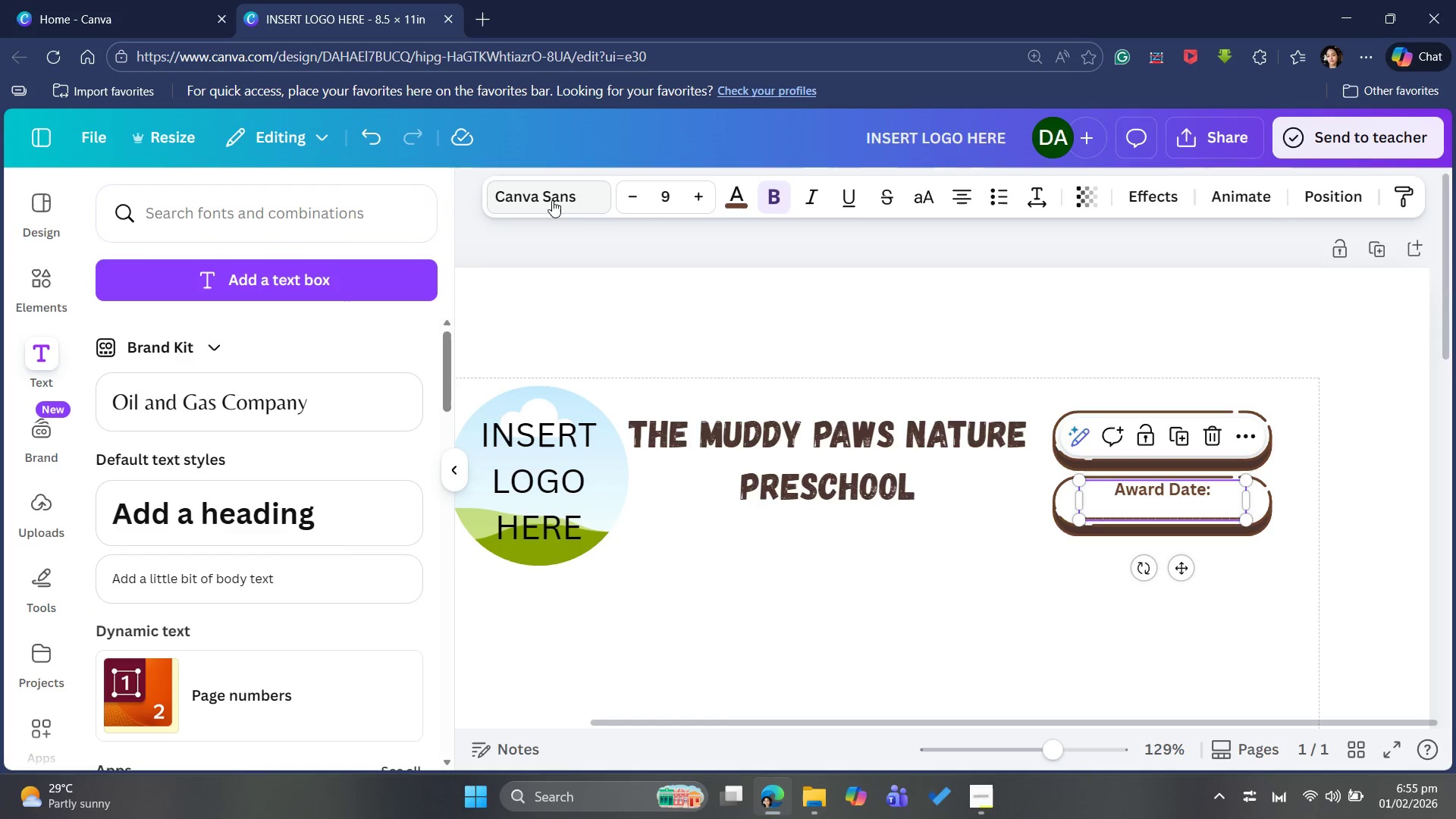 
left_click([730, 197])
 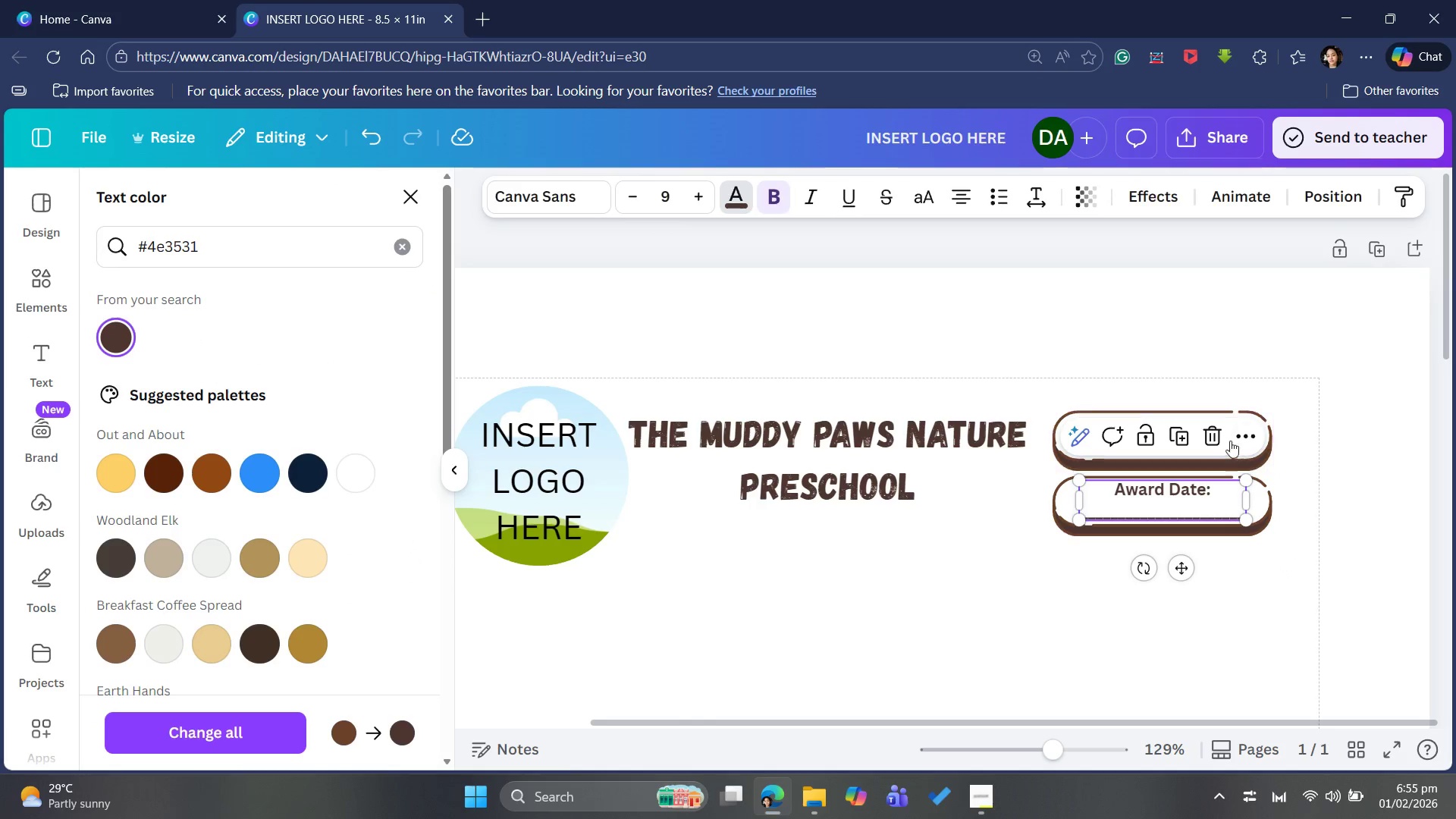 
left_click([1320, 425])
 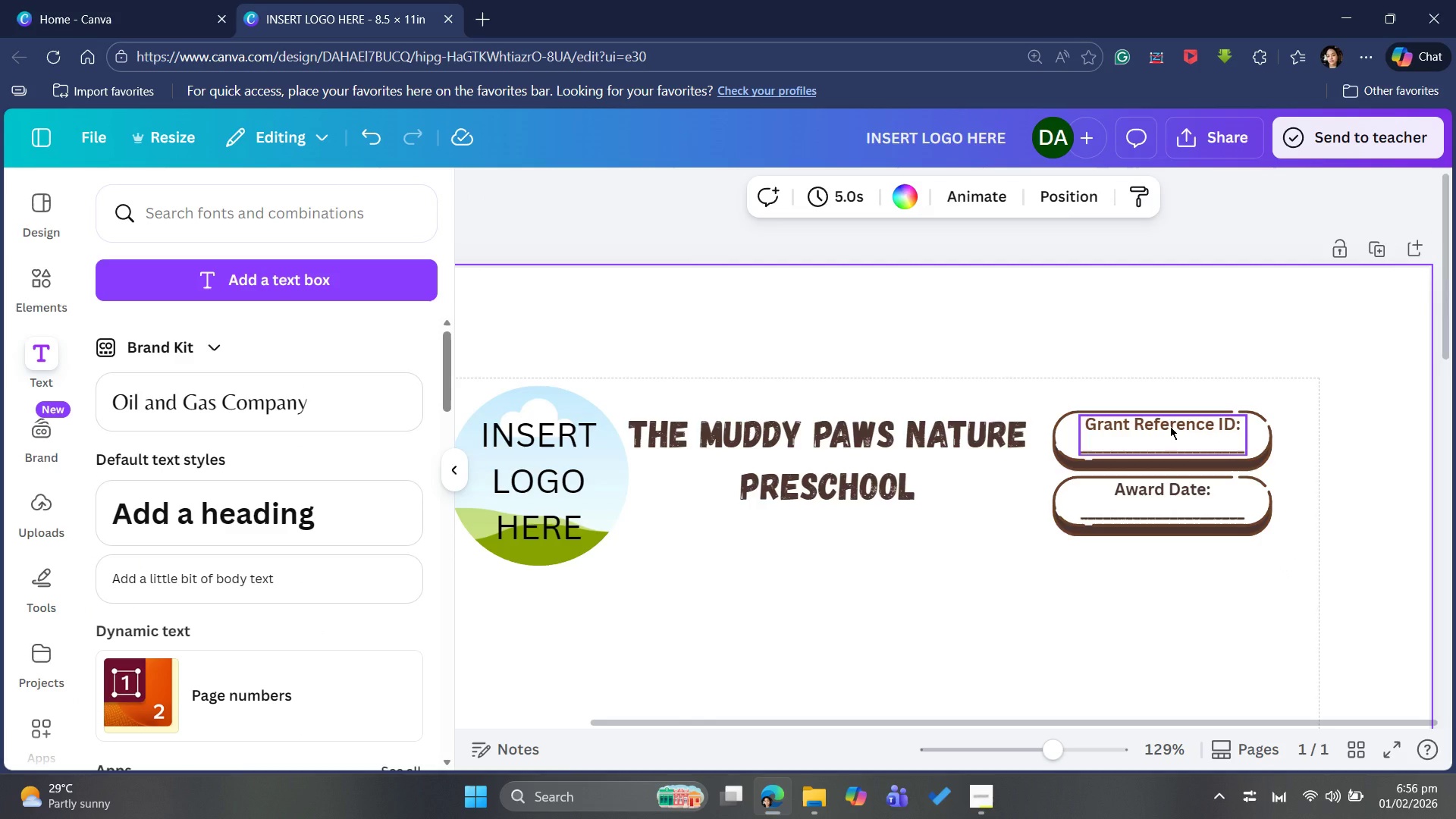 
left_click([1170, 426])
 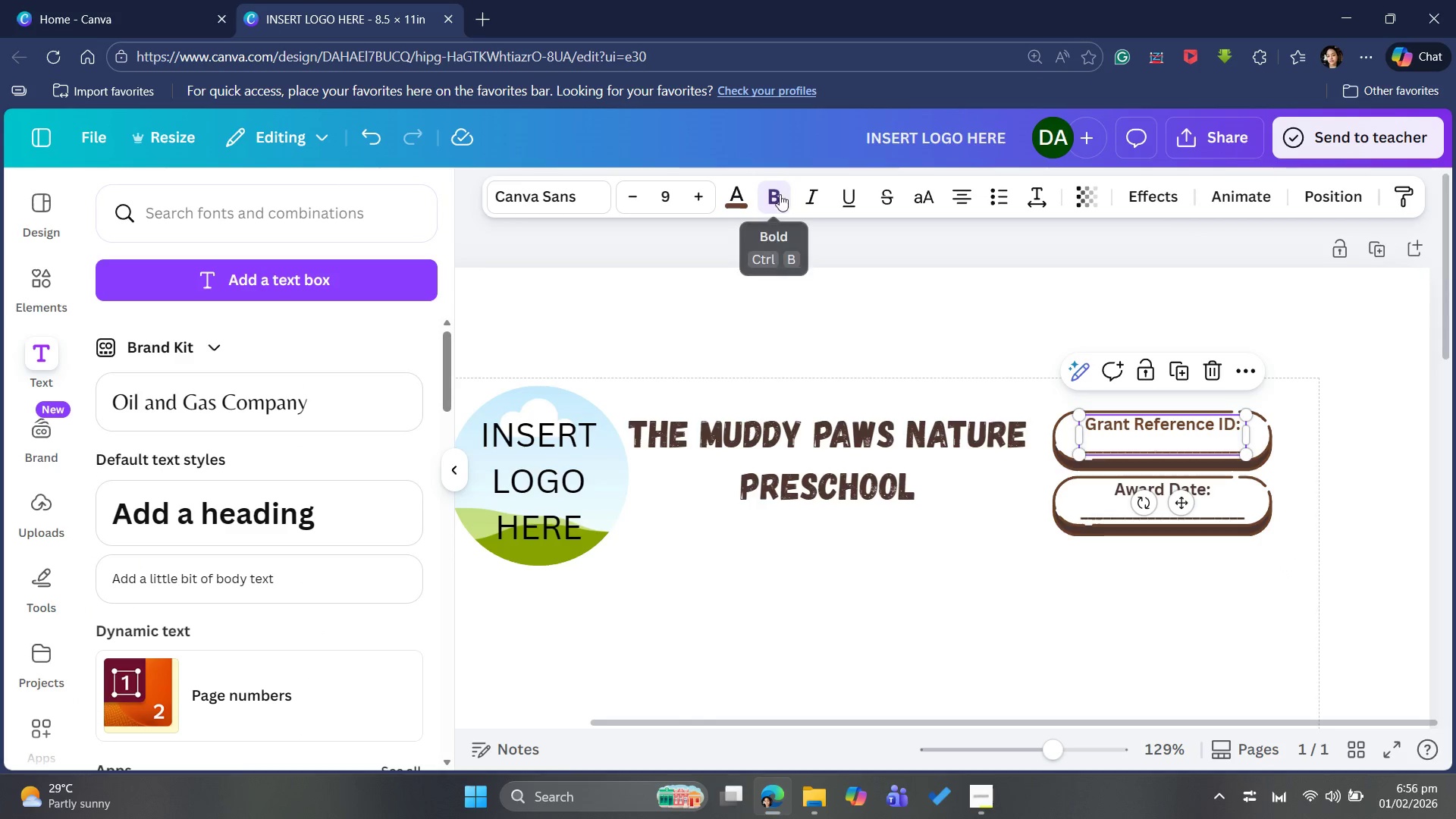 
left_click([732, 199])
 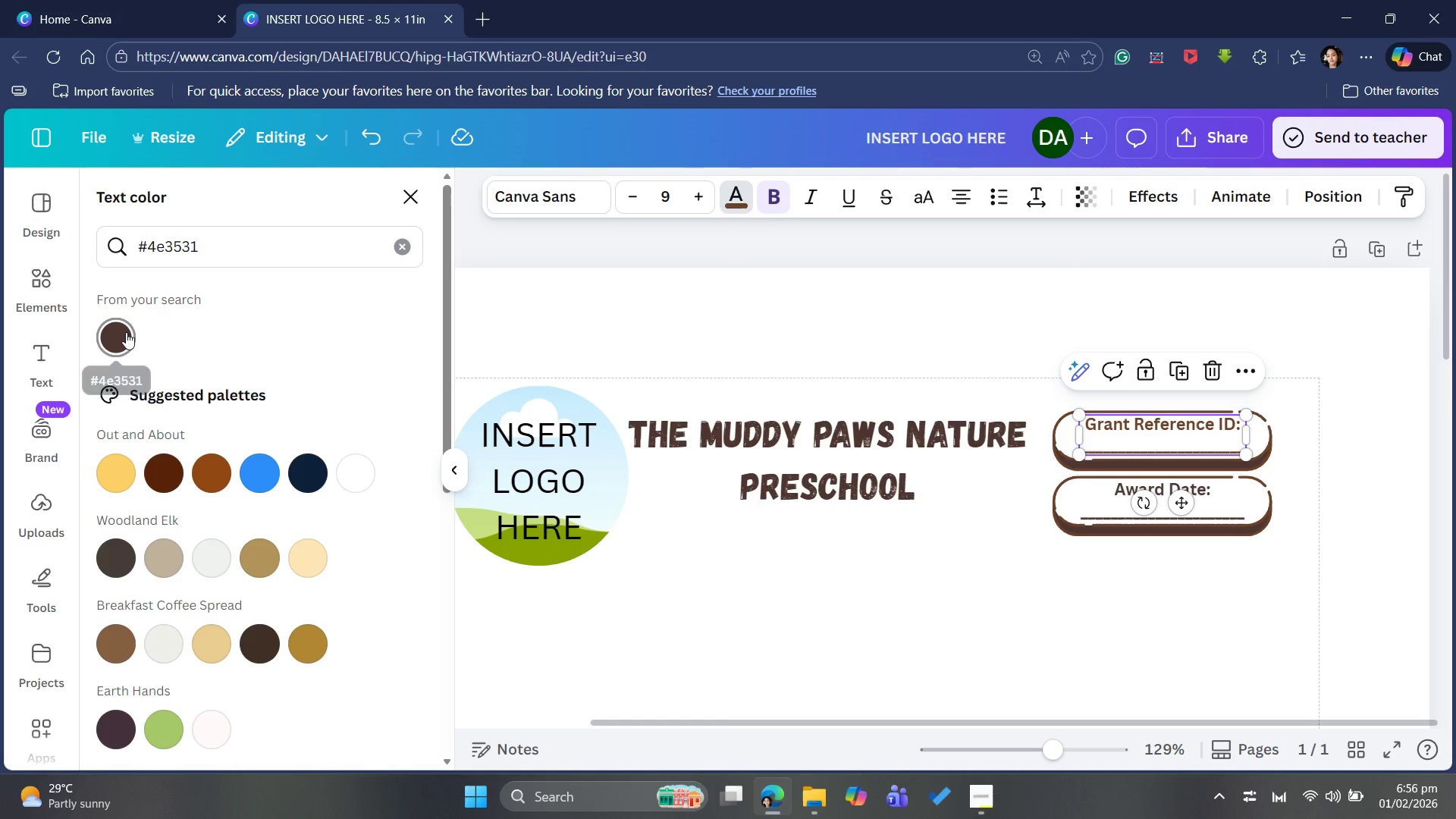 
left_click([126, 332])
 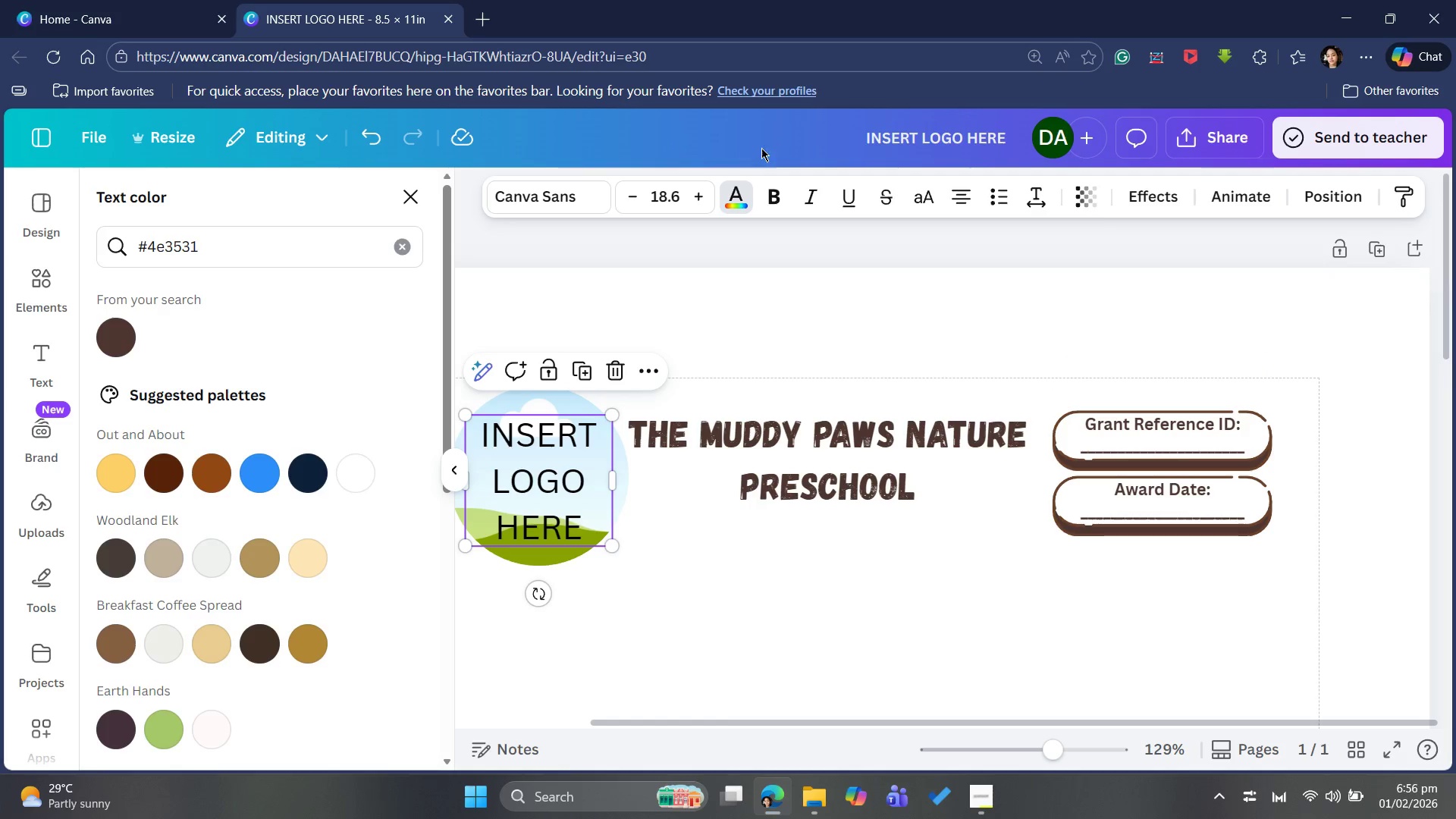 
wait(6.3)
 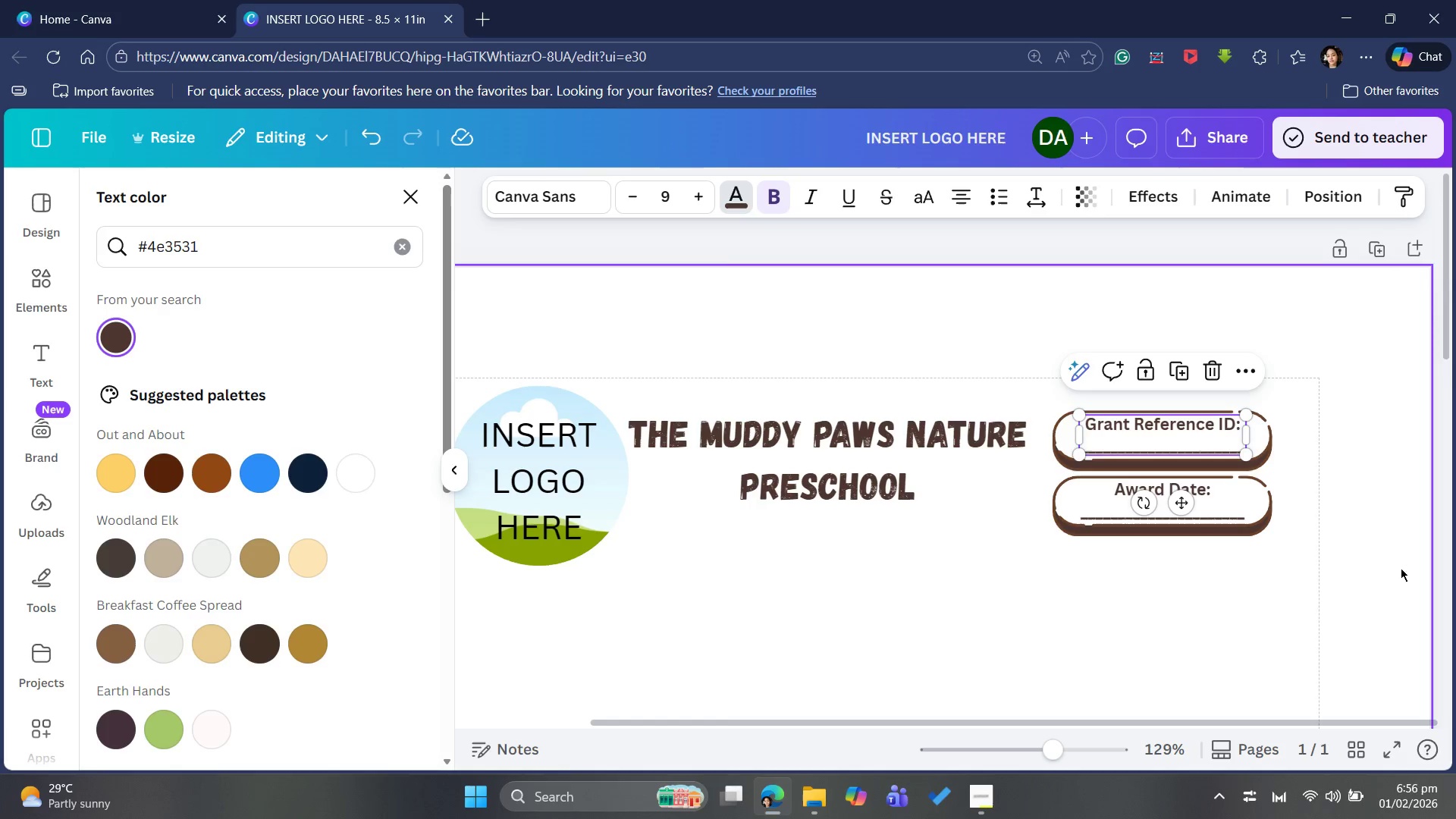 
left_click([118, 338])
 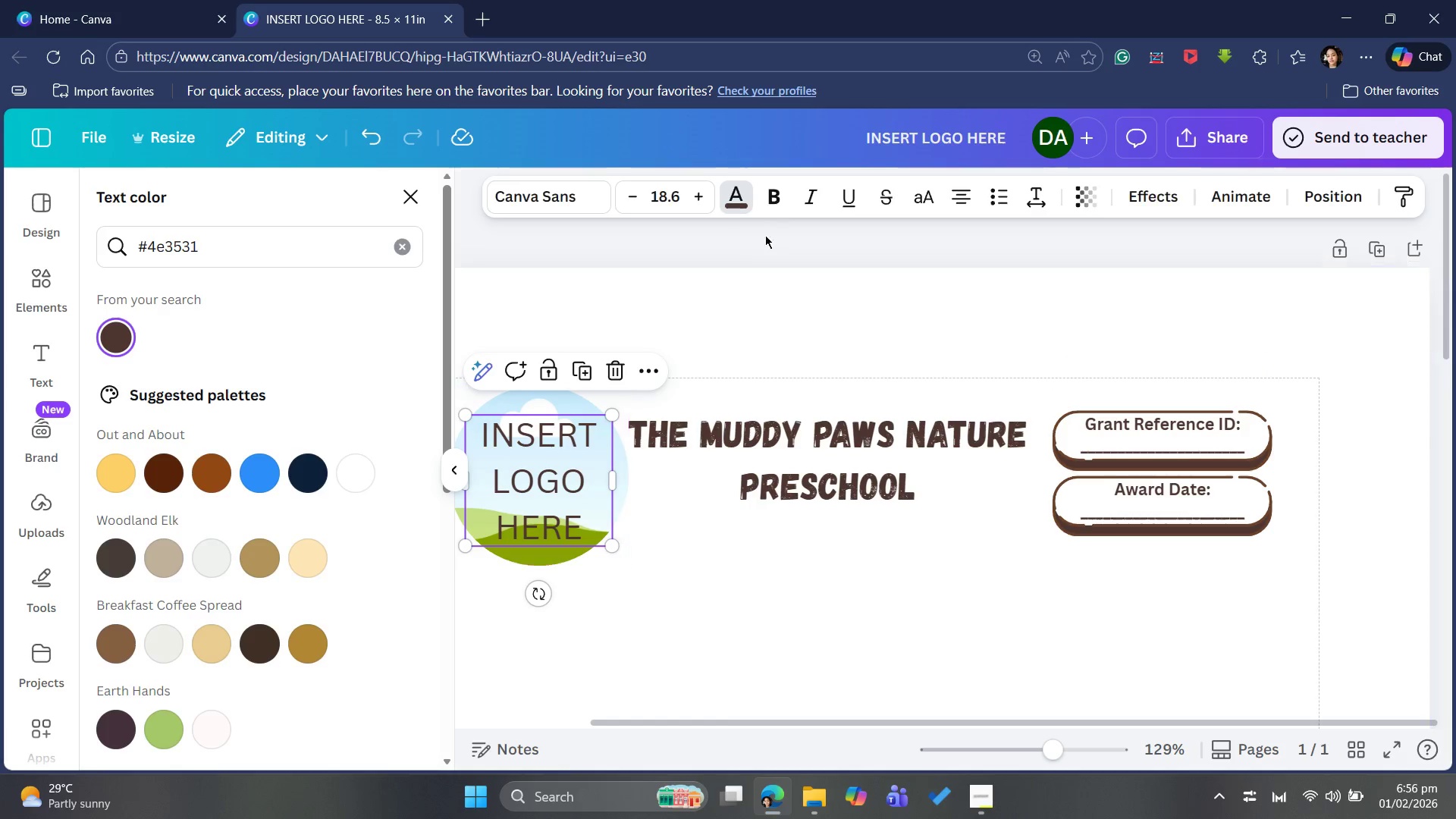 
left_click([774, 200])
 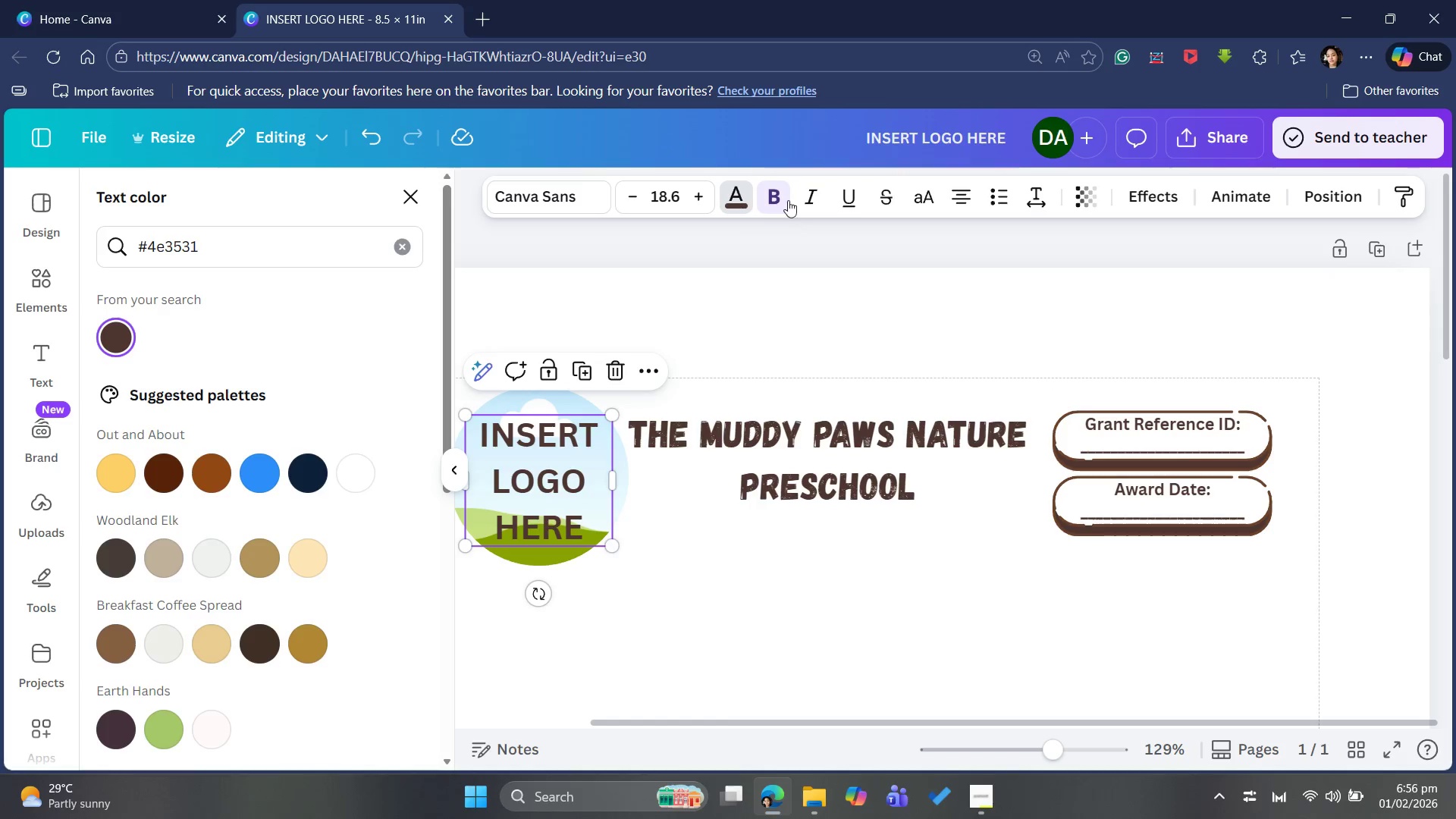 
left_click([806, 196])
 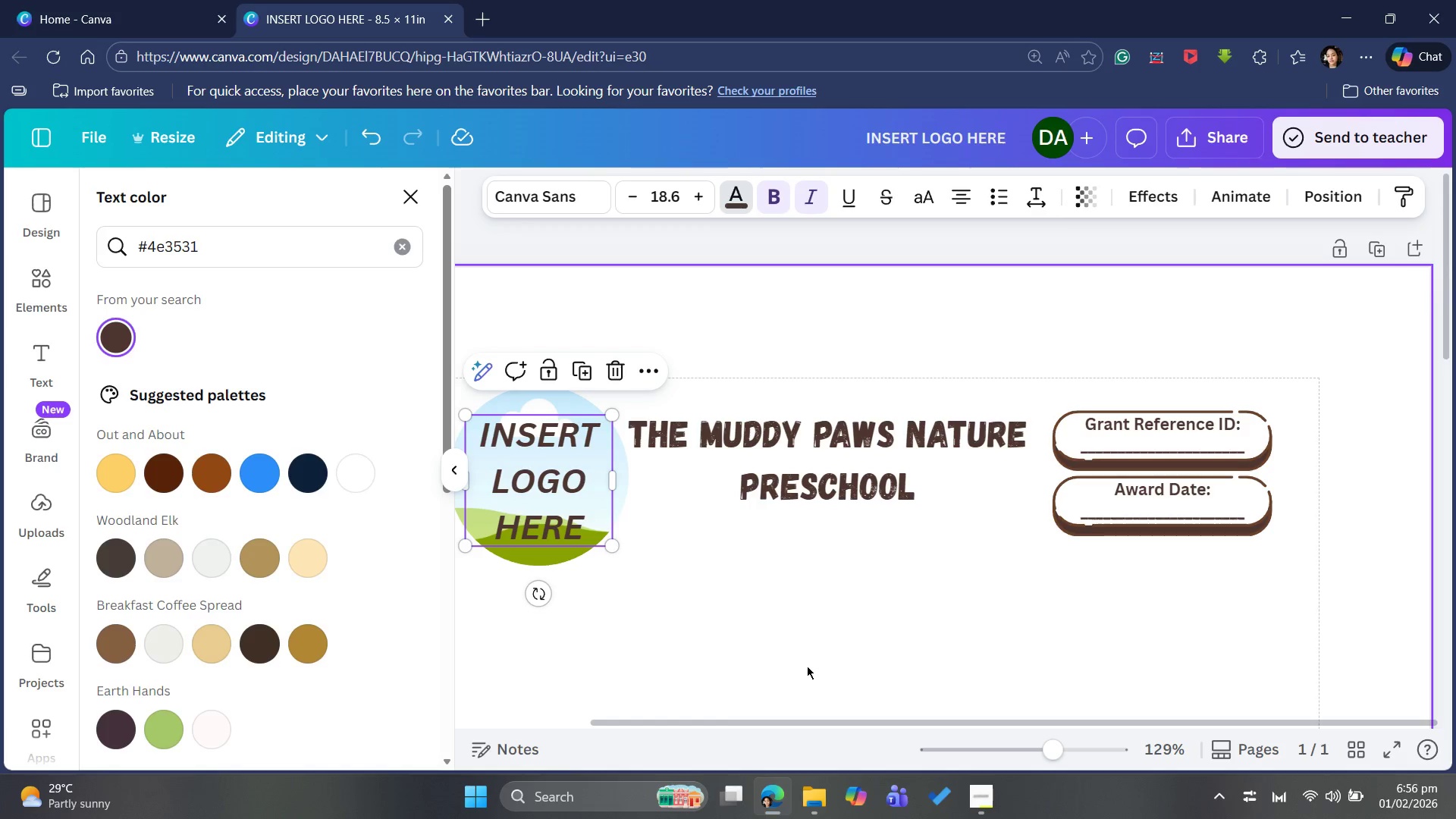 
left_click([810, 662])
 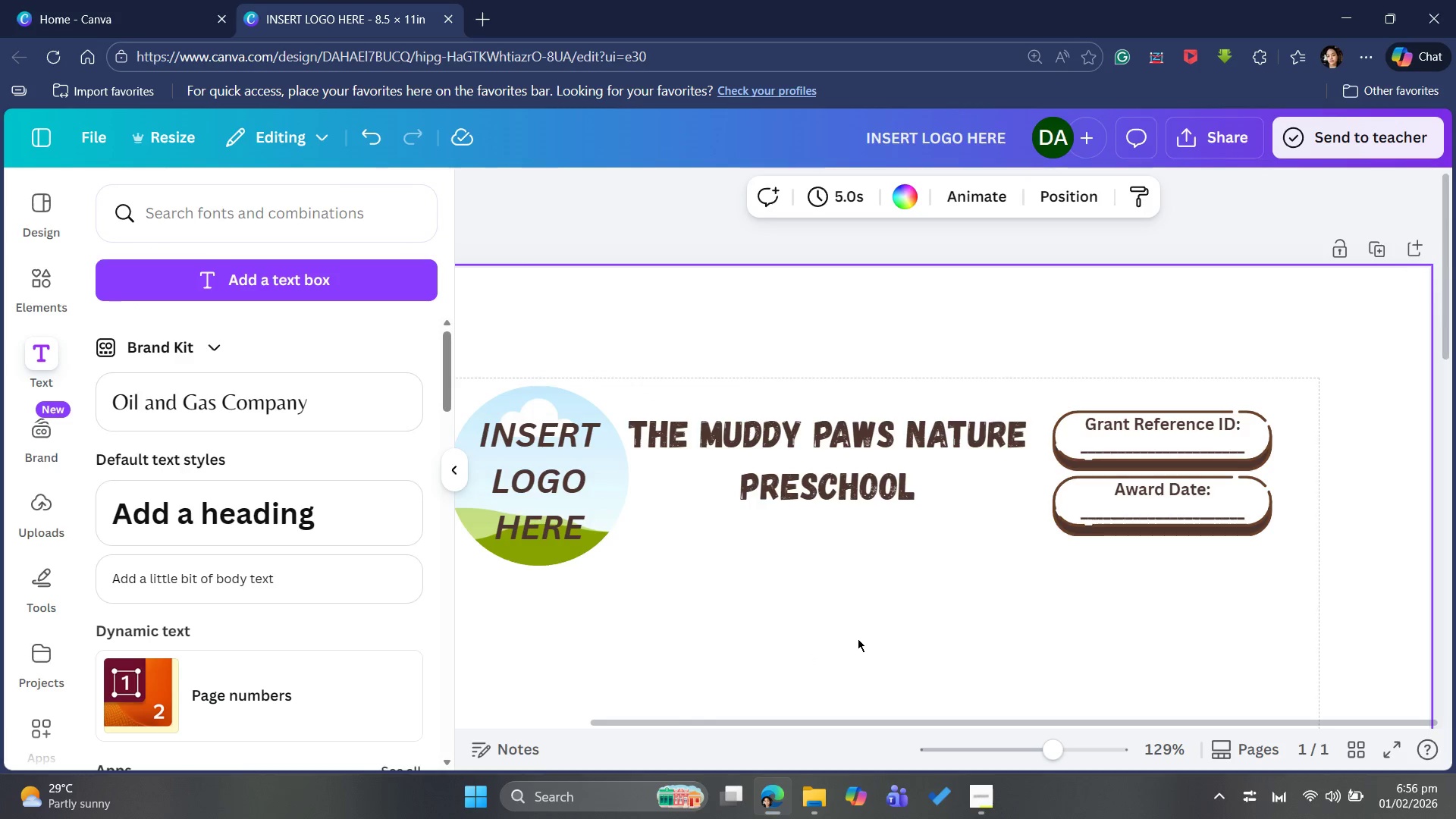 
left_click([860, 636])
 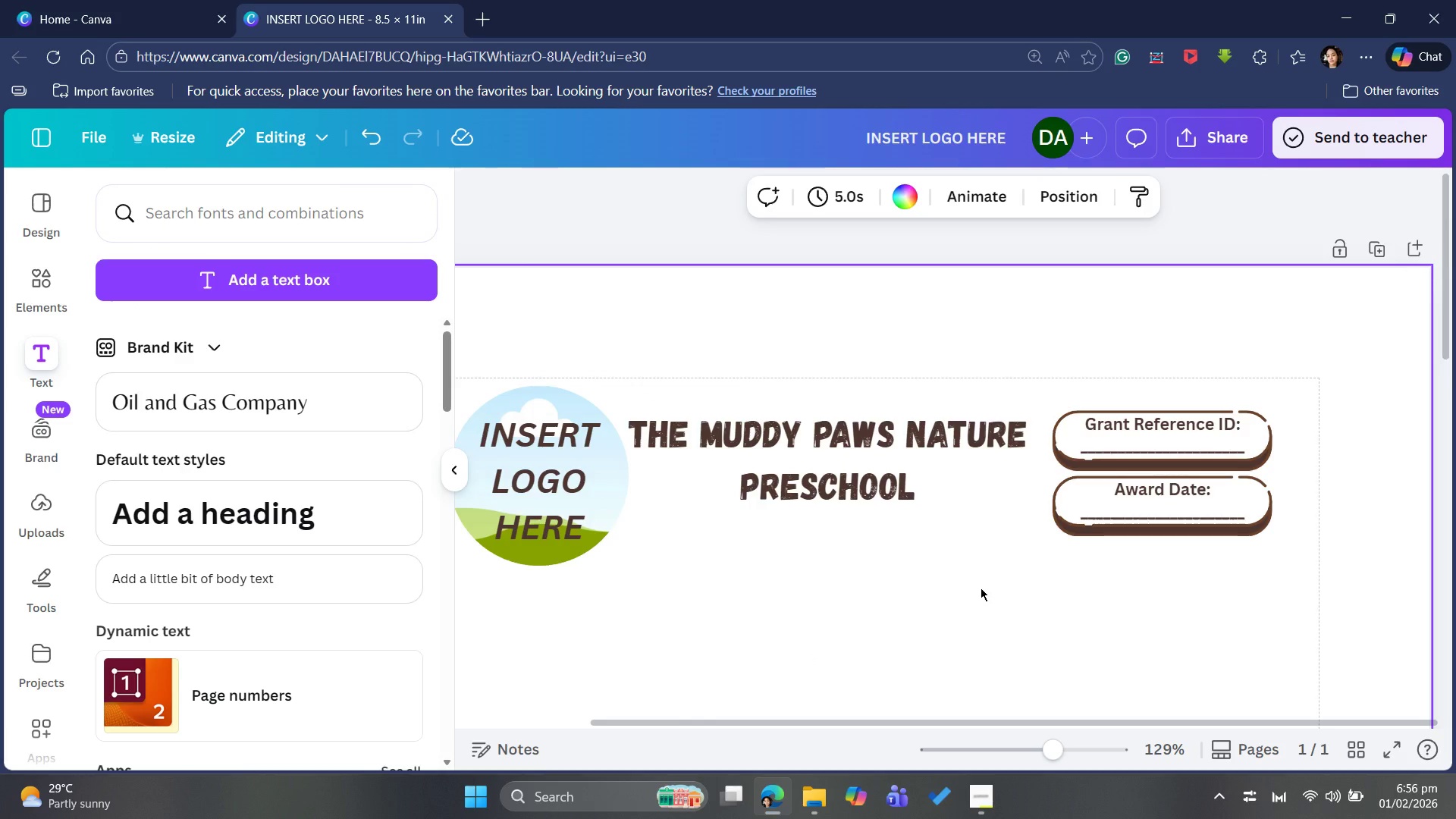 
wait(11.17)
 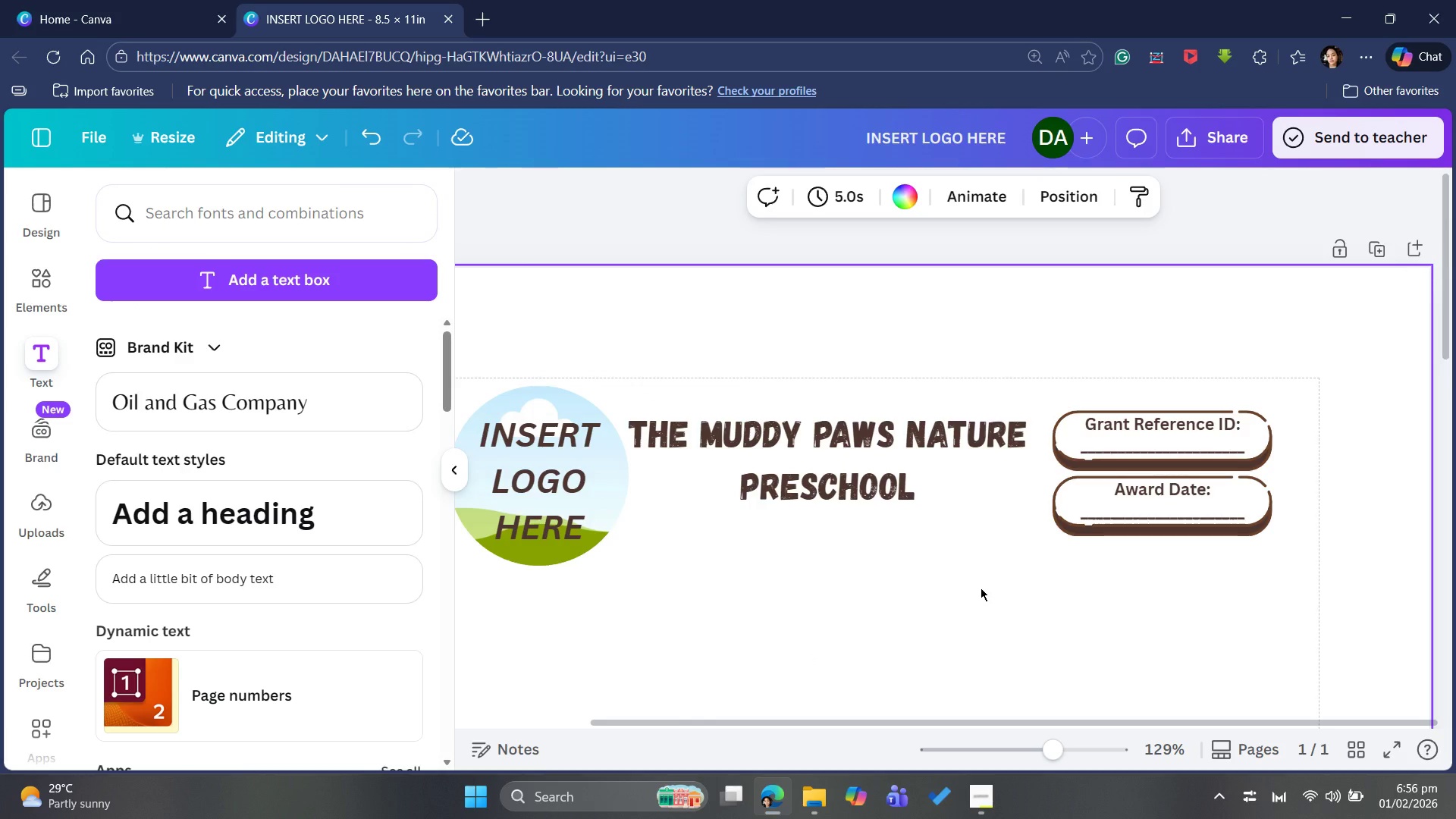 
left_click([861, 449])
 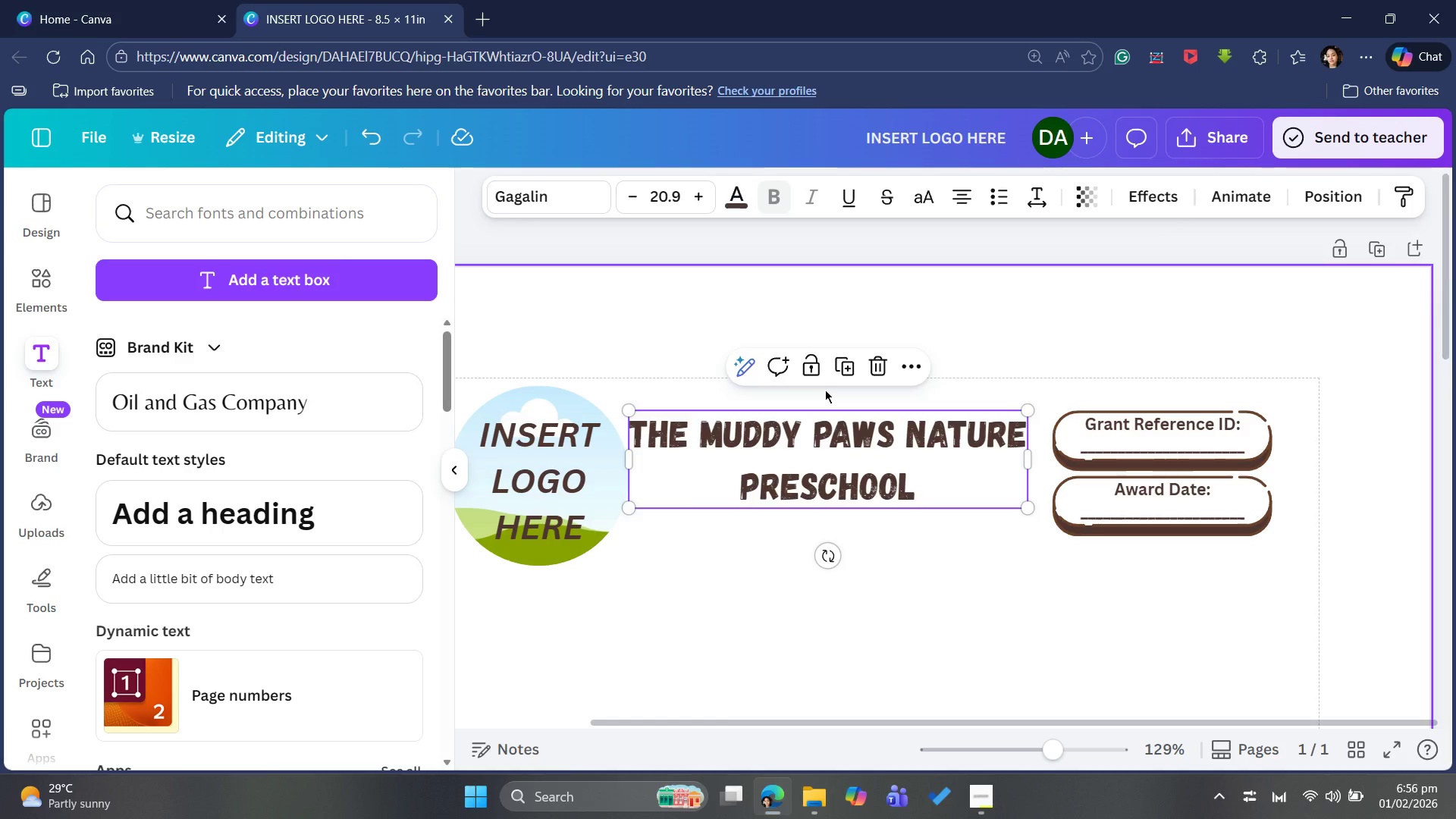 
wait(5.34)
 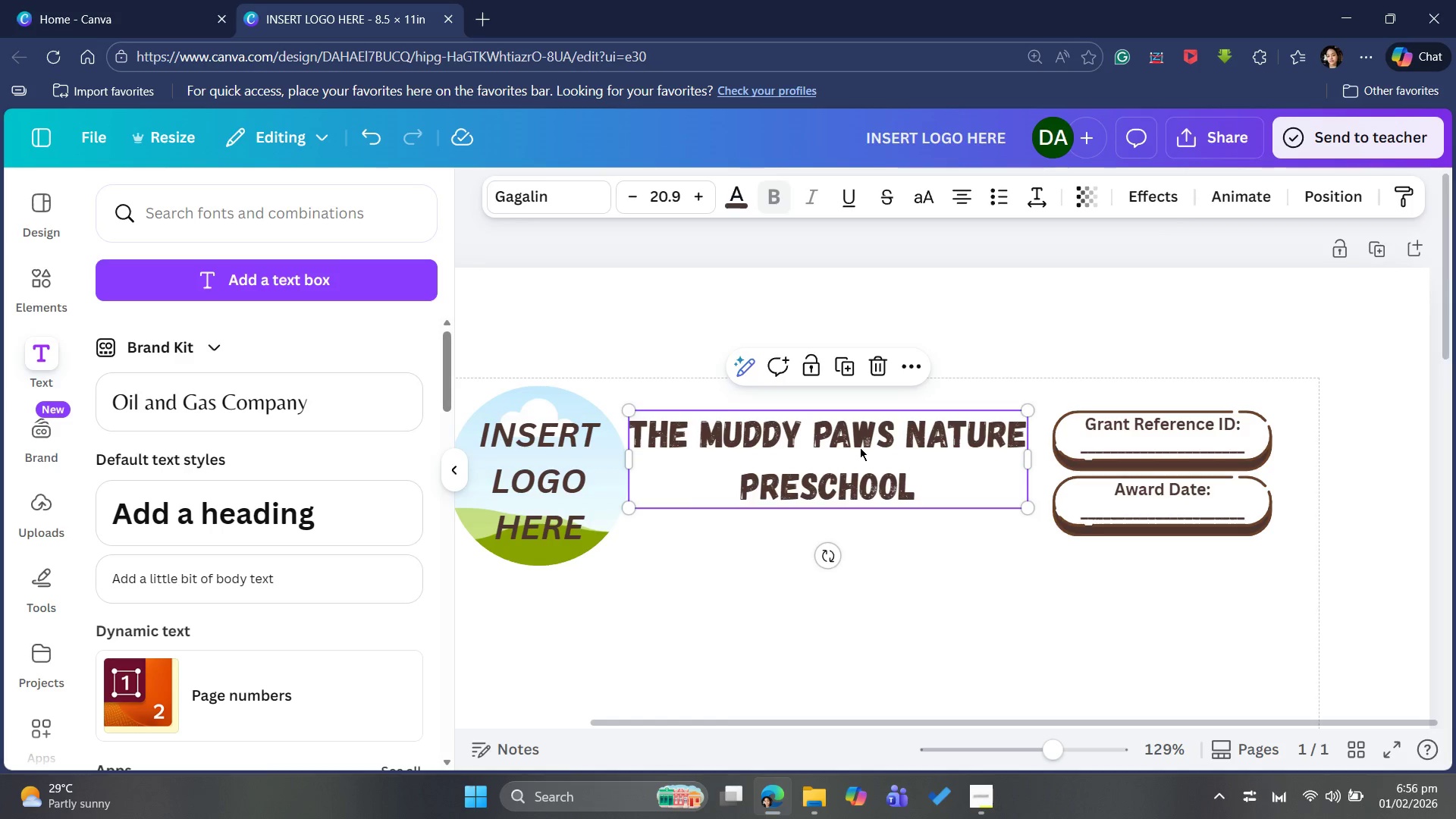 
left_click([554, 209])
 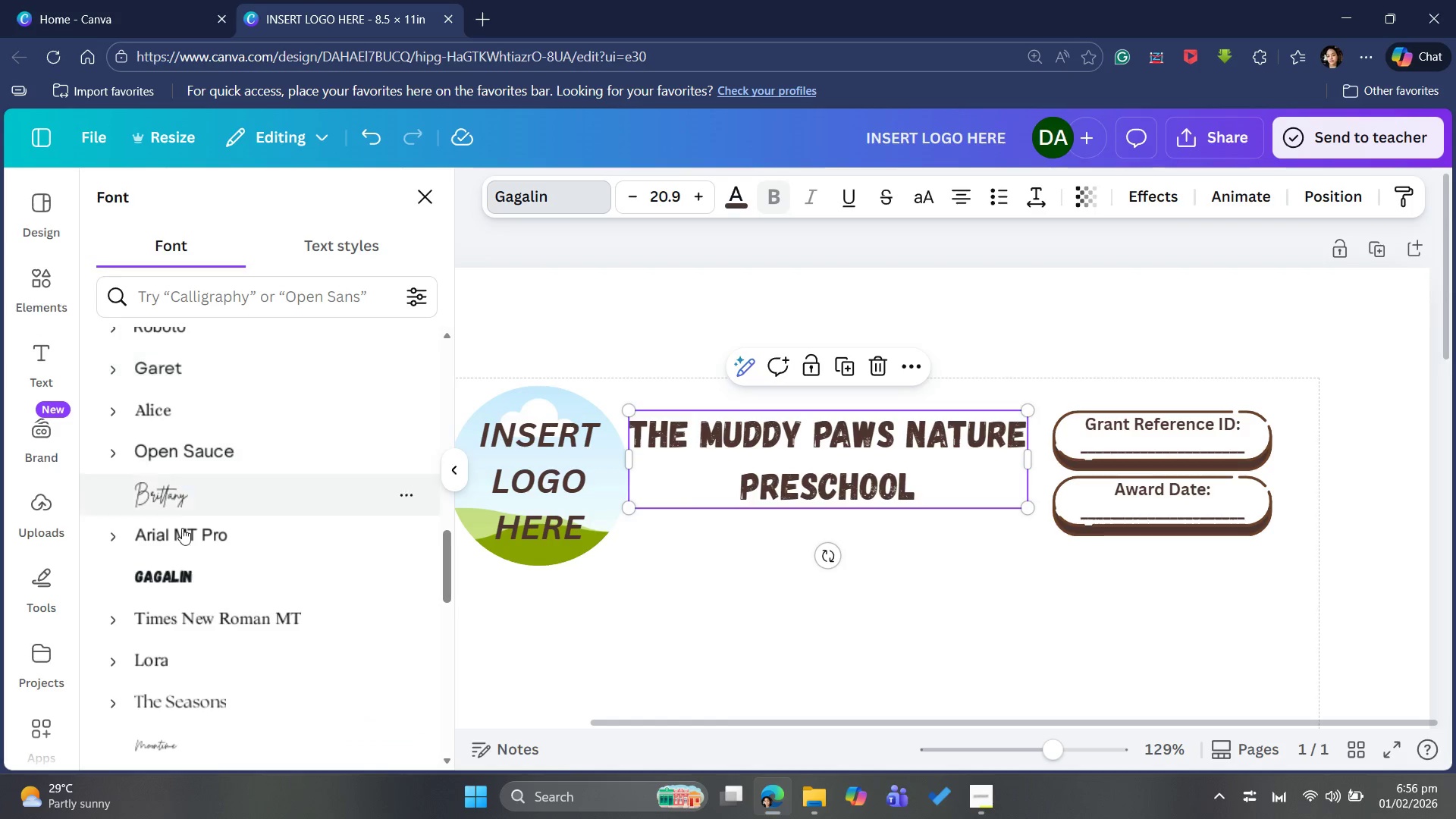 
scroll: coordinate [187, 514], scroll_direction: up, amount: 5.0
 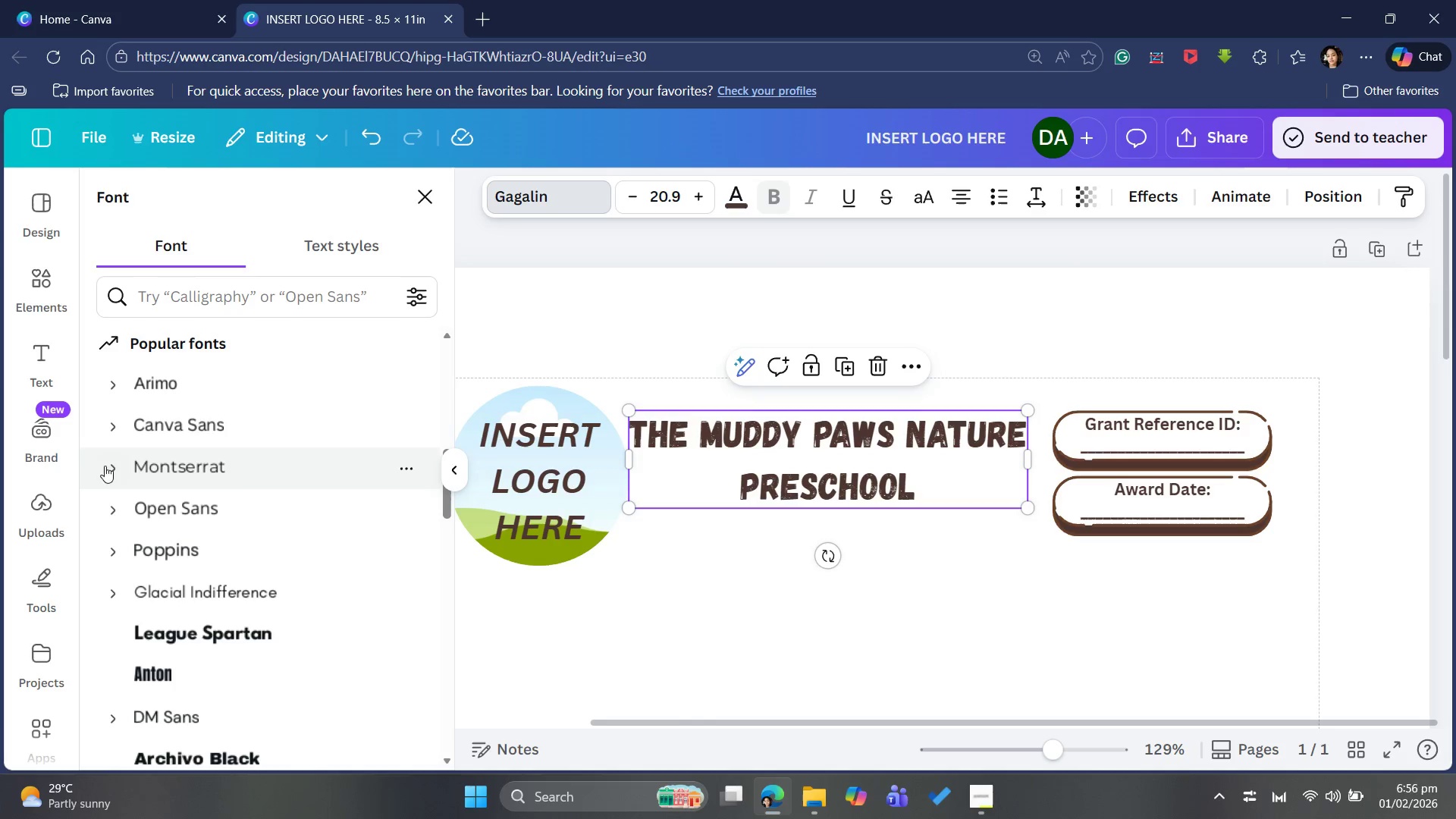 
left_click([112, 466])
 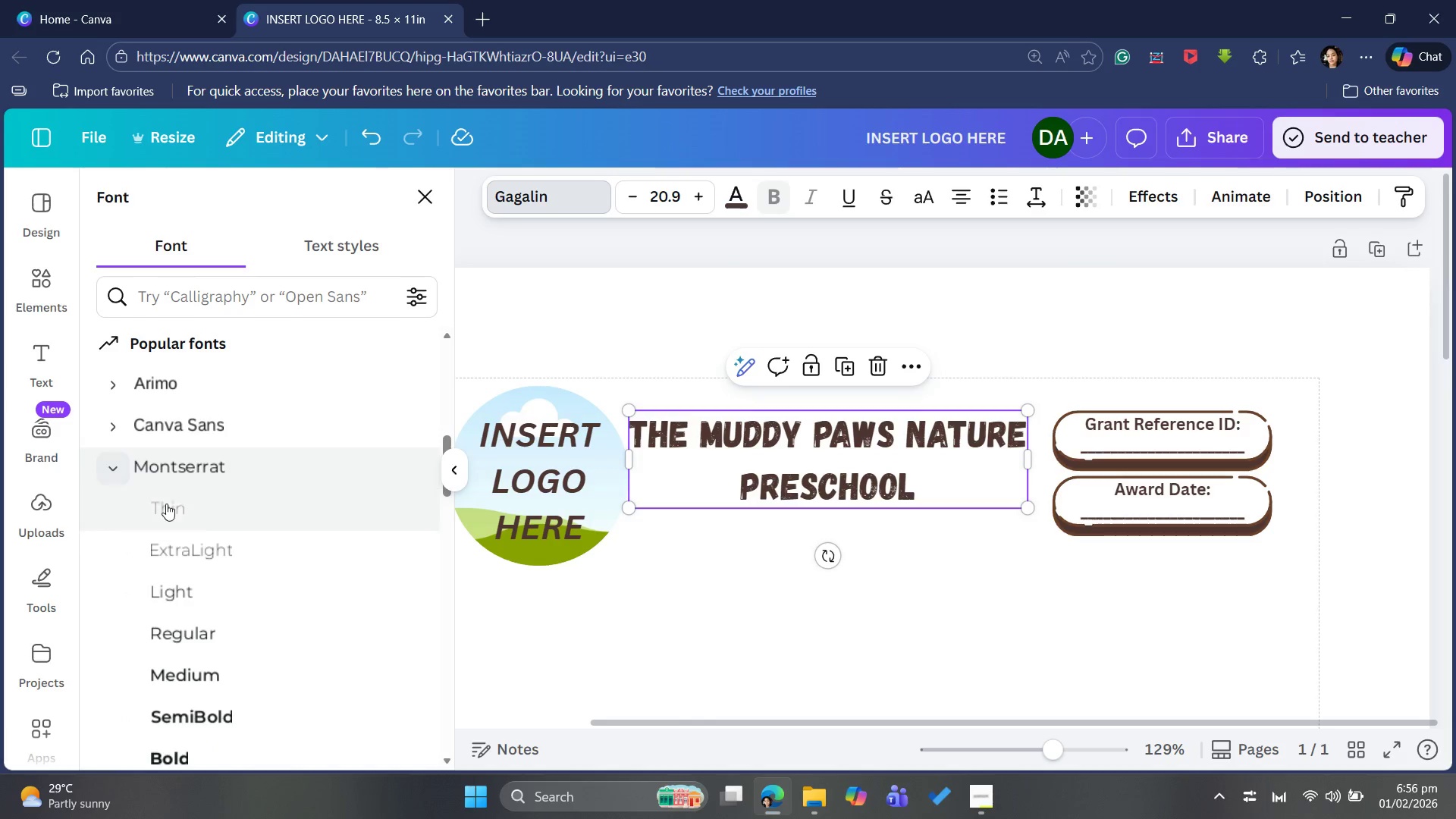 
scroll: coordinate [196, 527], scroll_direction: down, amount: 3.0
 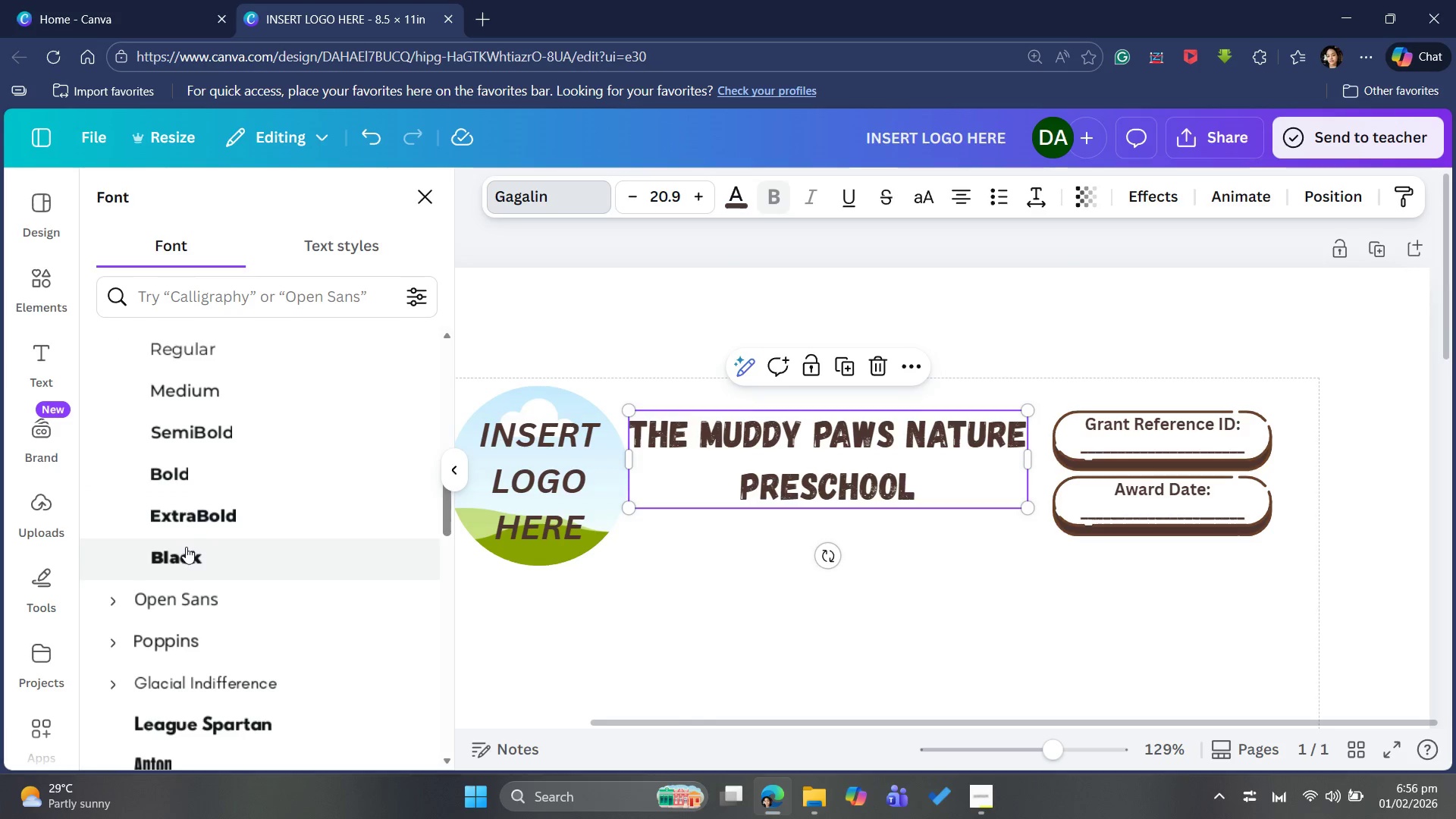 
left_click([186, 544])
 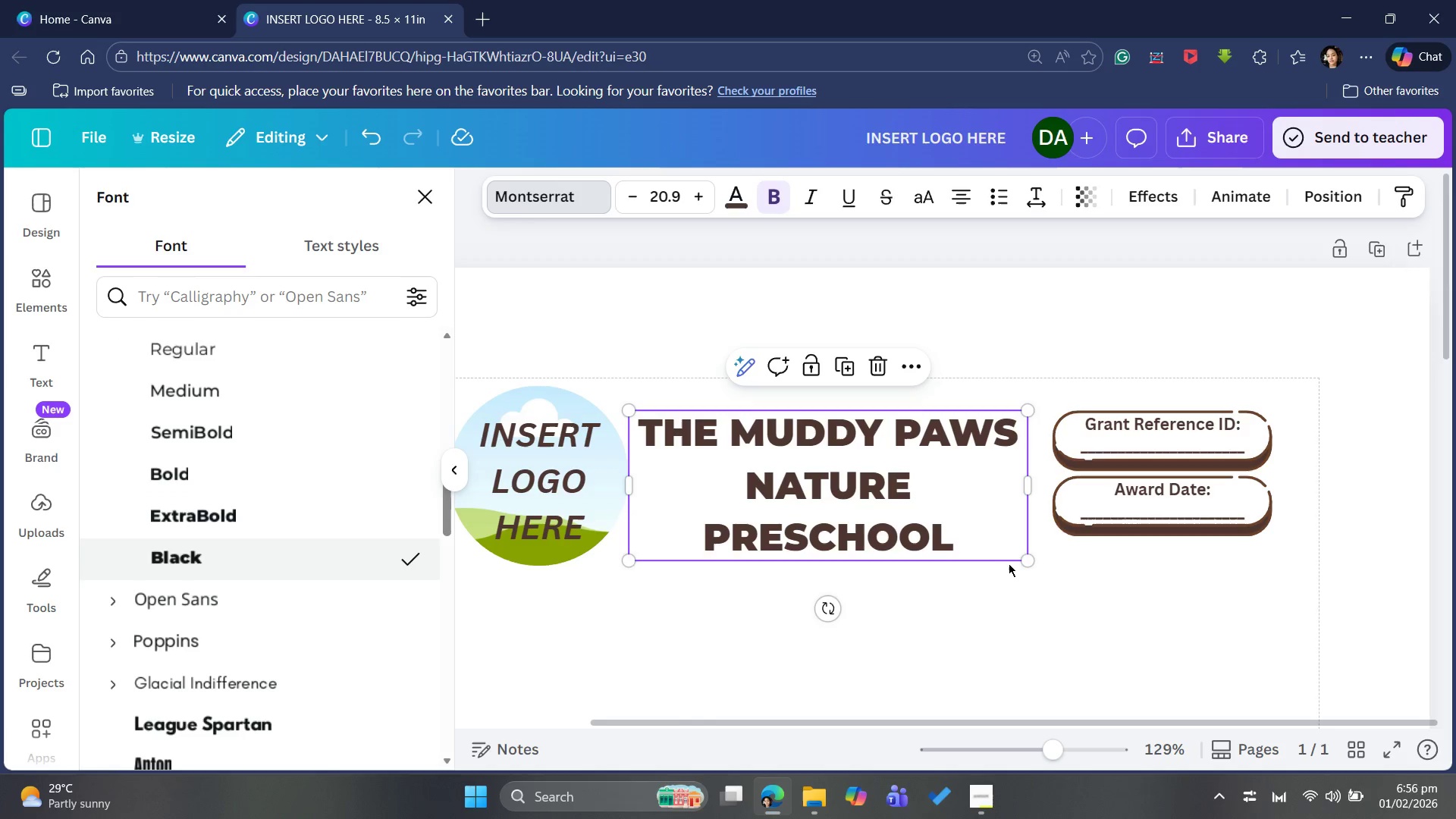 
wait(7.0)
 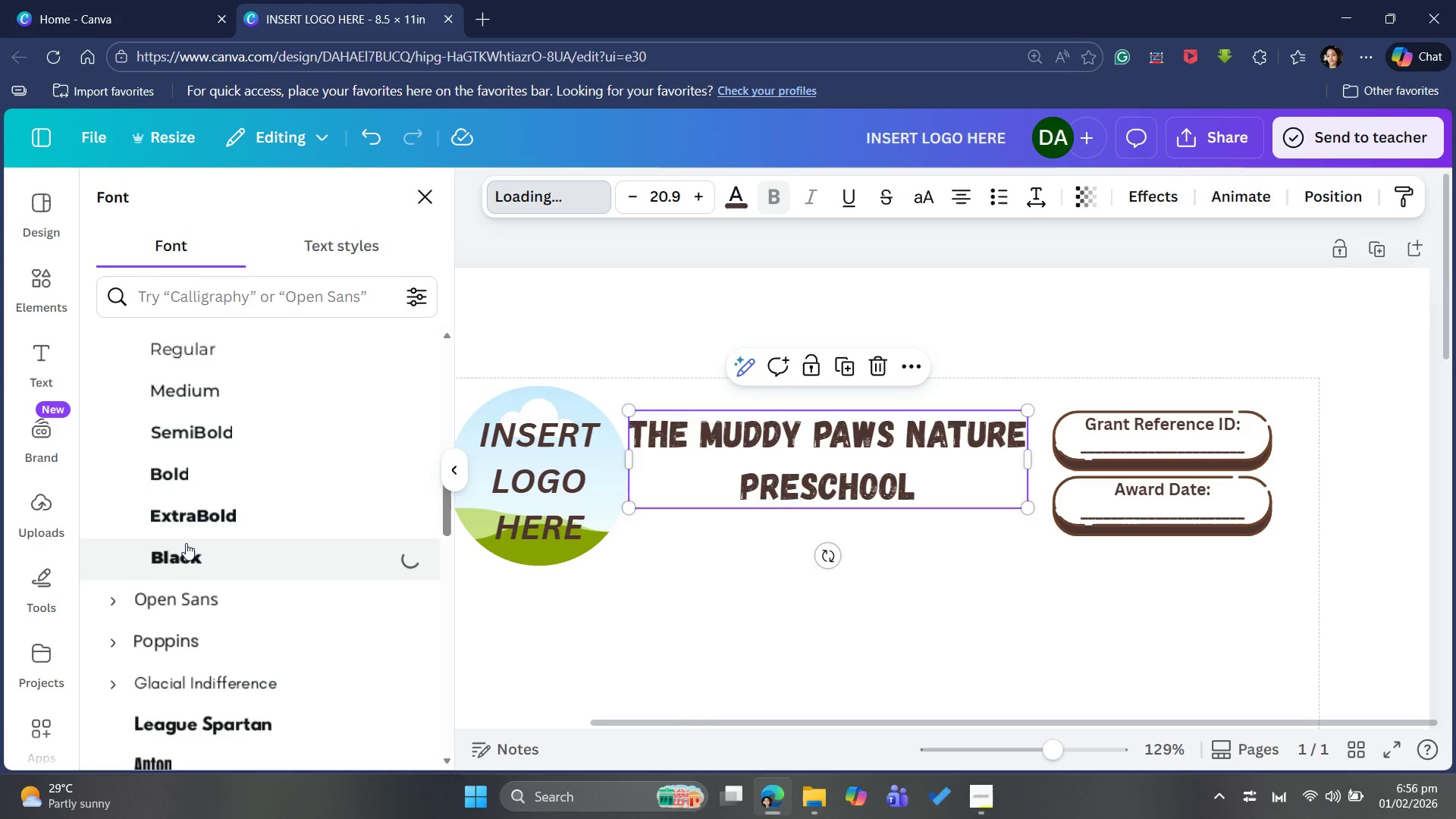 
left_click_drag(start_coordinate=[1034, 565], to_coordinate=[951, 487])
 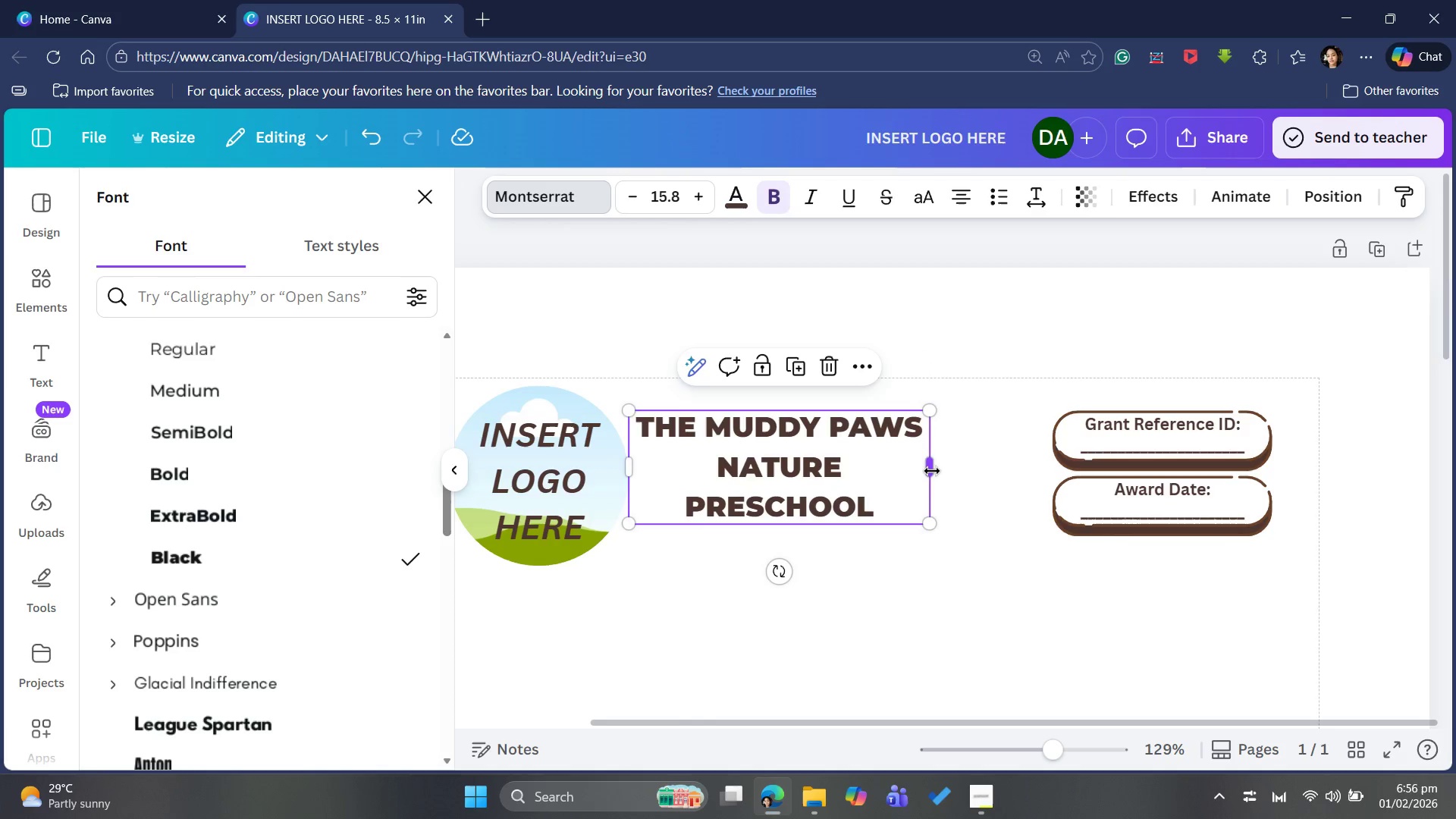 
left_click_drag(start_coordinate=[932, 471], to_coordinate=[1040, 447])
 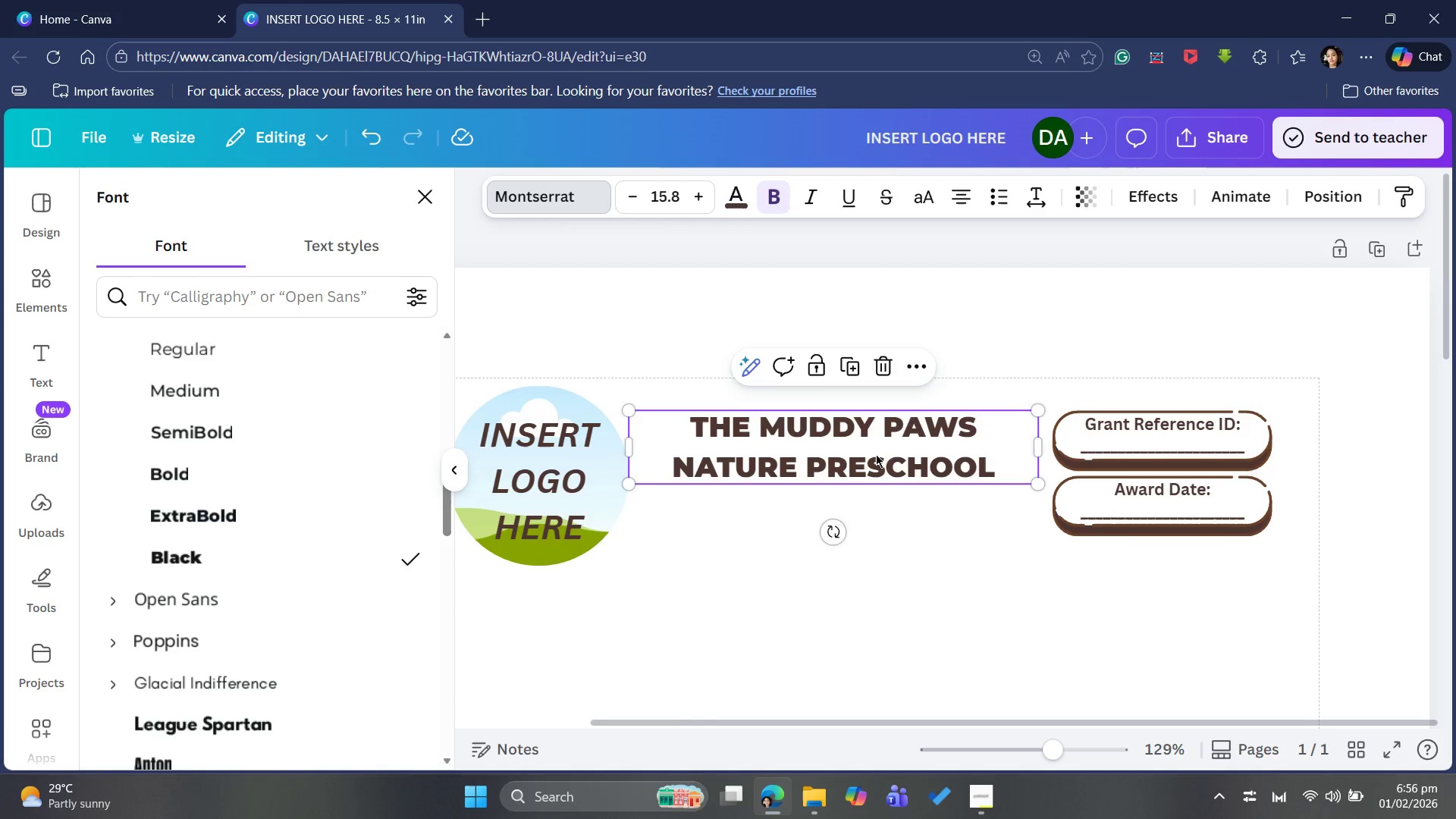 
left_click_drag(start_coordinate=[886, 444], to_coordinate=[874, 441])
 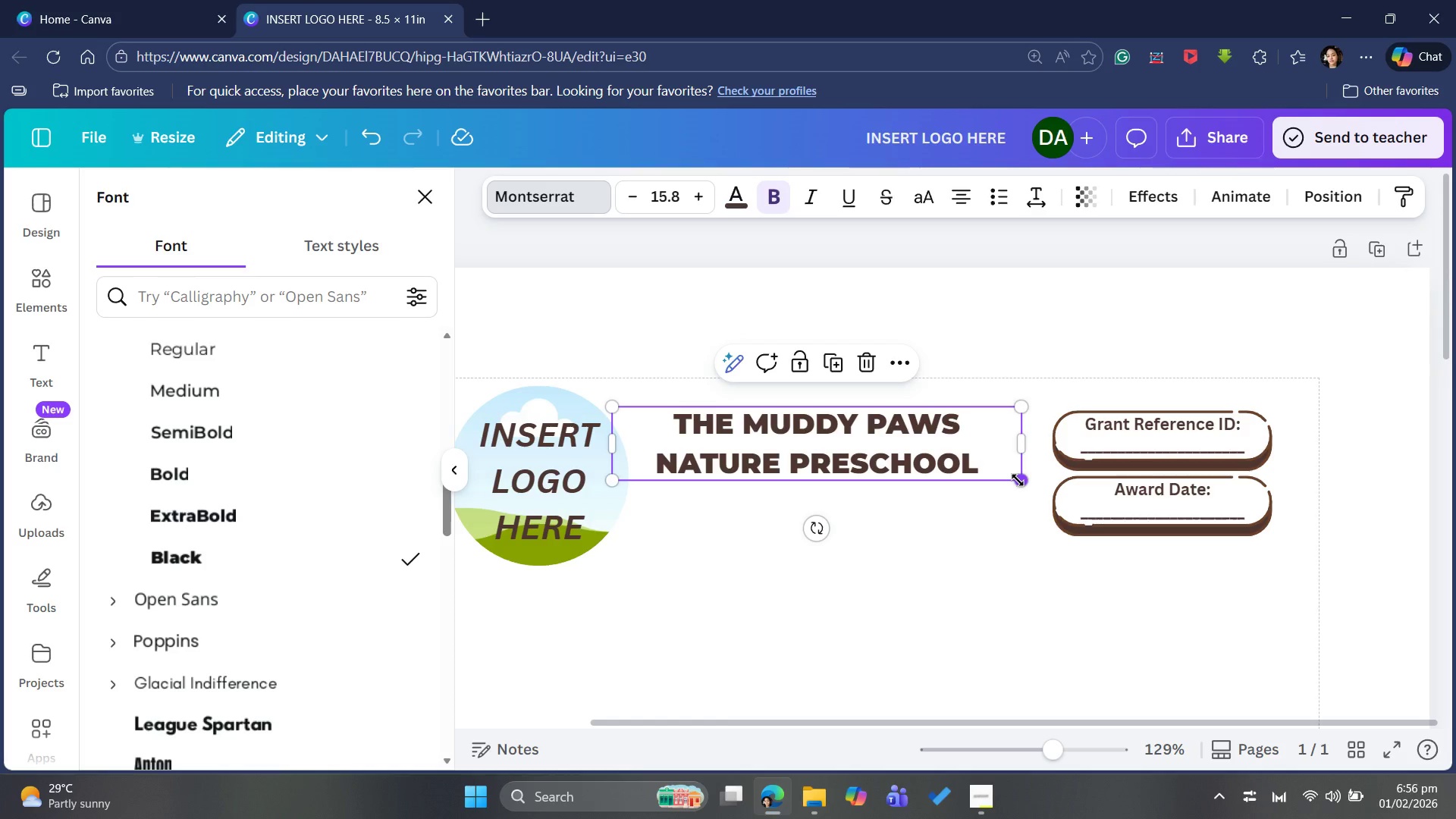 
left_click_drag(start_coordinate=[1018, 480], to_coordinate=[1054, 511])
 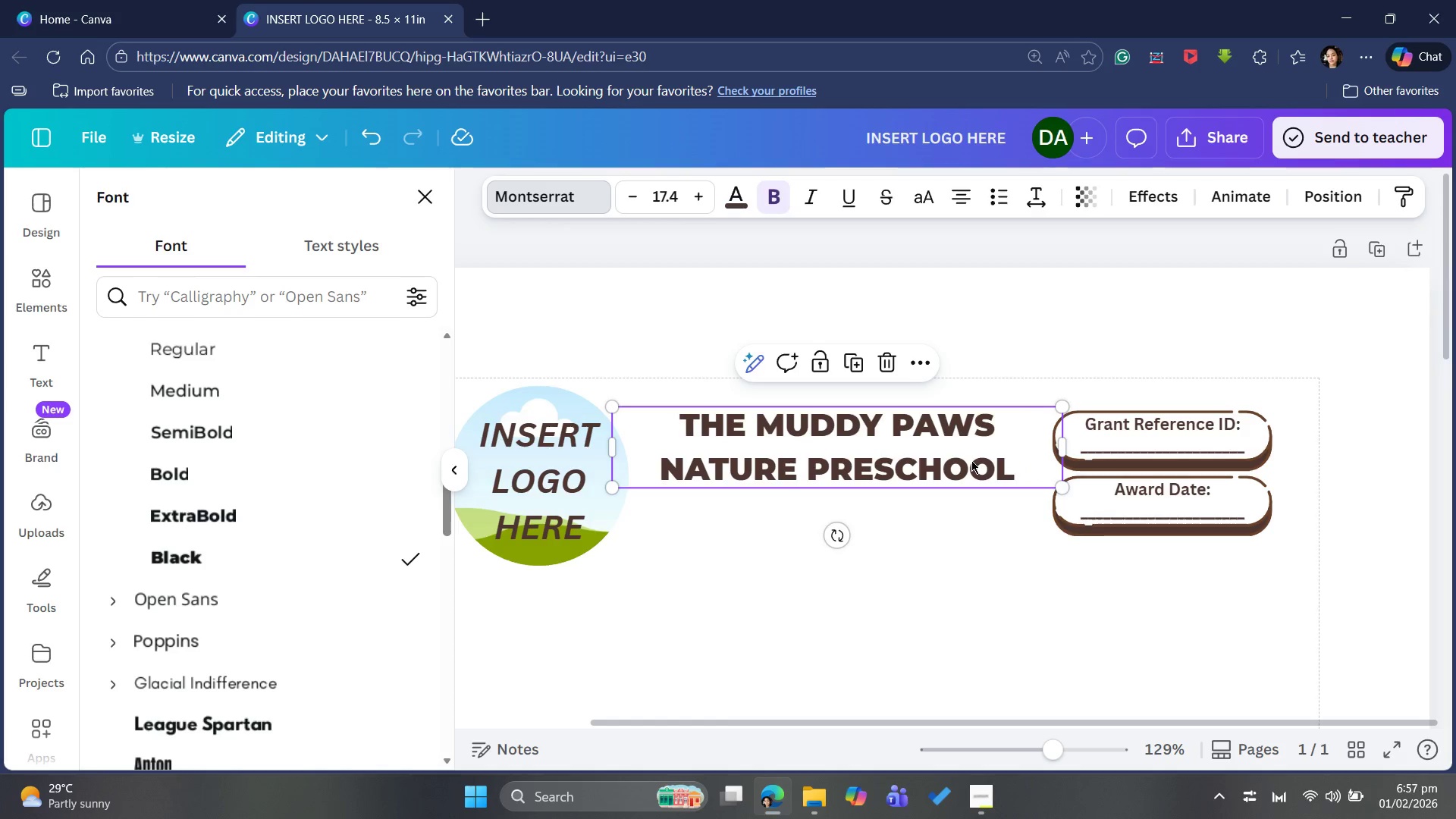 
left_click_drag(start_coordinate=[971, 460], to_coordinate=[962, 457])
 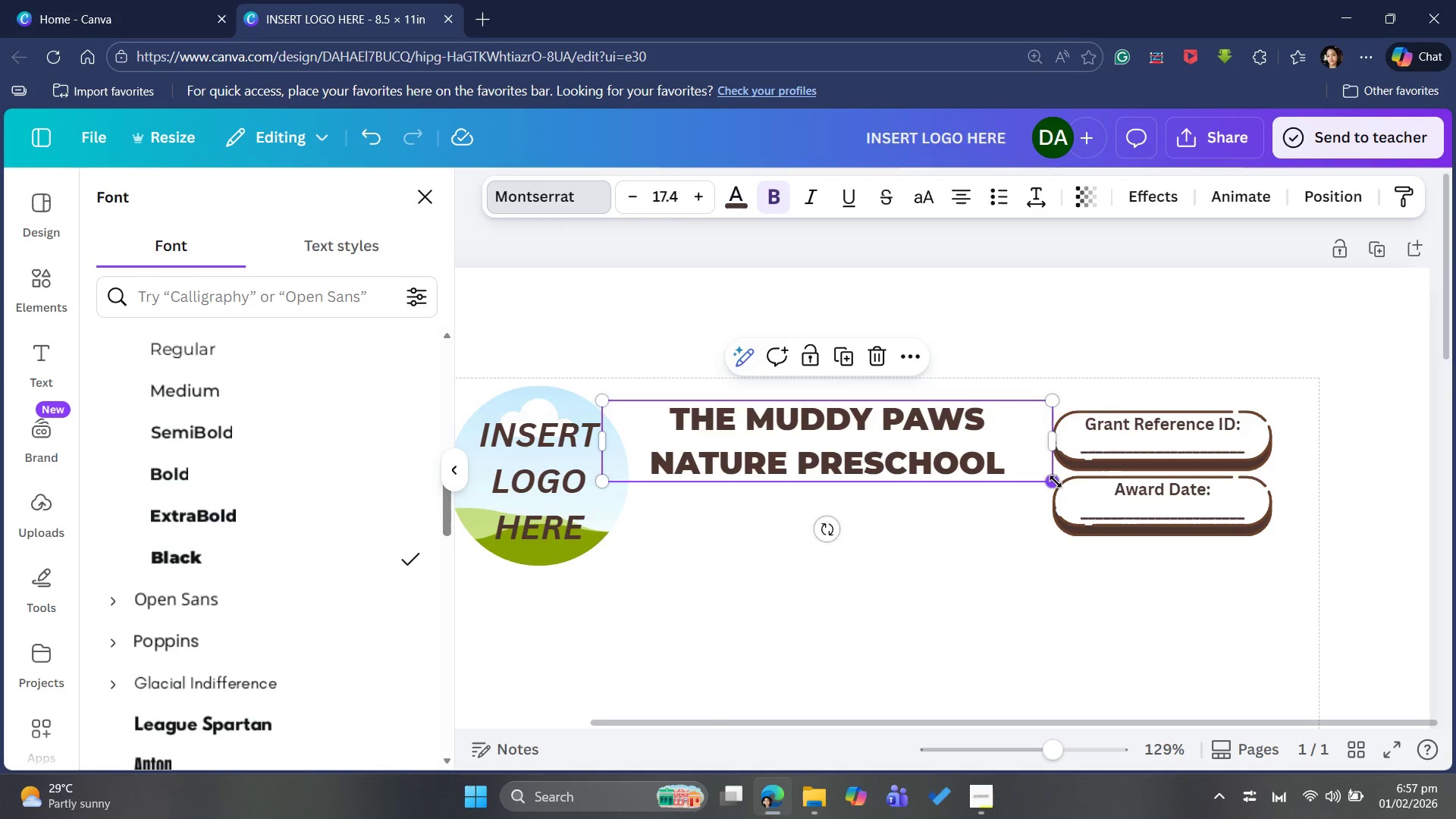 
left_click_drag(start_coordinate=[1050, 482], to_coordinate=[1069, 520])
 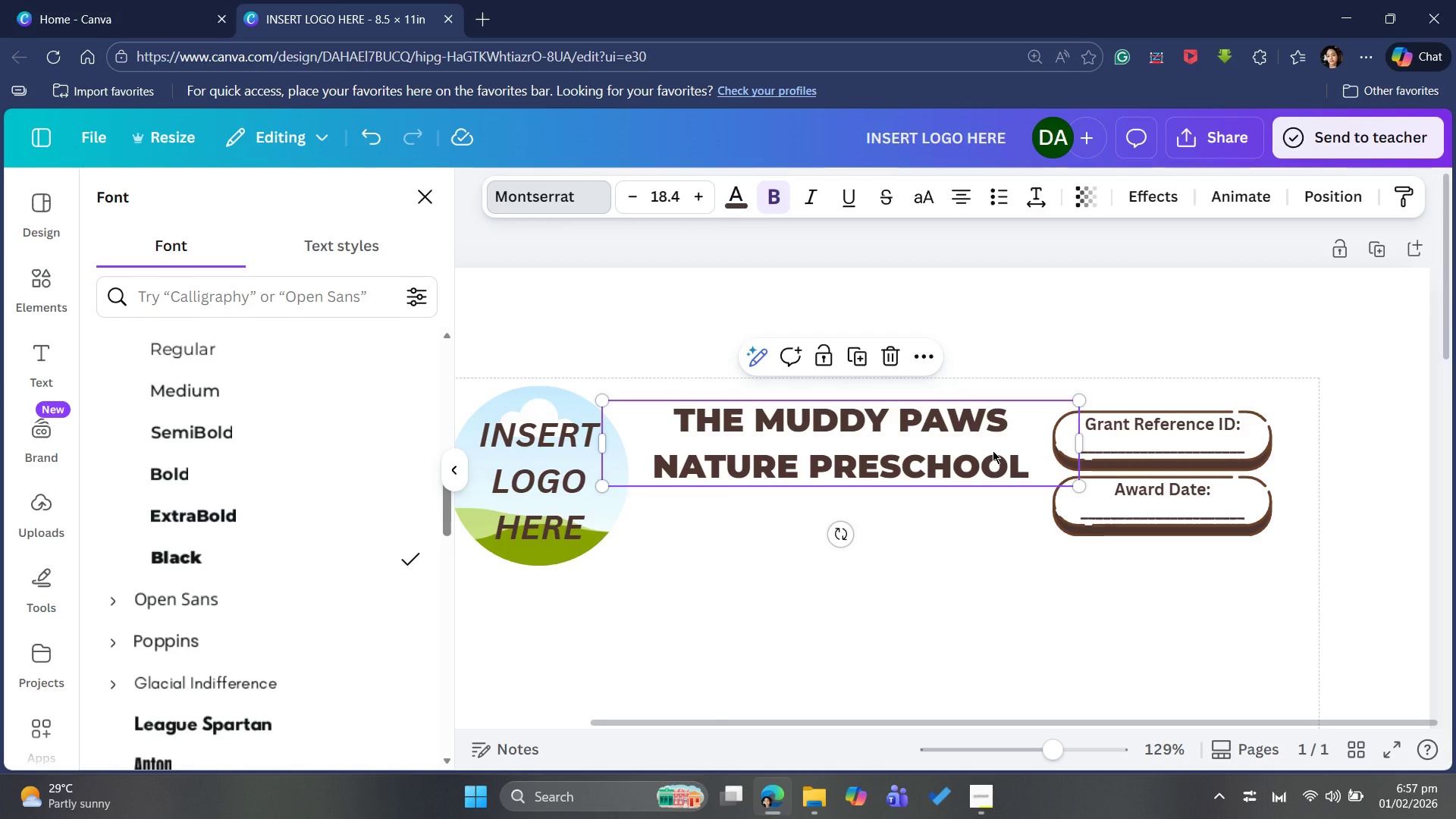 
left_click_drag(start_coordinate=[993, 451], to_coordinate=[981, 460])
 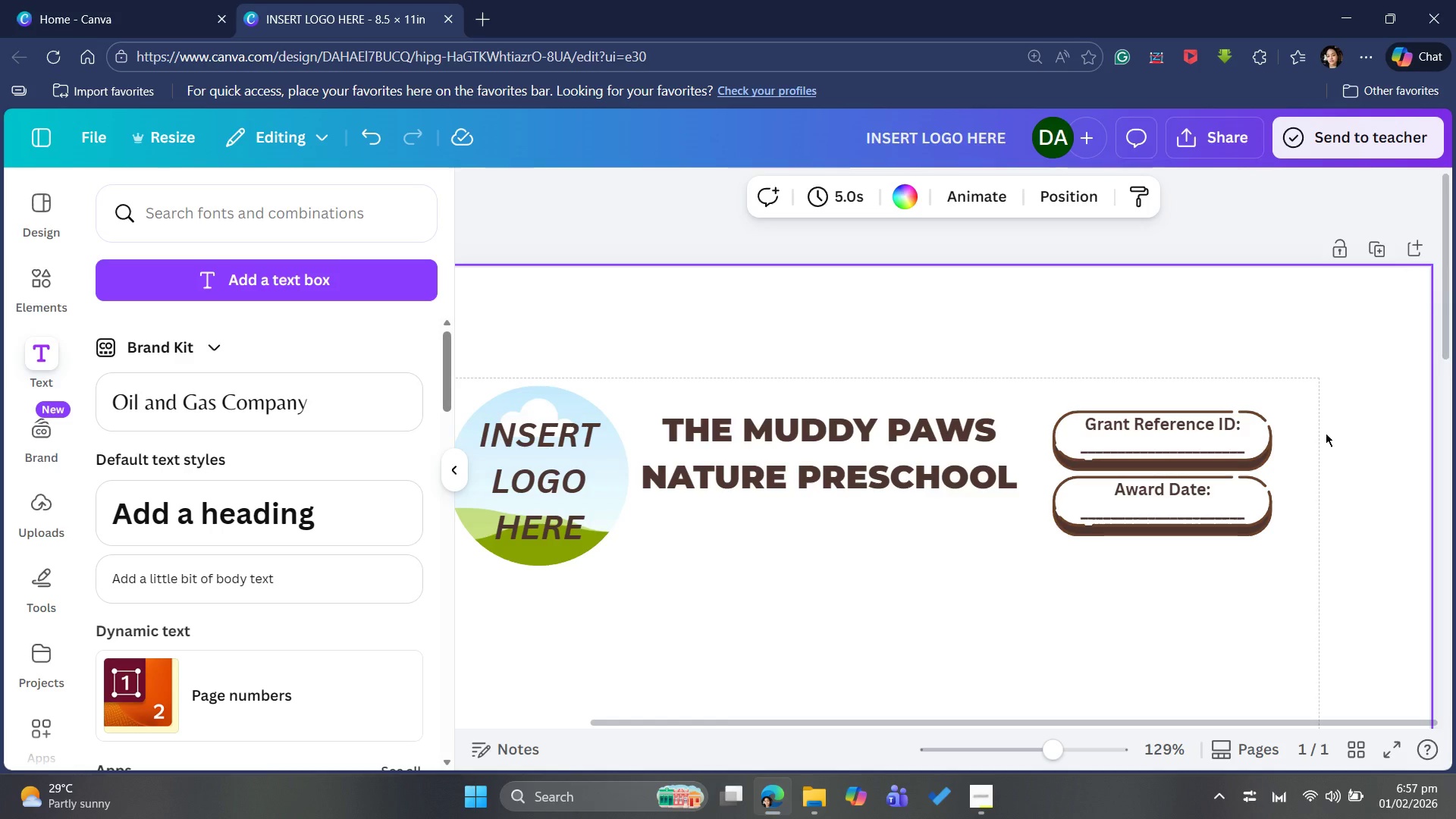 
wait(23.78)
 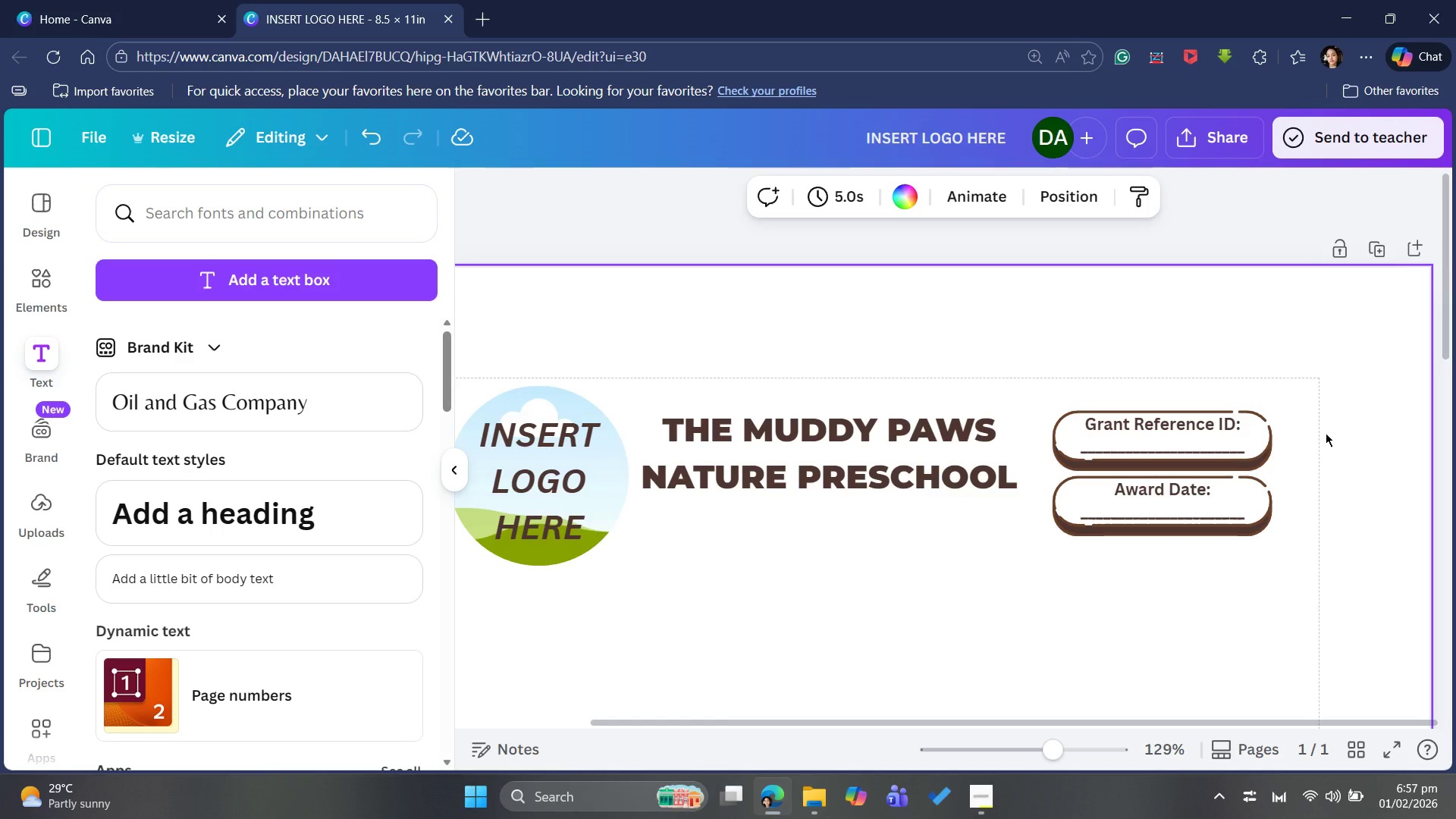 
left_click([800, 434])
 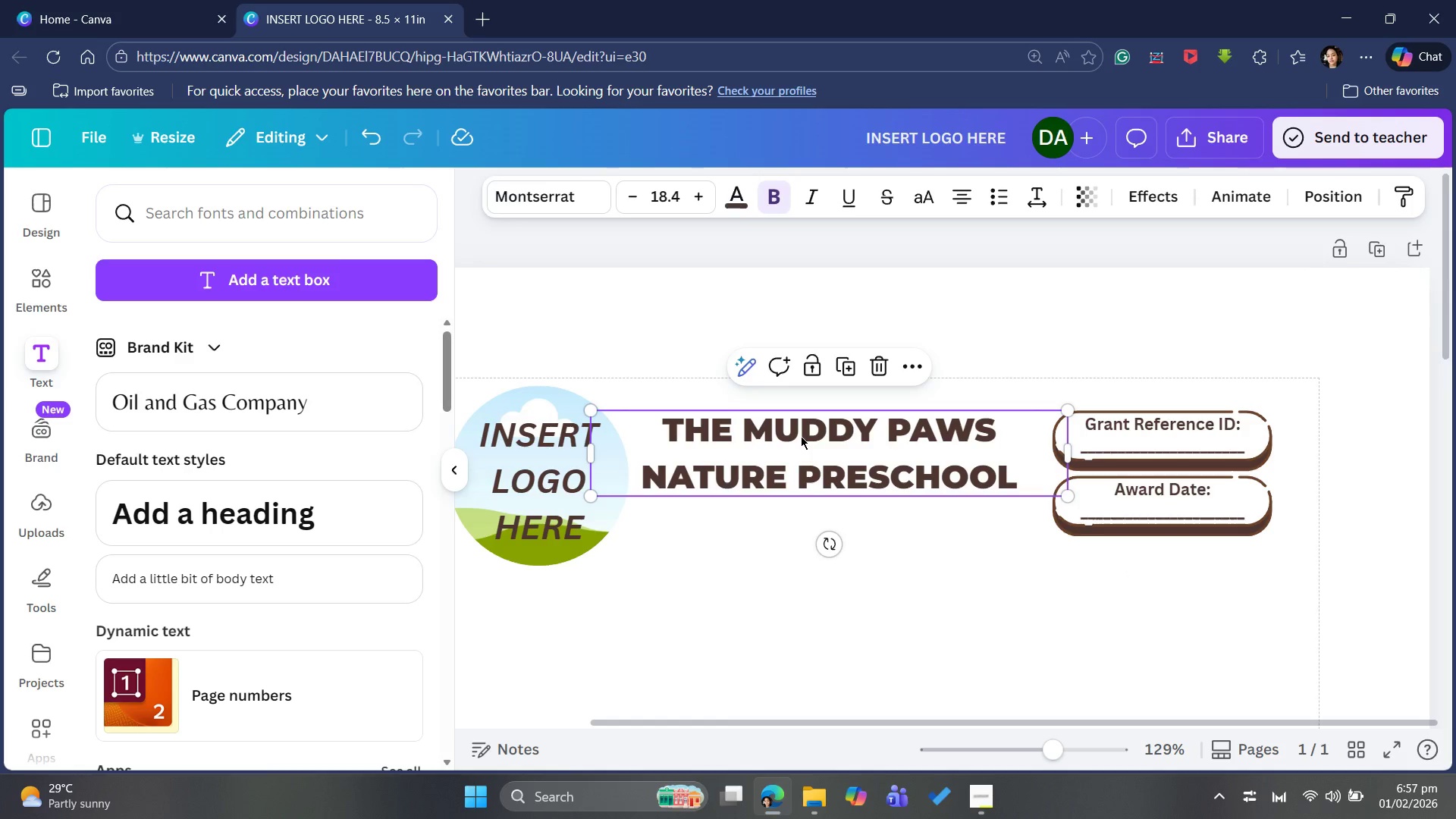 
key(Control+C)
 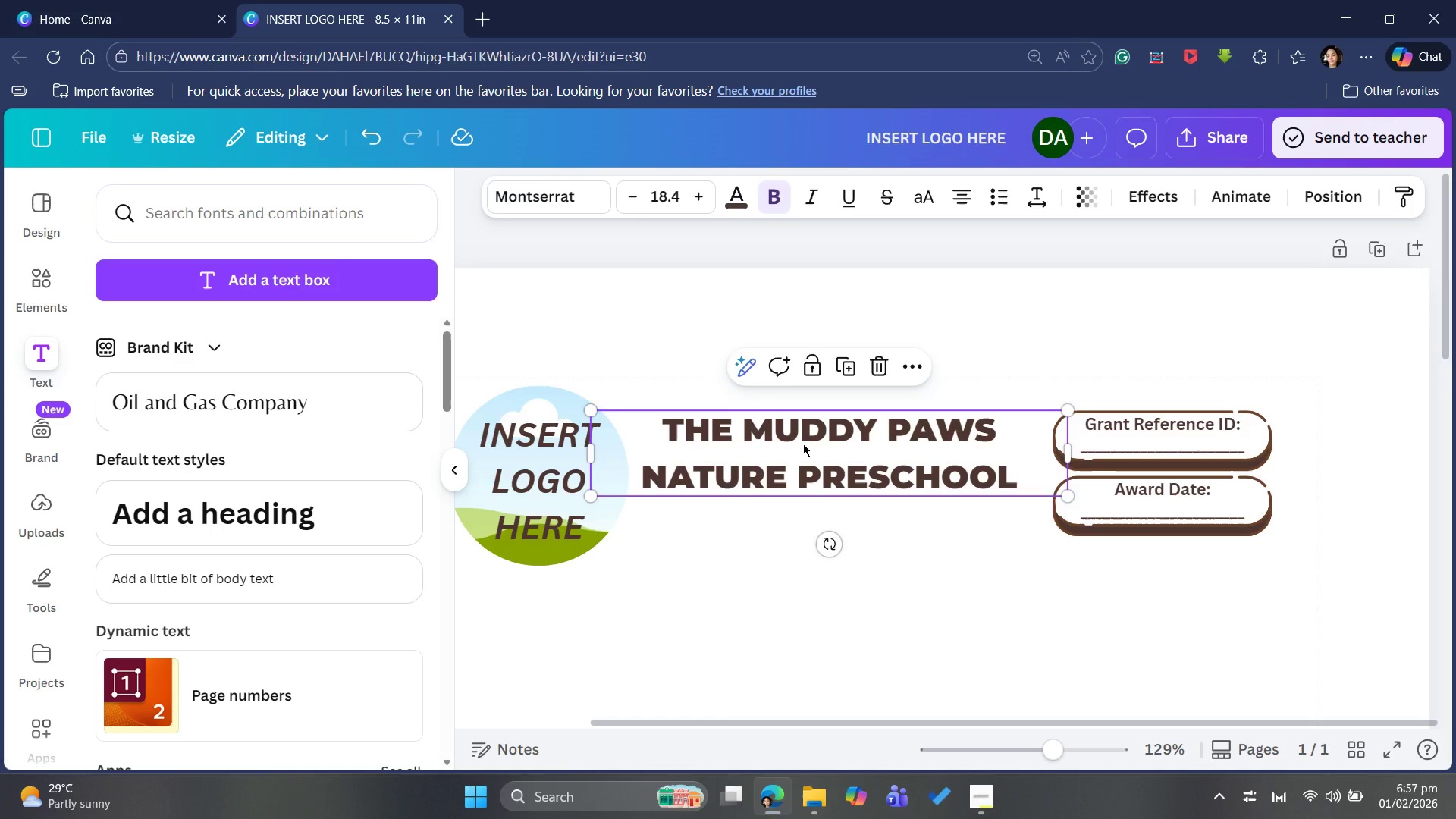 
key(Control+V)
 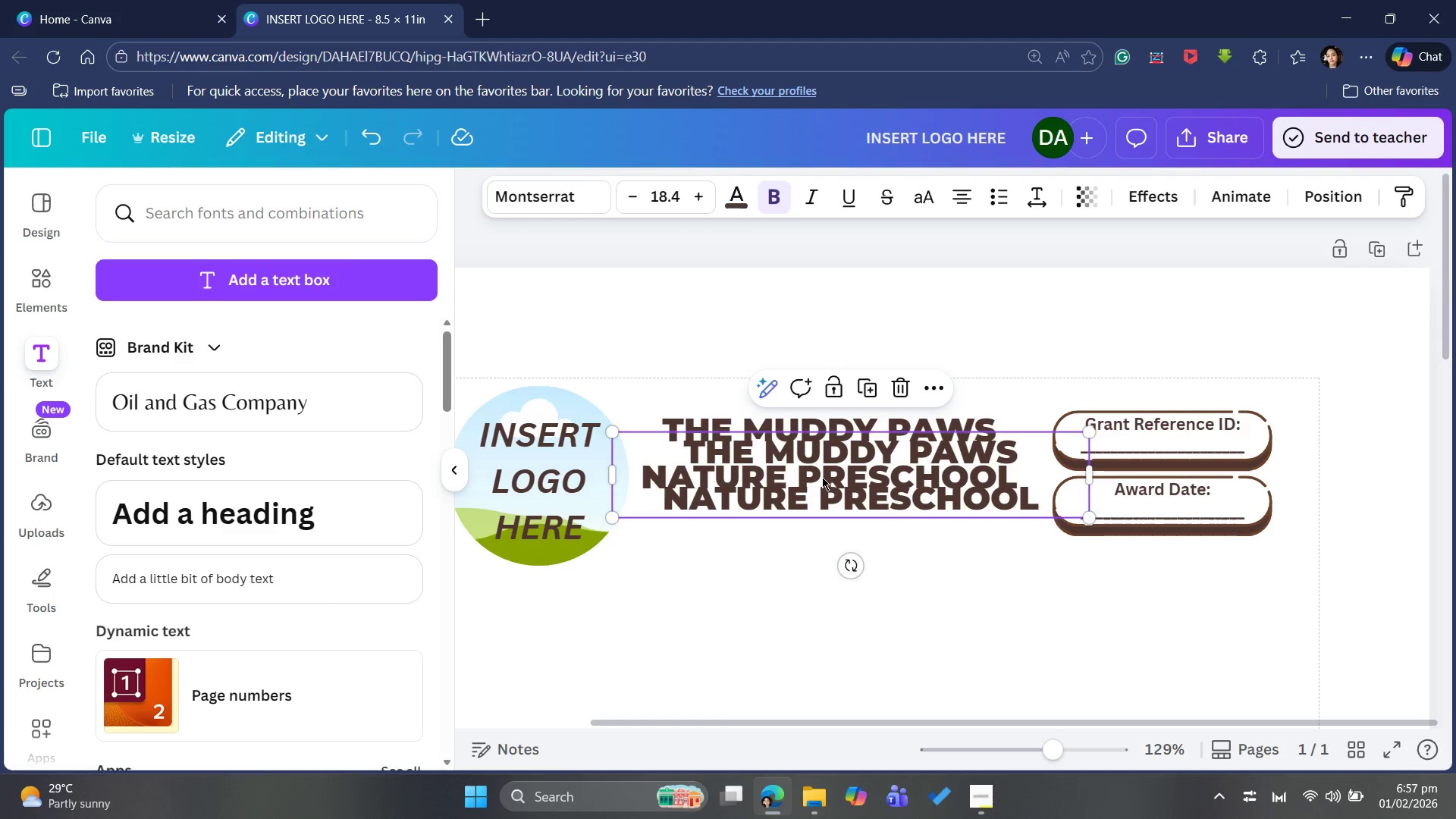 
left_click_drag(start_coordinate=[821, 480], to_coordinate=[811, 545])
 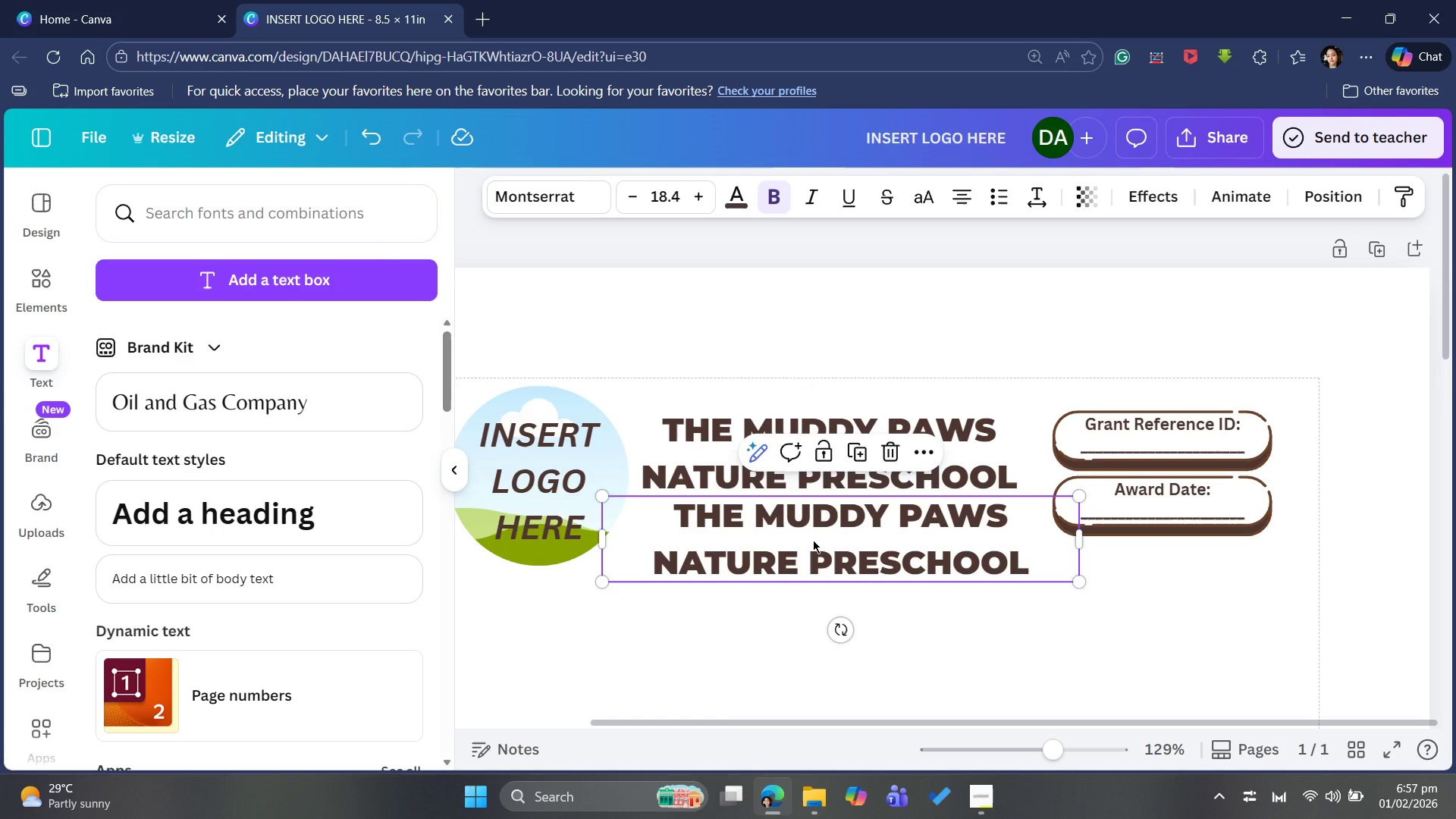 
hold_key(key=ControlLeft, duration=0.42)
 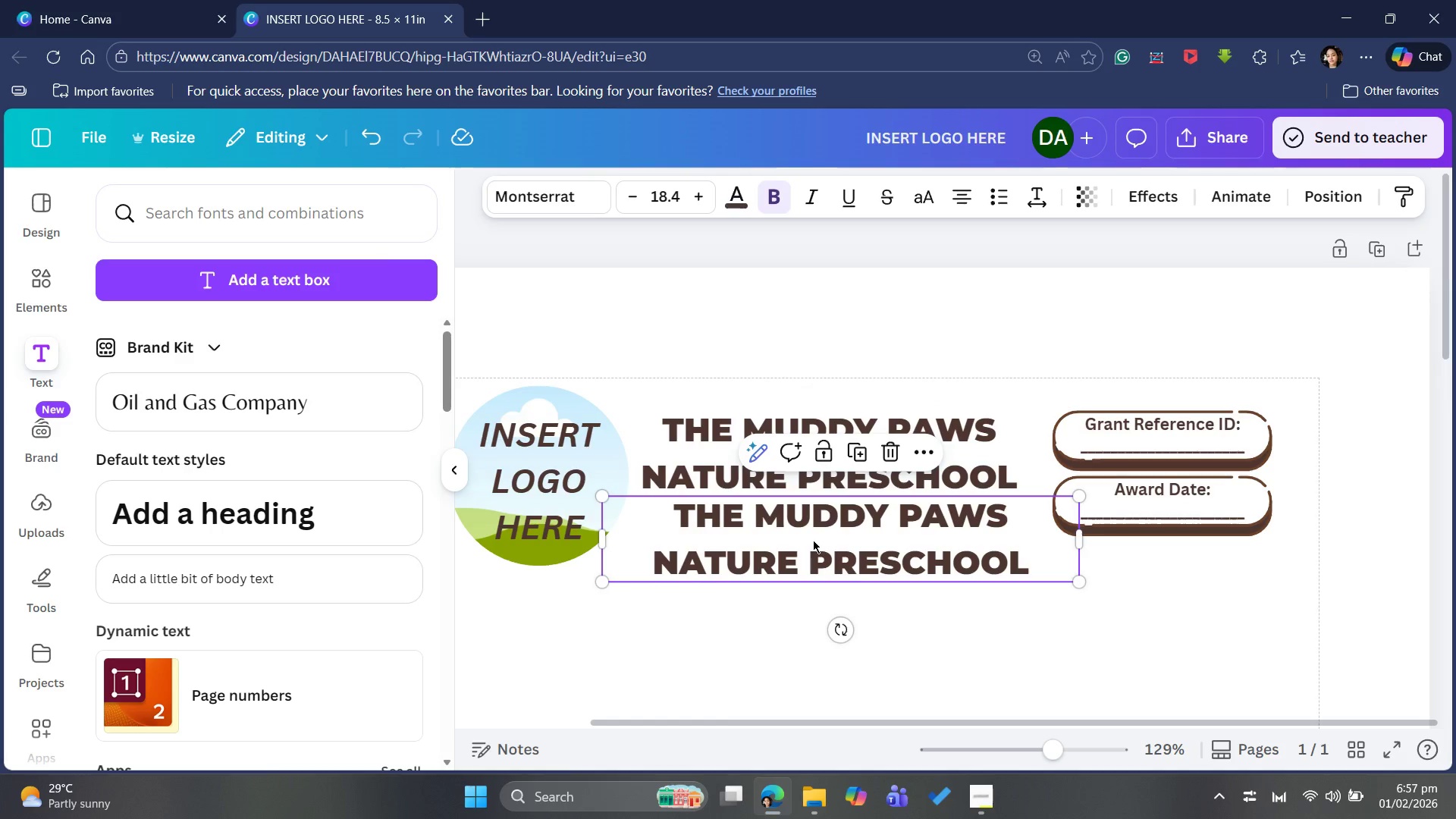 
left_click([813, 540])
 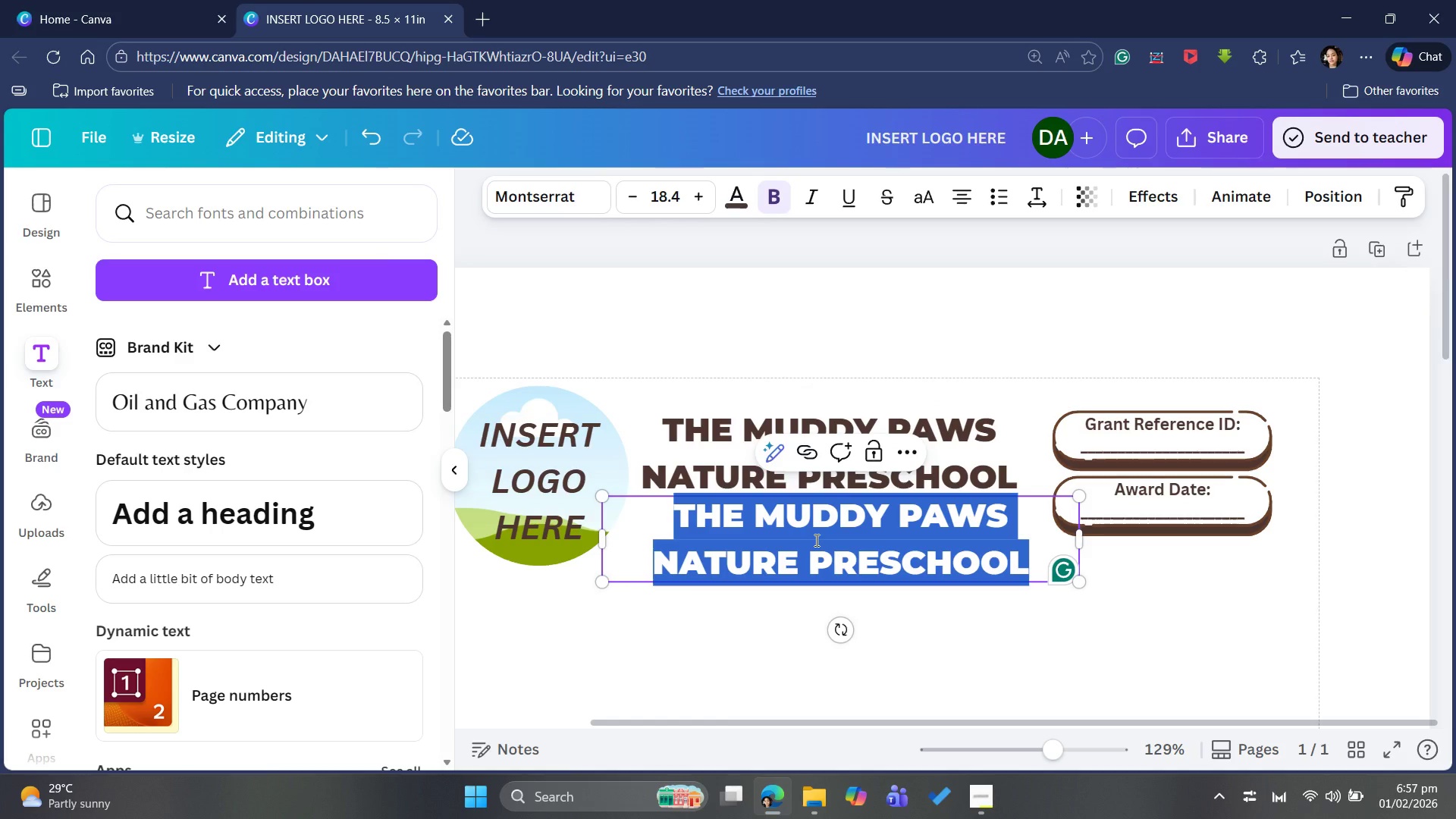 
type(SCHOLARSHIP FUND)
 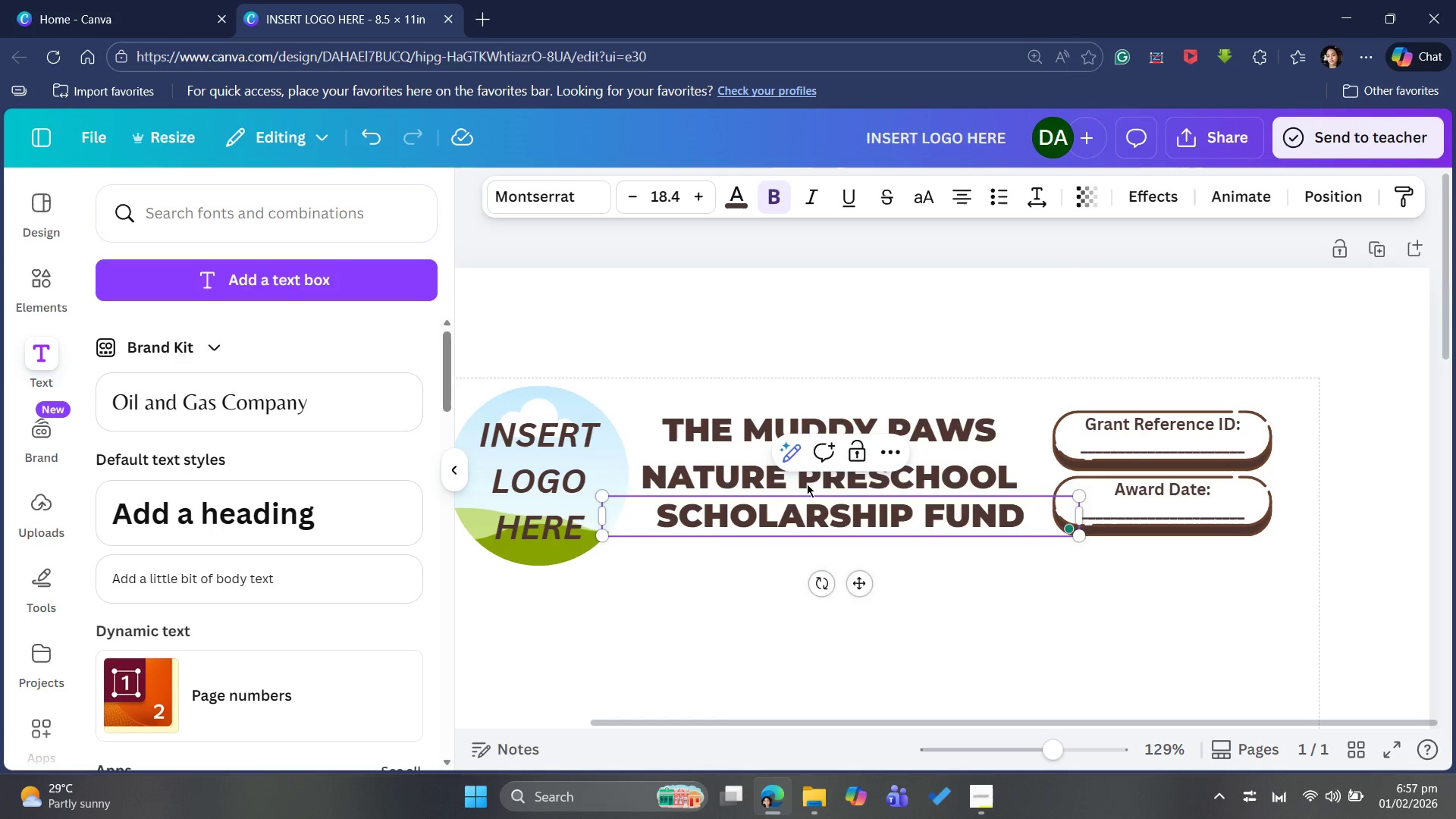 
left_click([567, 190])
 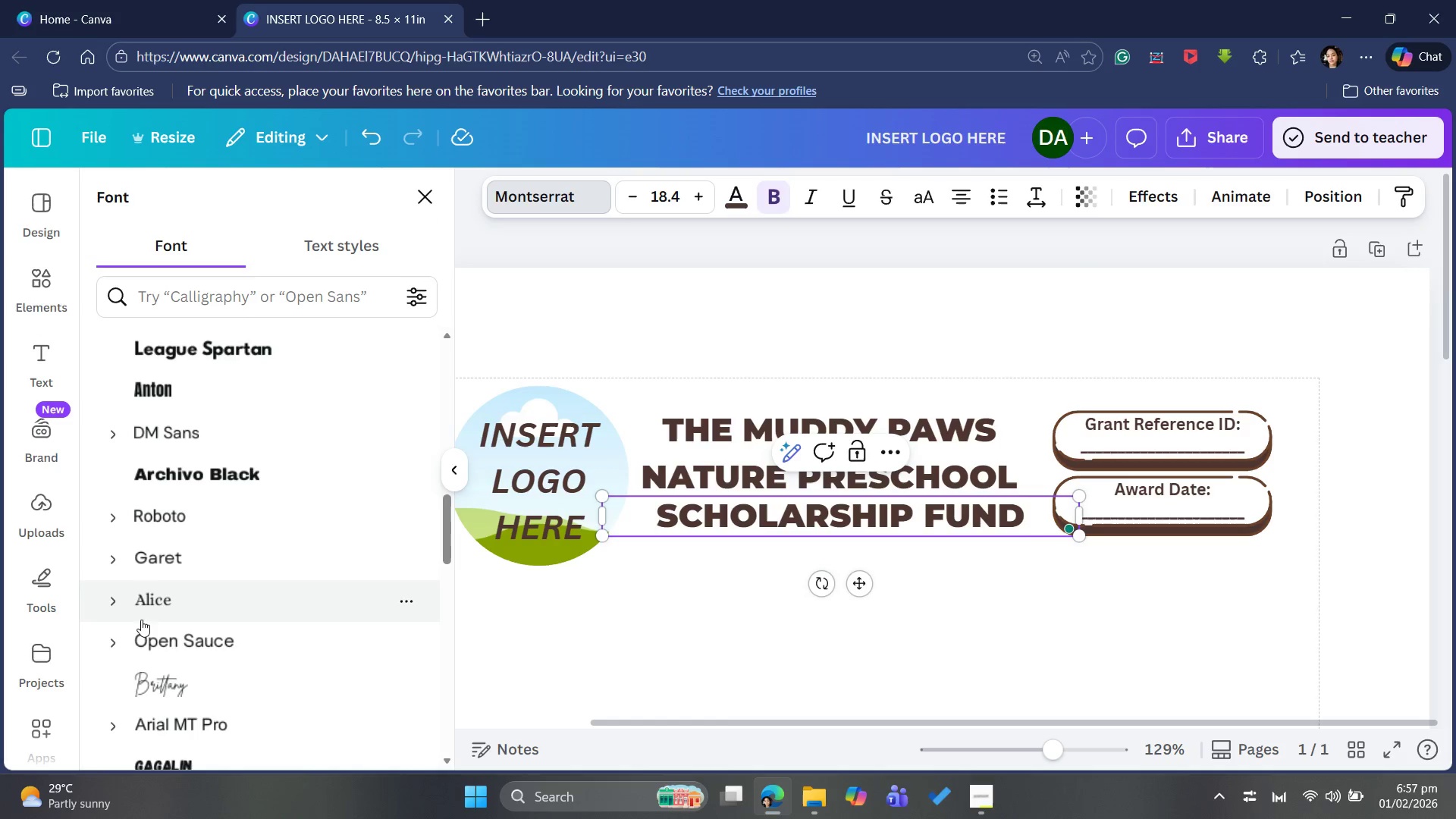 
scroll: coordinate [164, 596], scroll_direction: up, amount: 5.0
 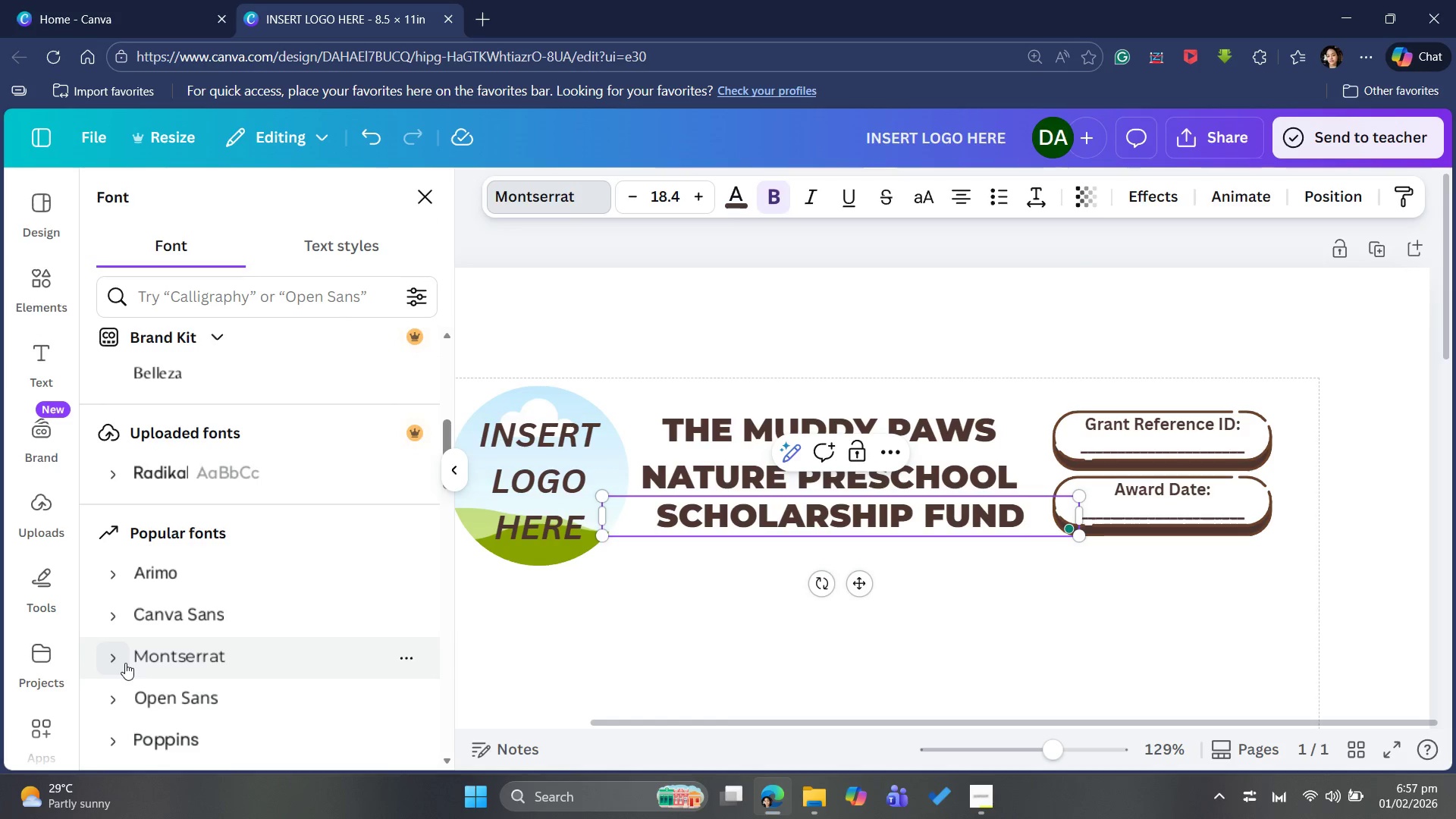 
left_click([123, 661])
 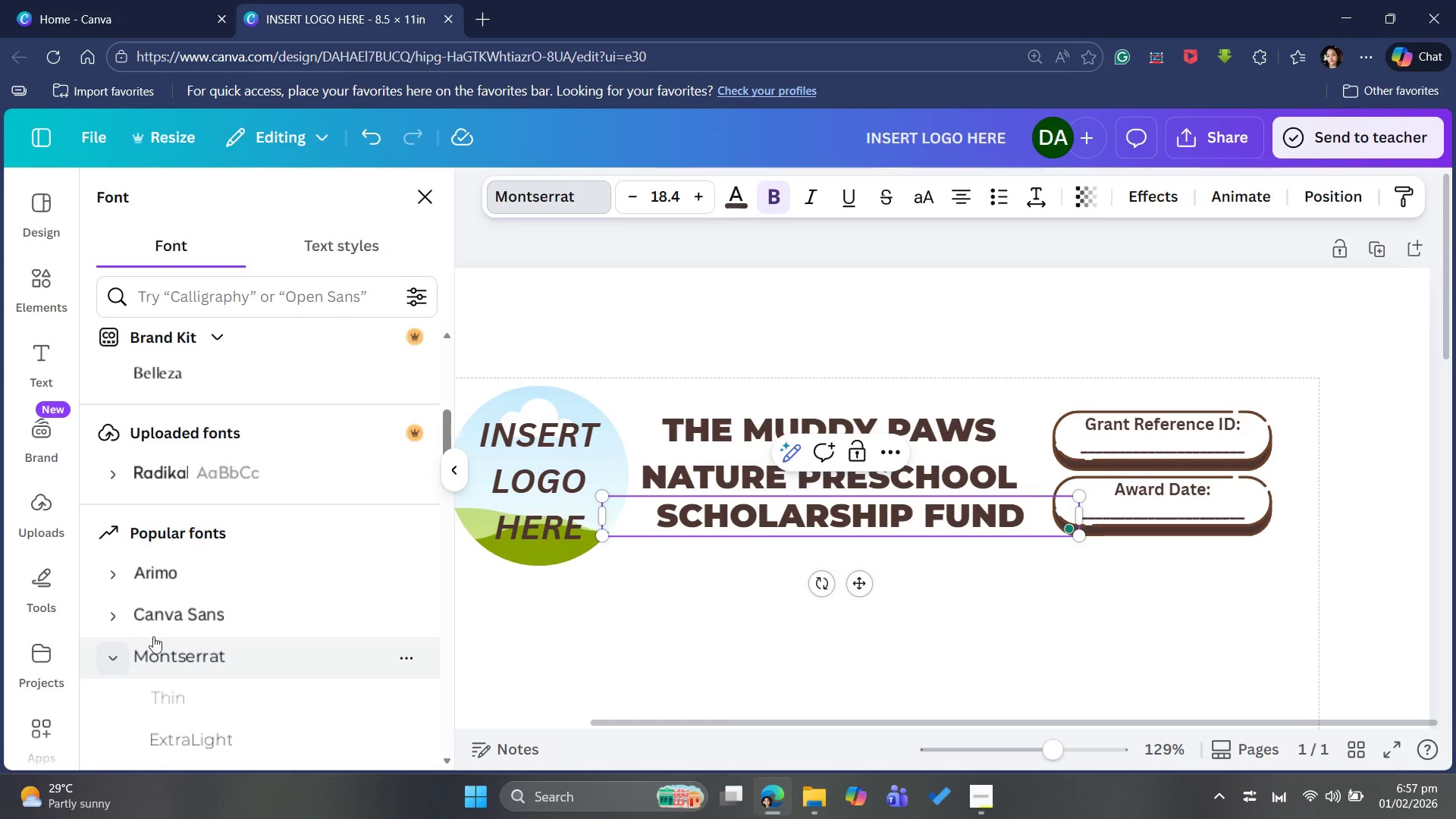 
scroll: coordinate [171, 626], scroll_direction: down, amount: 3.0
 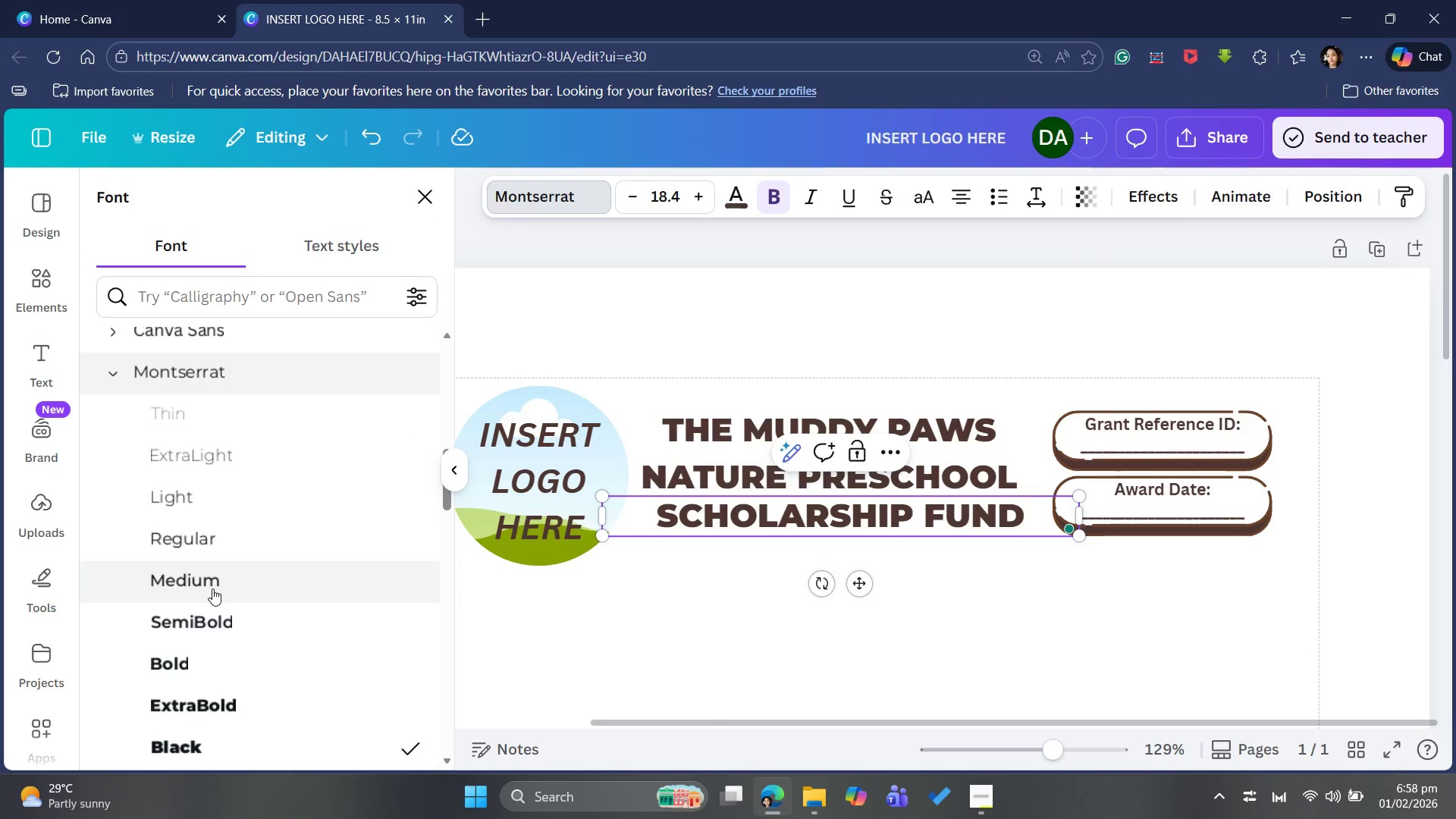 
left_click_drag(start_coordinate=[212, 583], to_coordinate=[208, 585])
 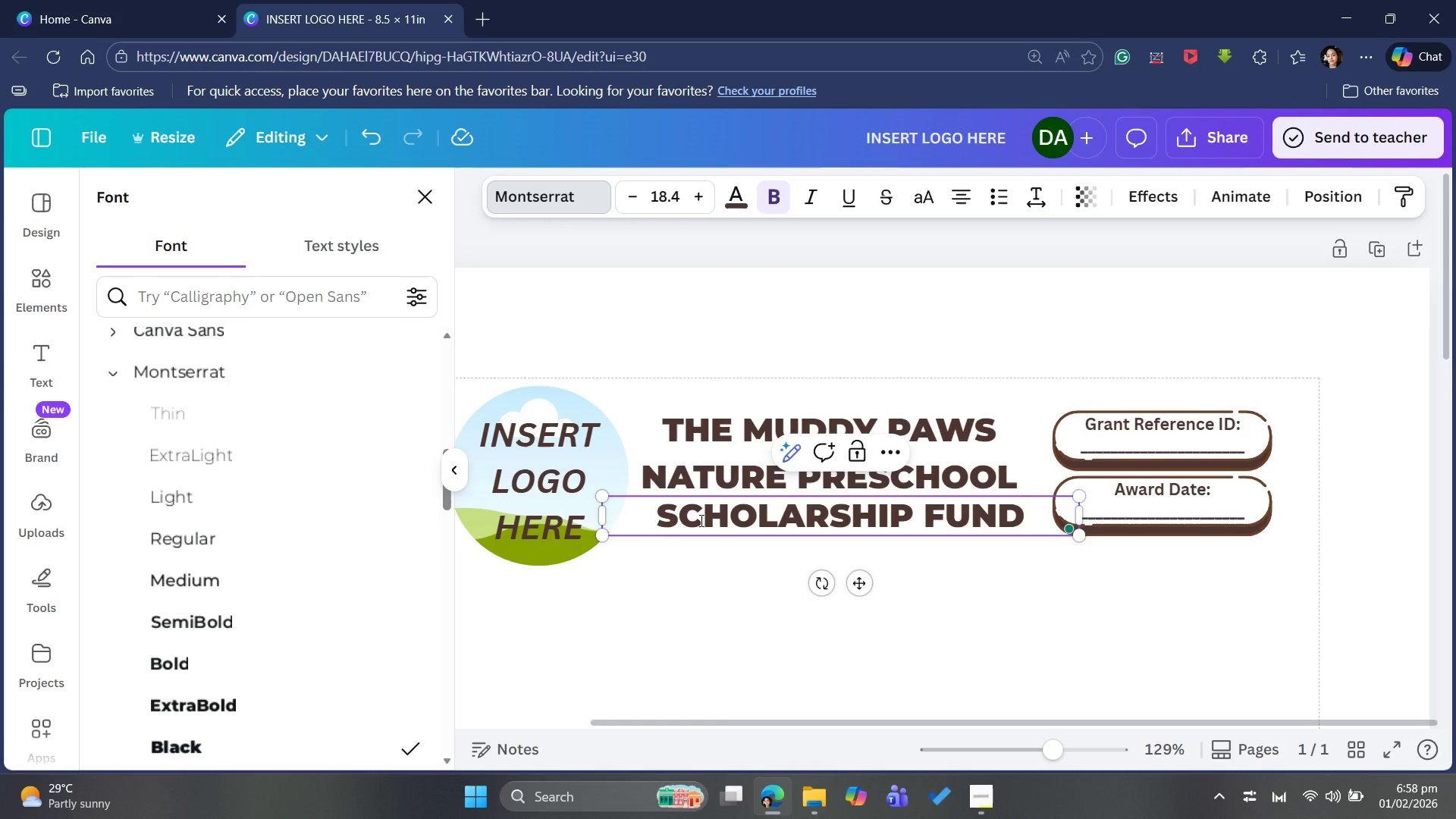 
key(Control+A)
 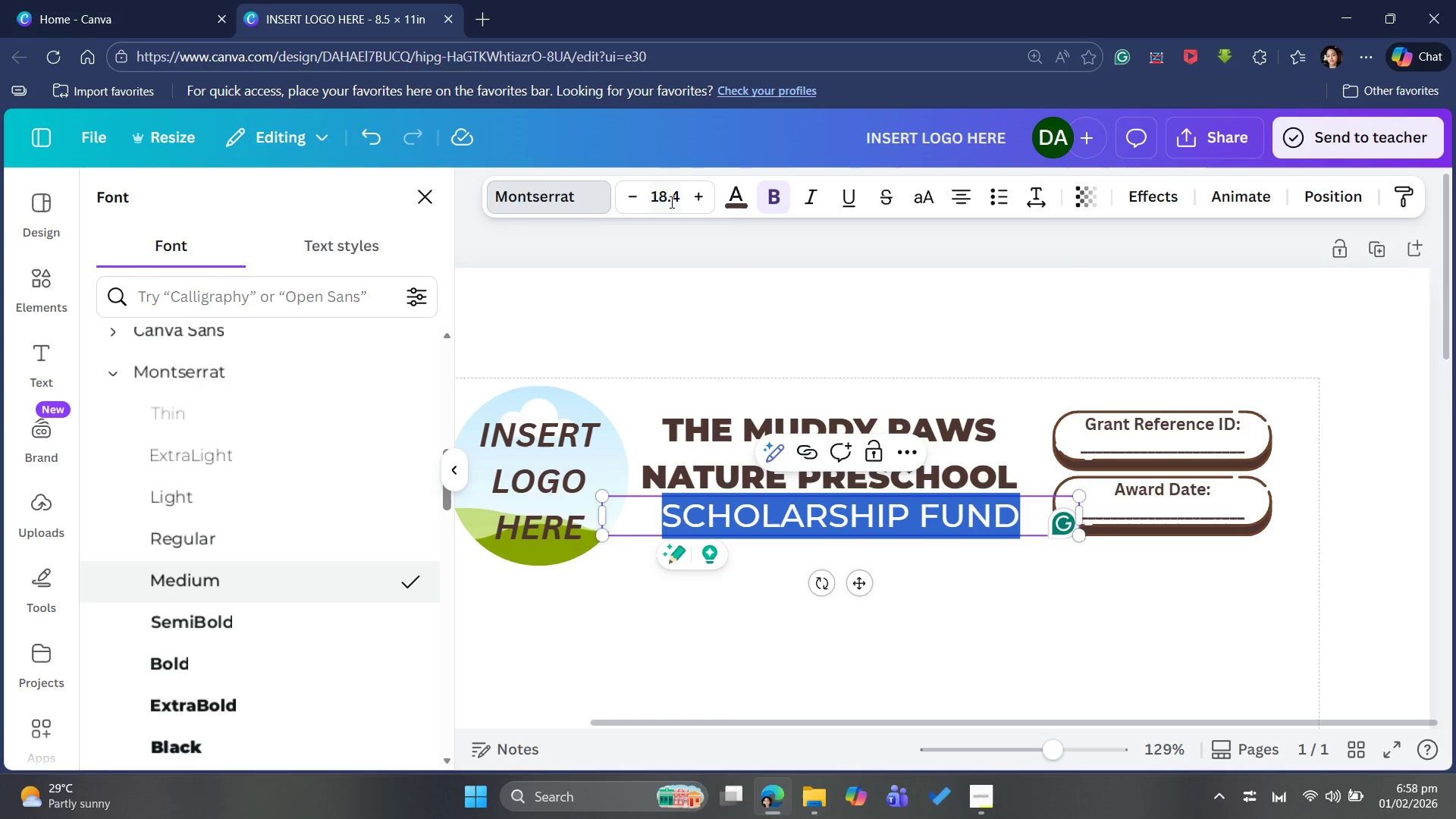 
wait(5.33)
 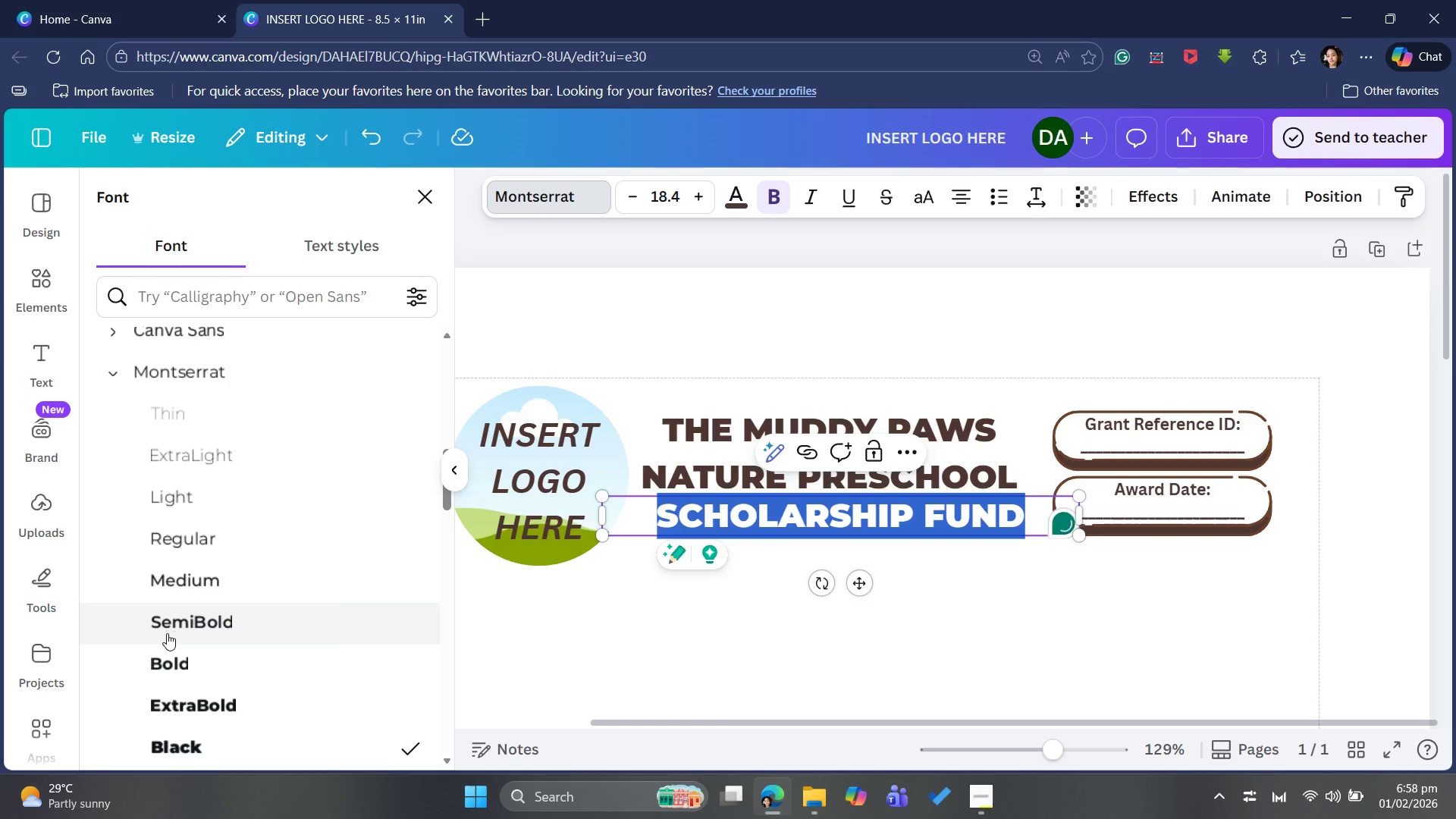 
double_click([638, 197])
 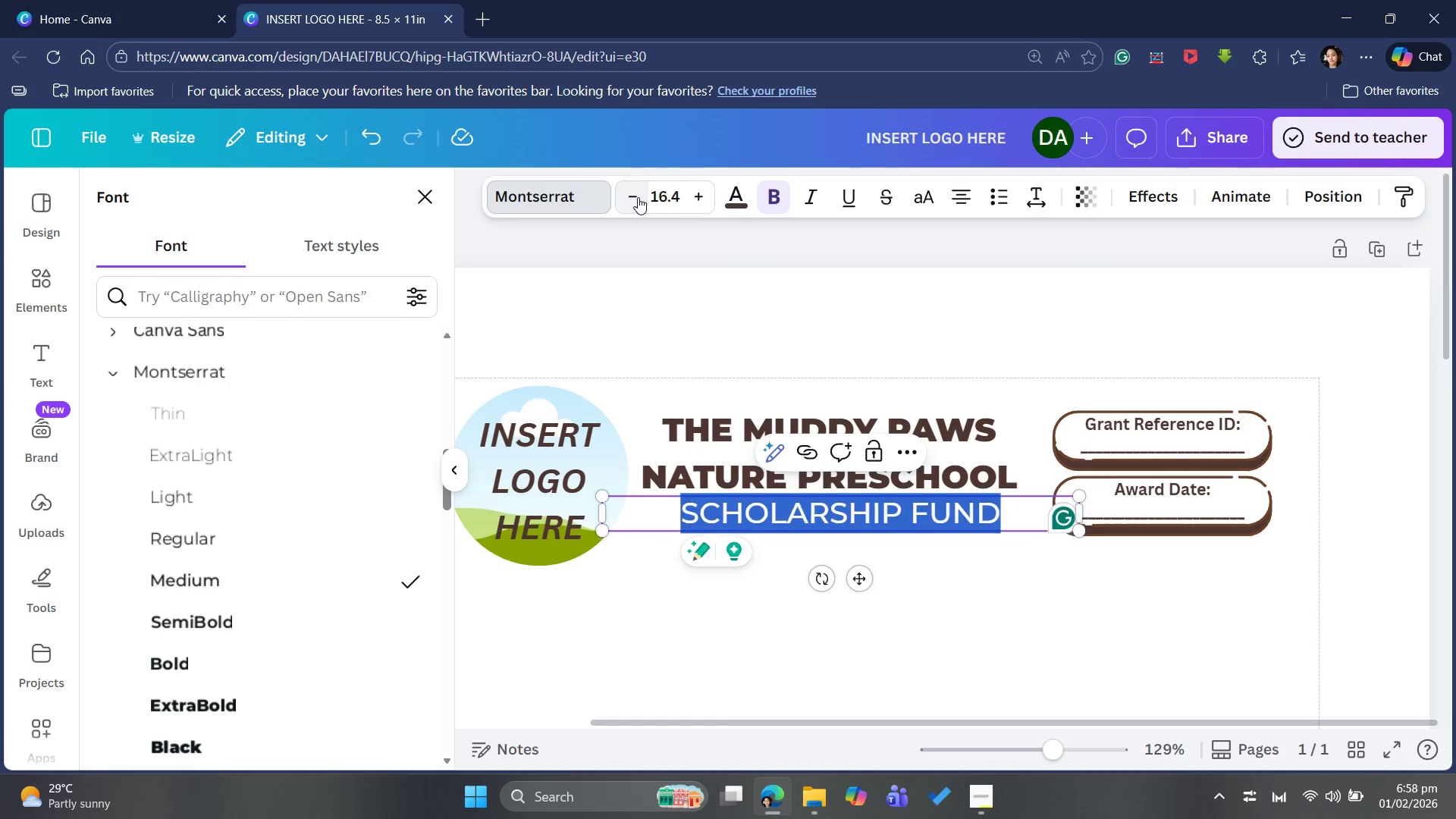 
triple_click([638, 197])
 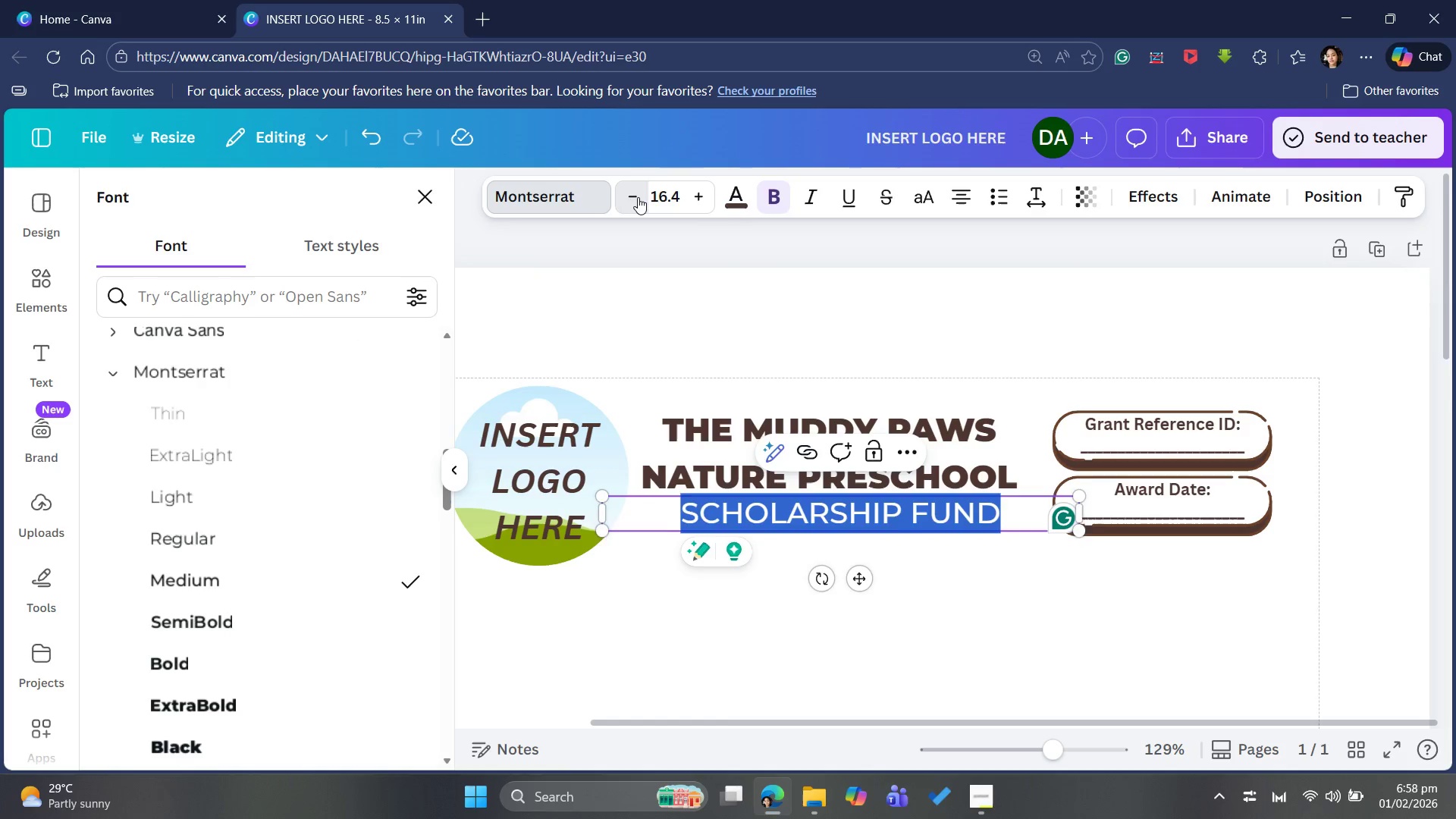 
triple_click([638, 197])
 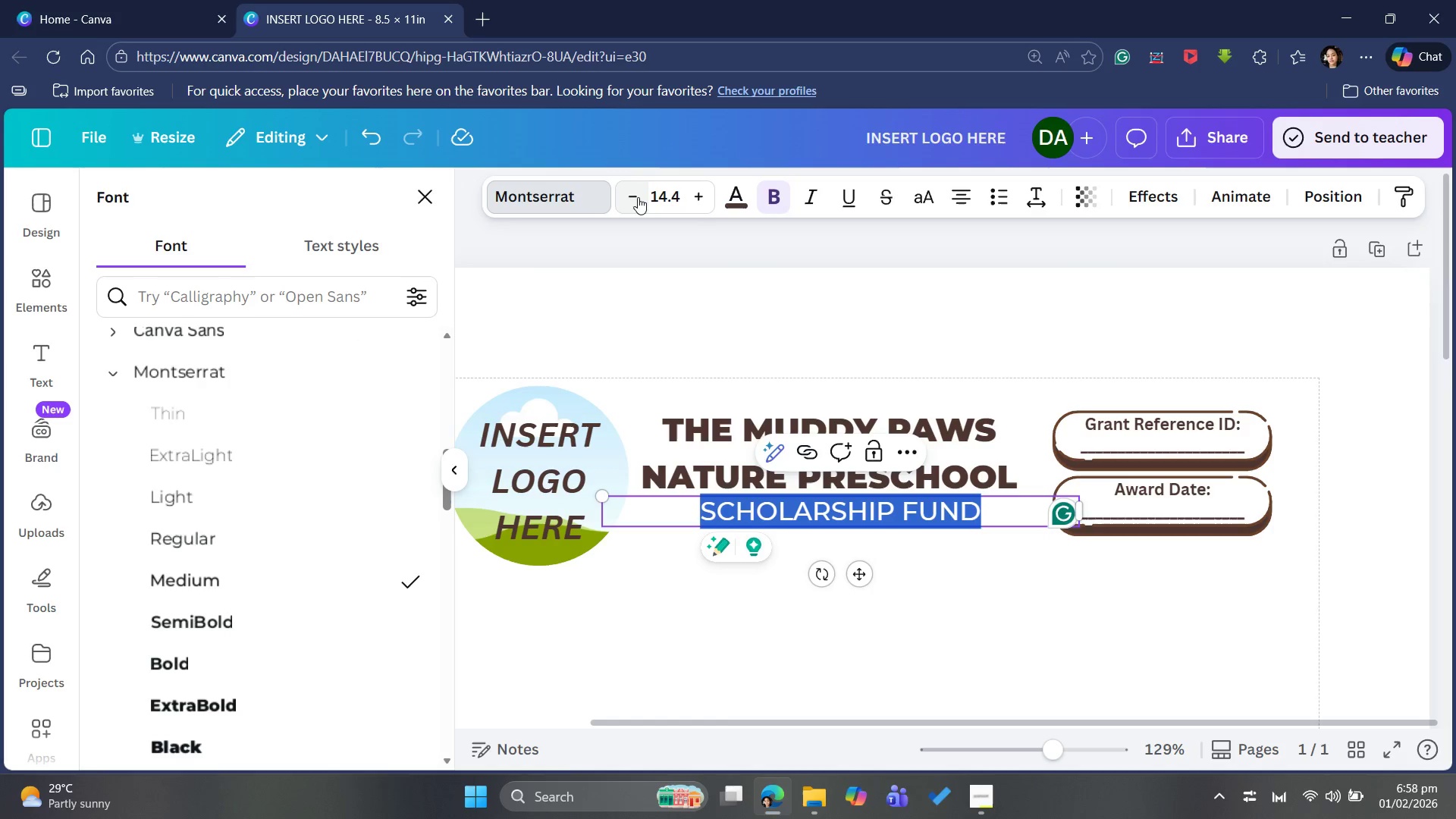 
triple_click([638, 197])
 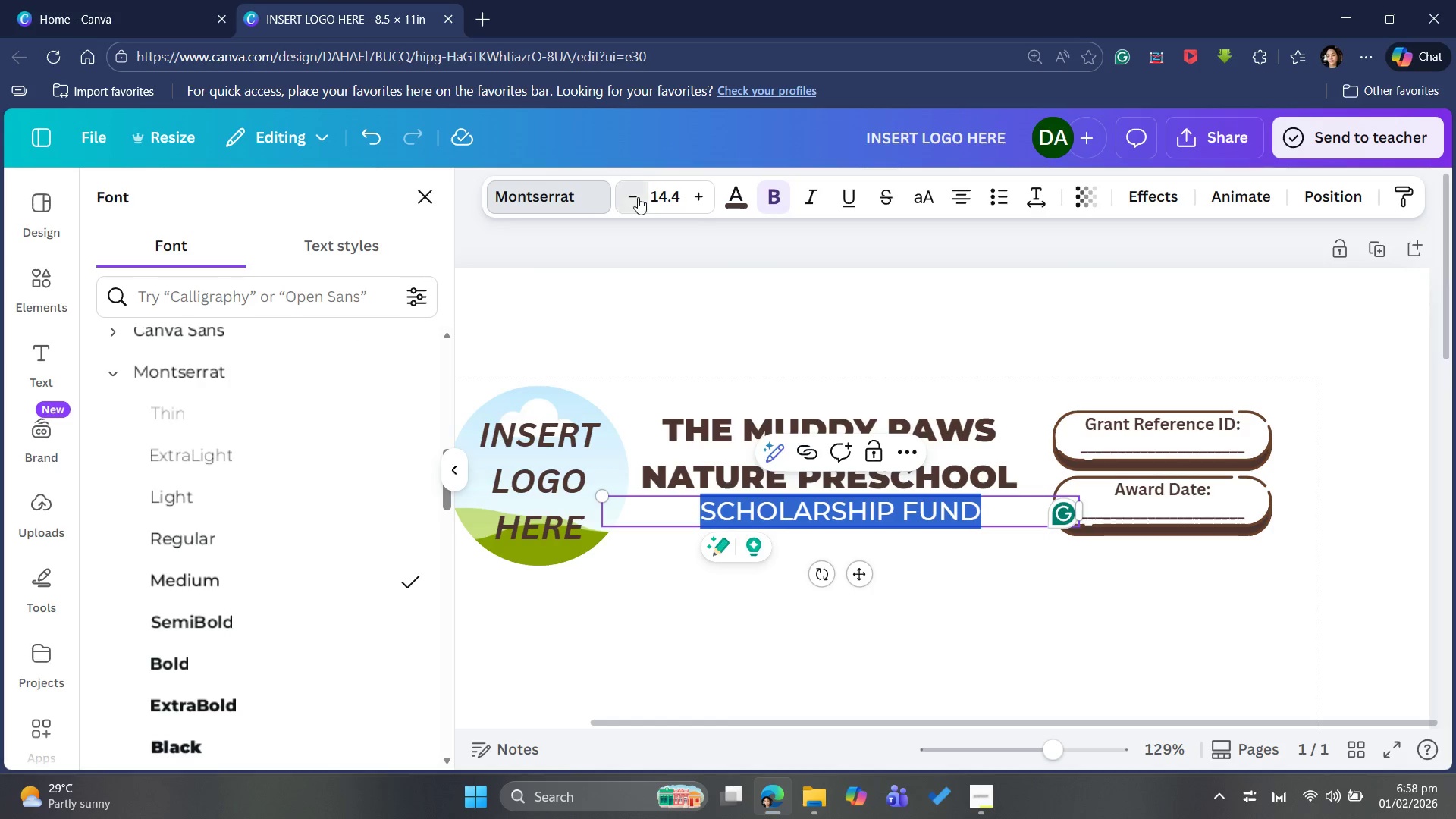 
triple_click([638, 197])
 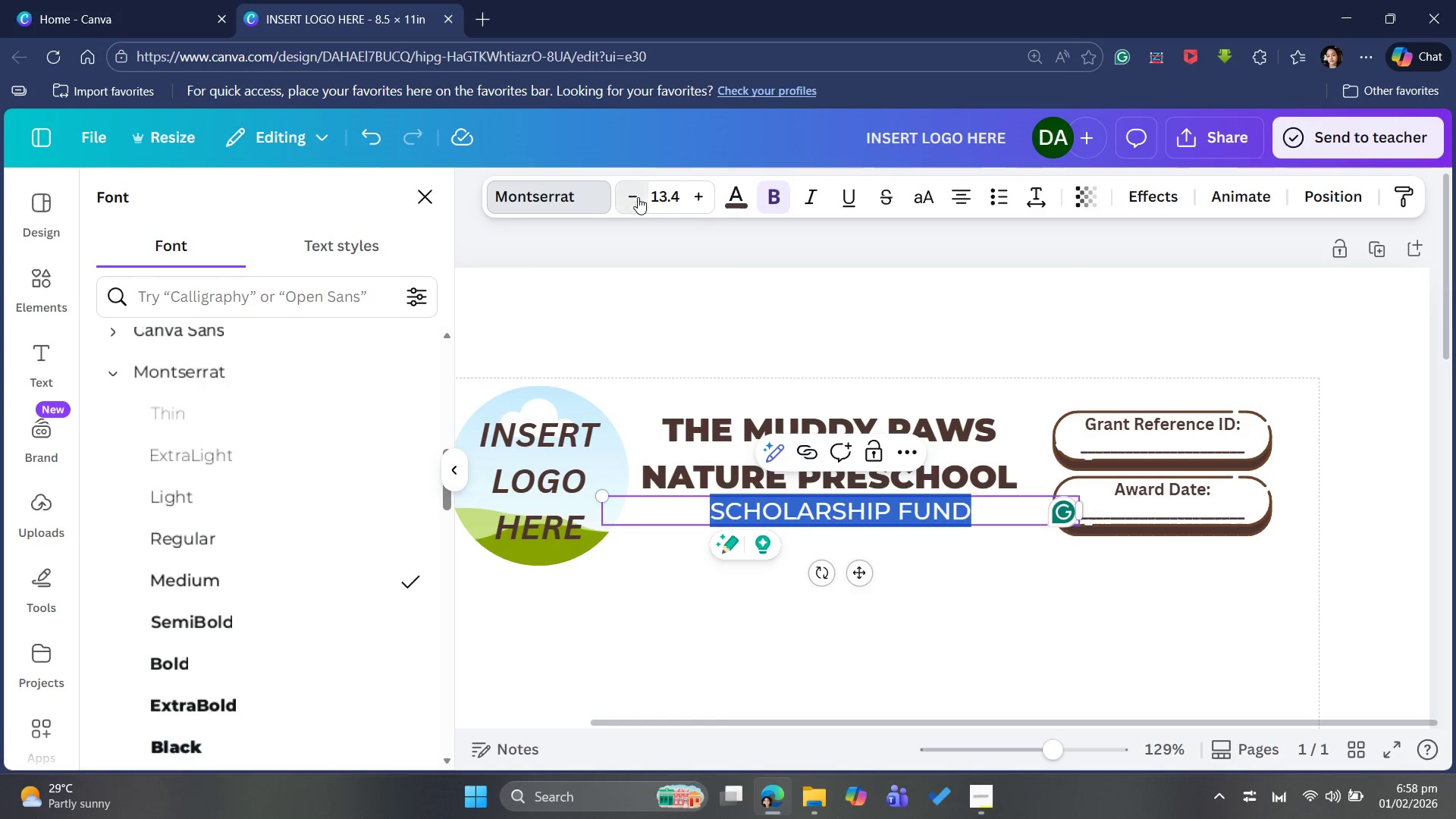 
triple_click([638, 197])
 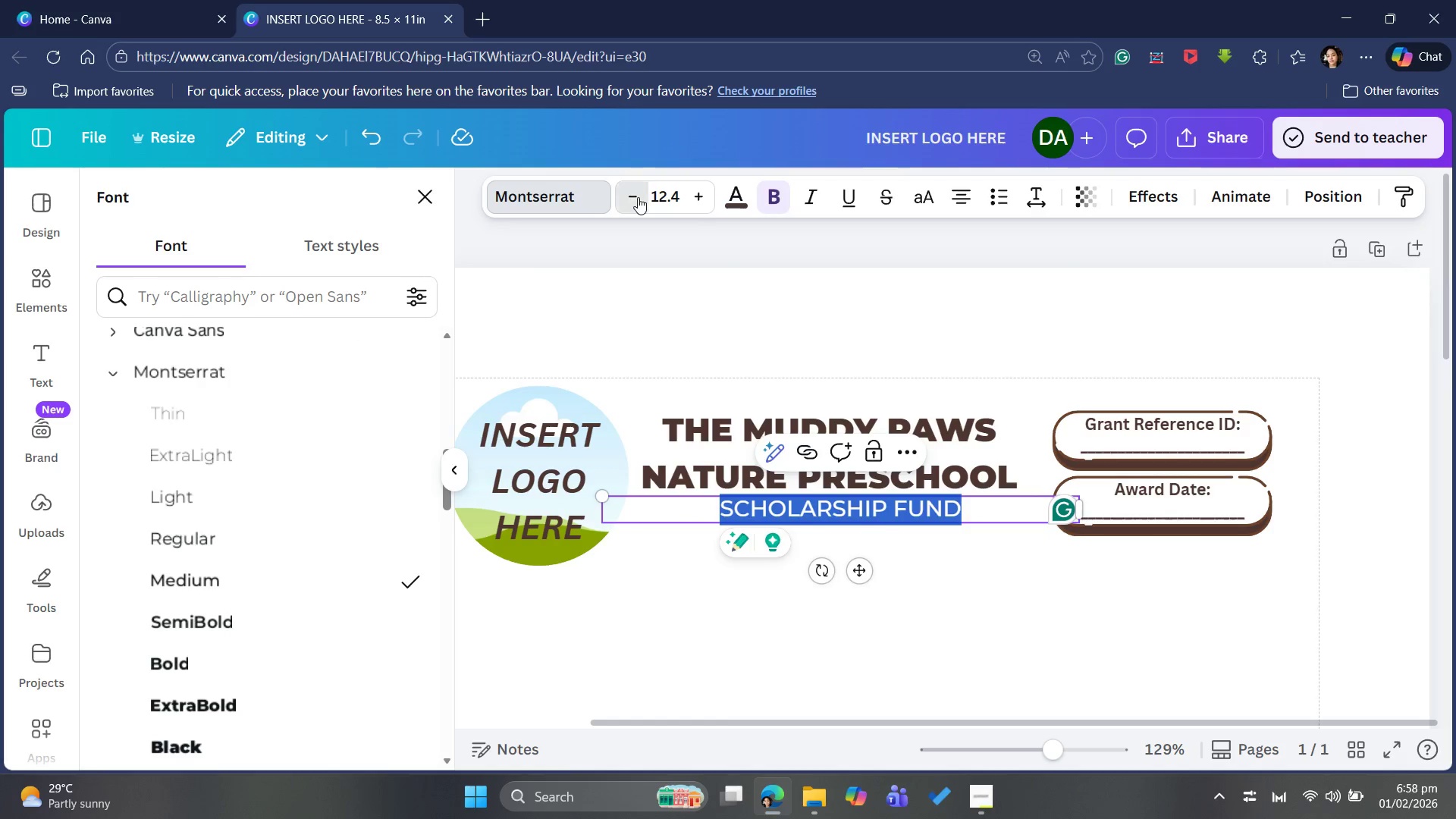 
triple_click([638, 197])
 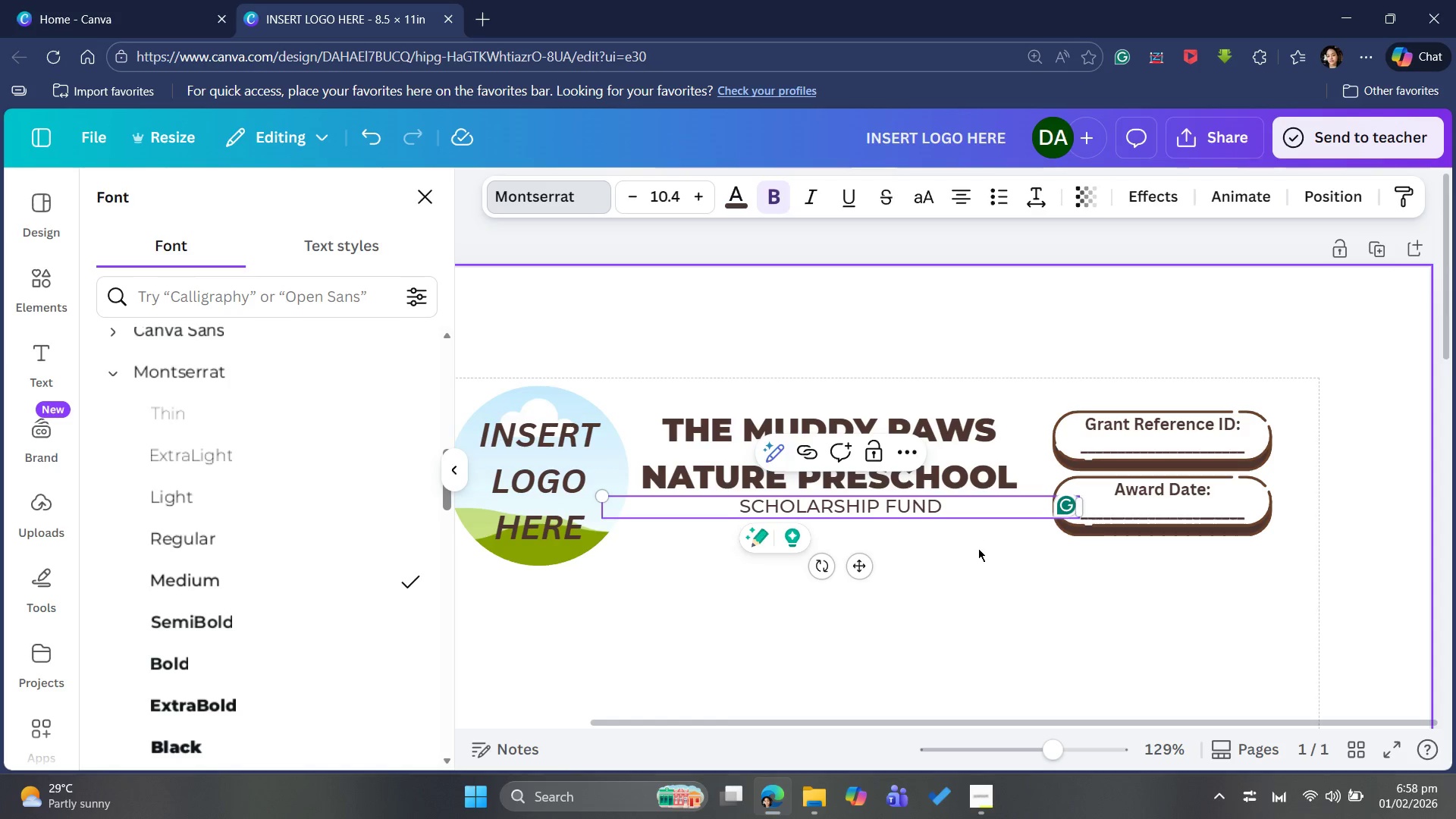 
left_click([883, 507])
 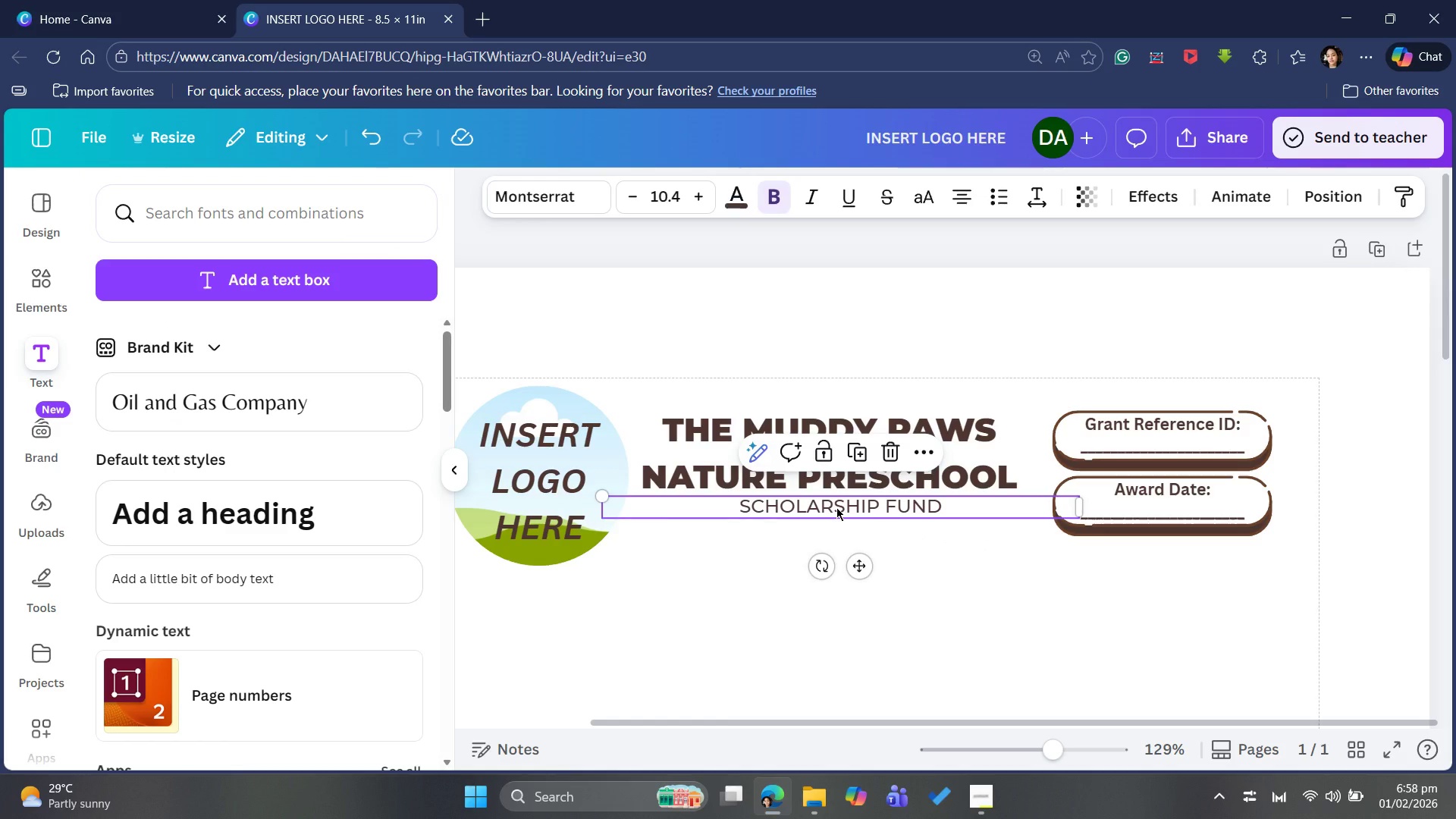 
key(Control+B)
 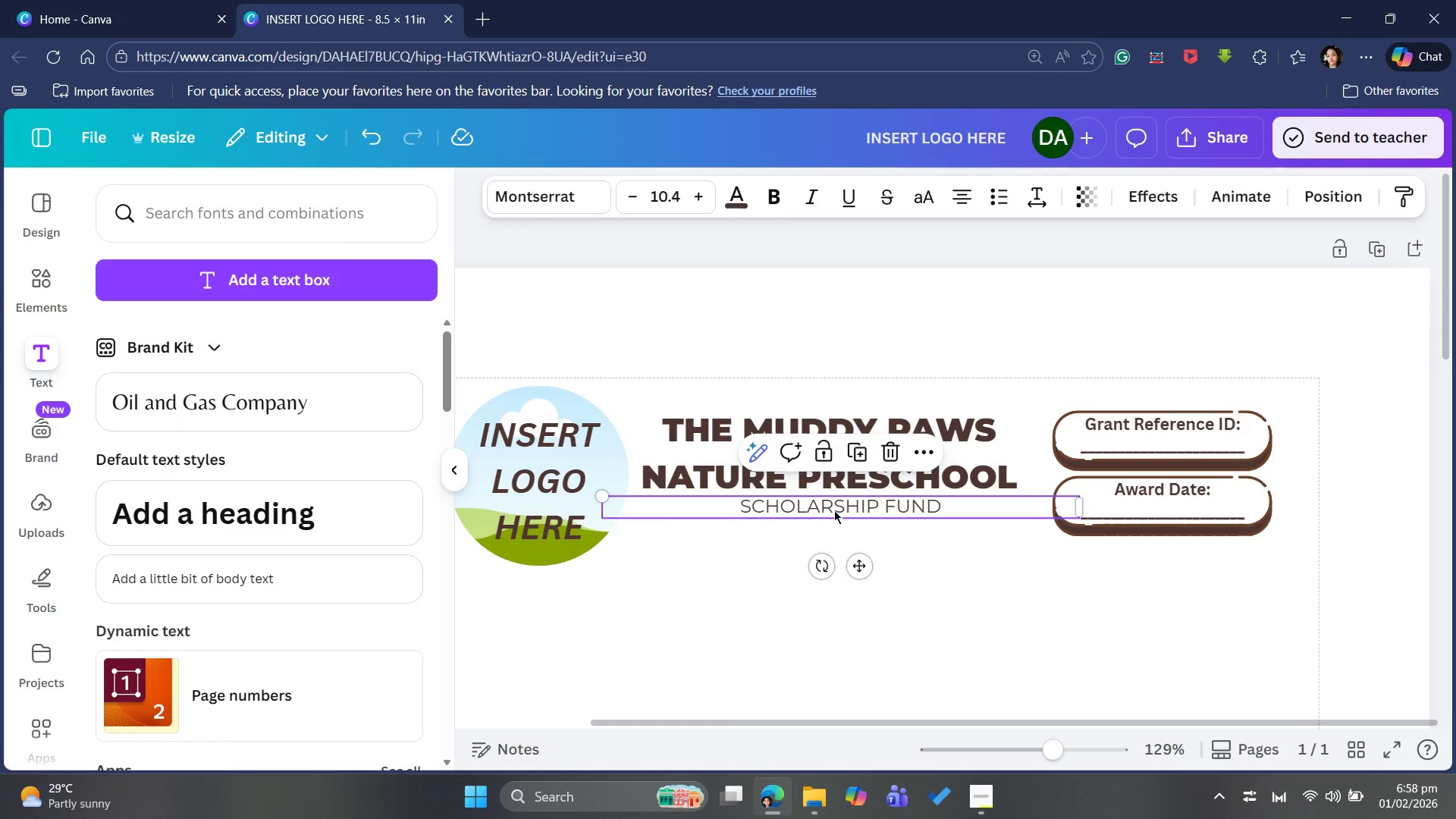 
key(Control+B)
 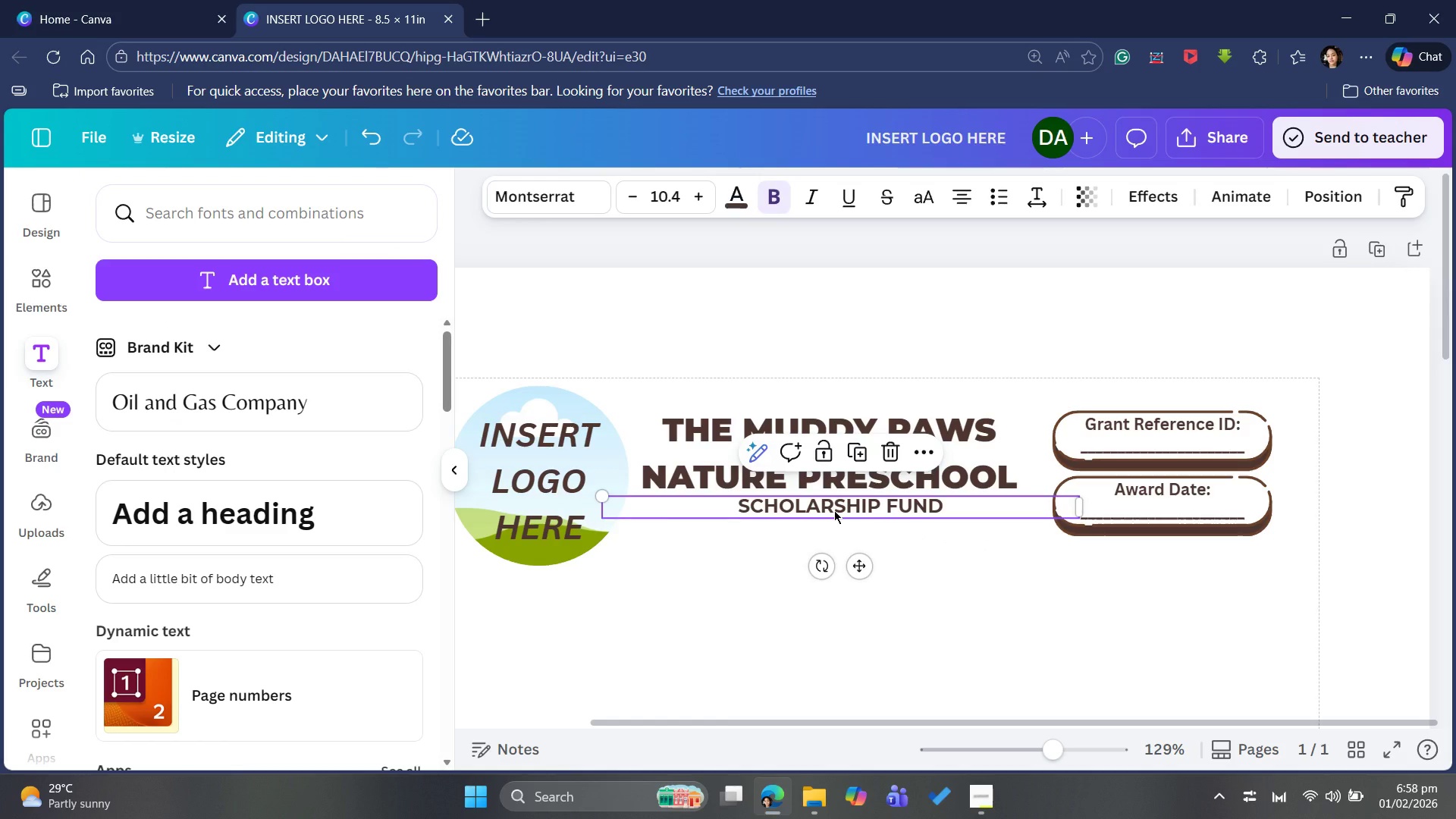 
left_click([834, 510])
 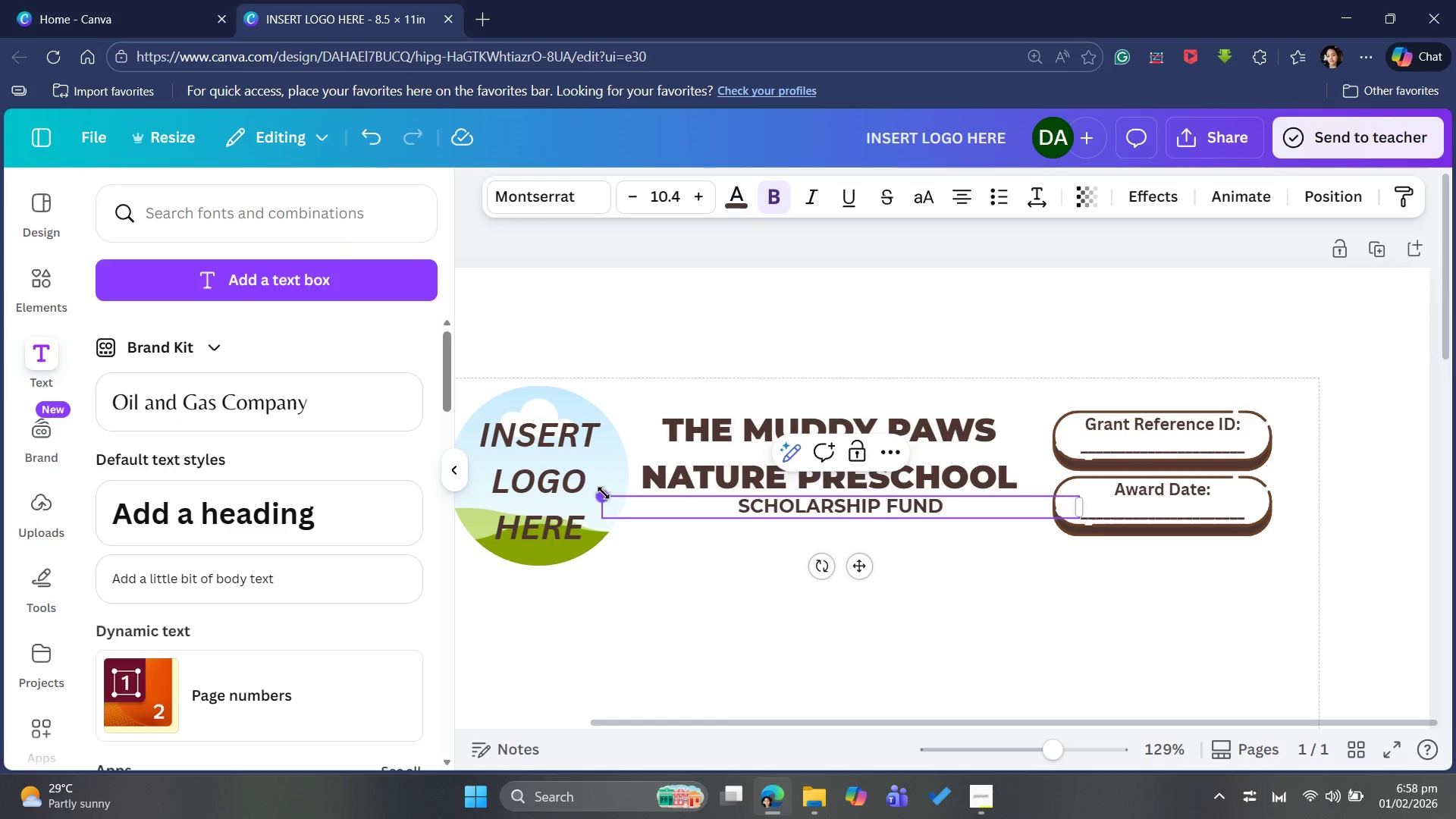 
left_click_drag(start_coordinate=[604, 494], to_coordinate=[496, 499])
 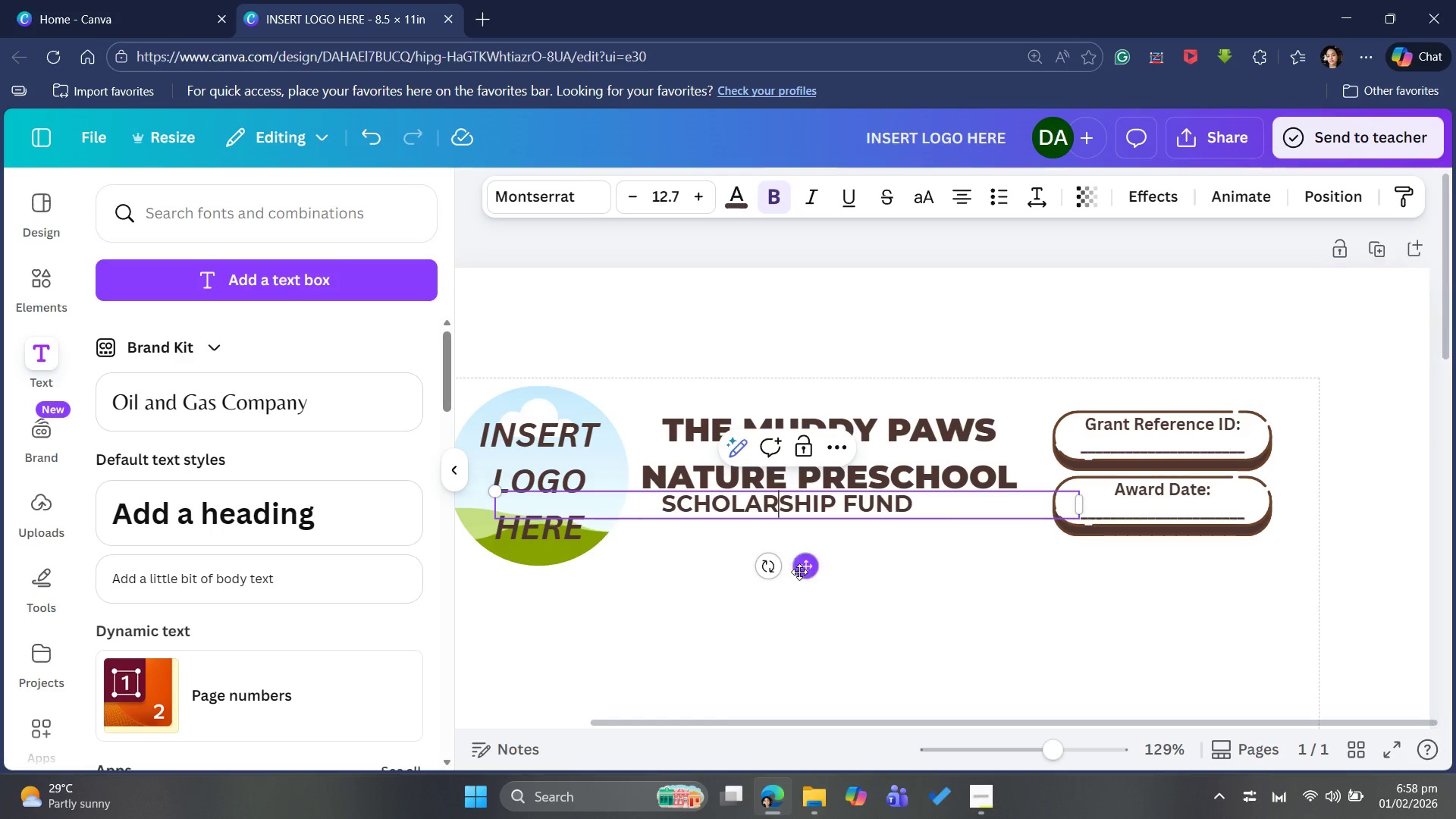 
left_click_drag(start_coordinate=[803, 570], to_coordinate=[833, 580])
 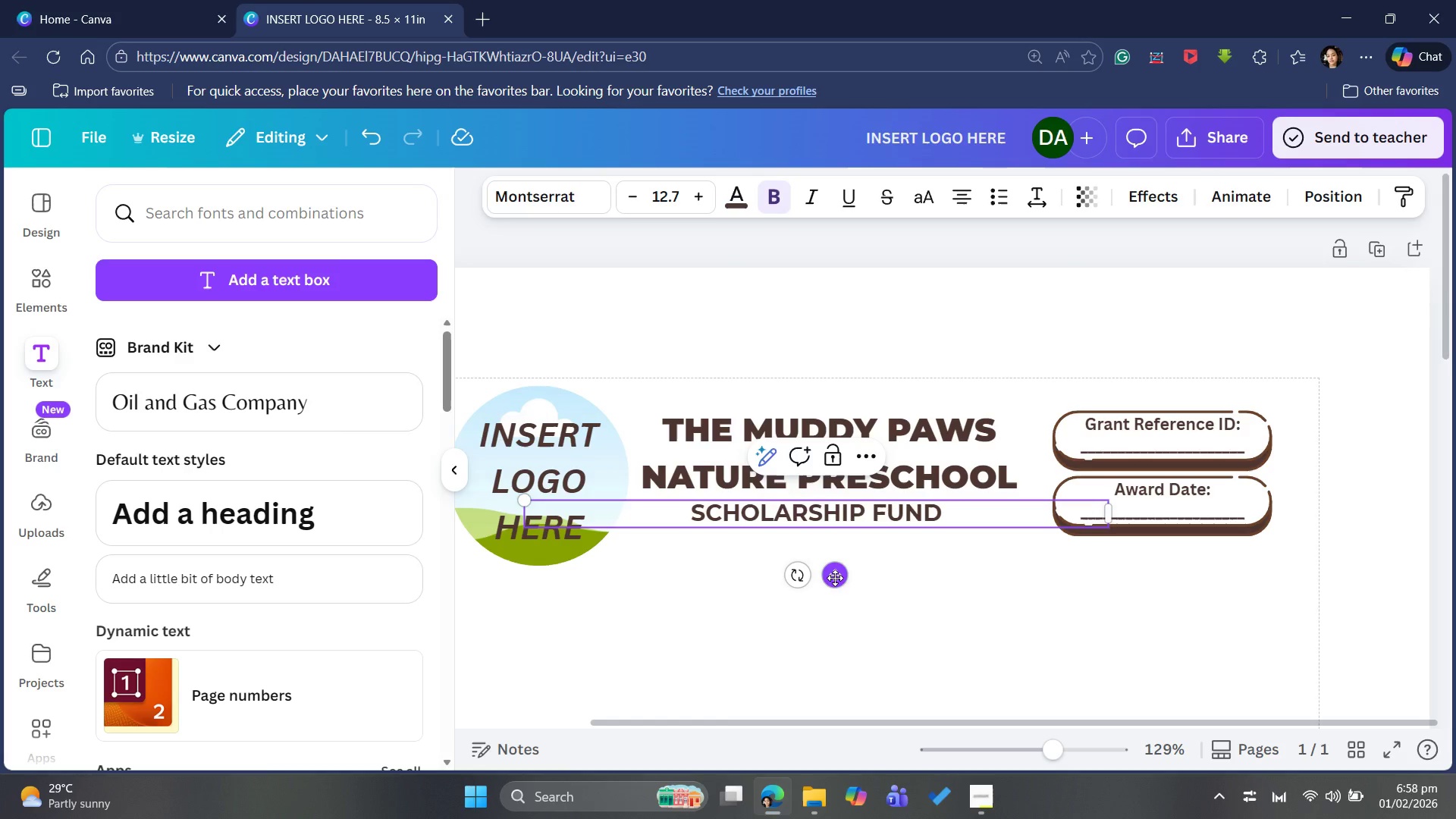 
wait(6.06)
 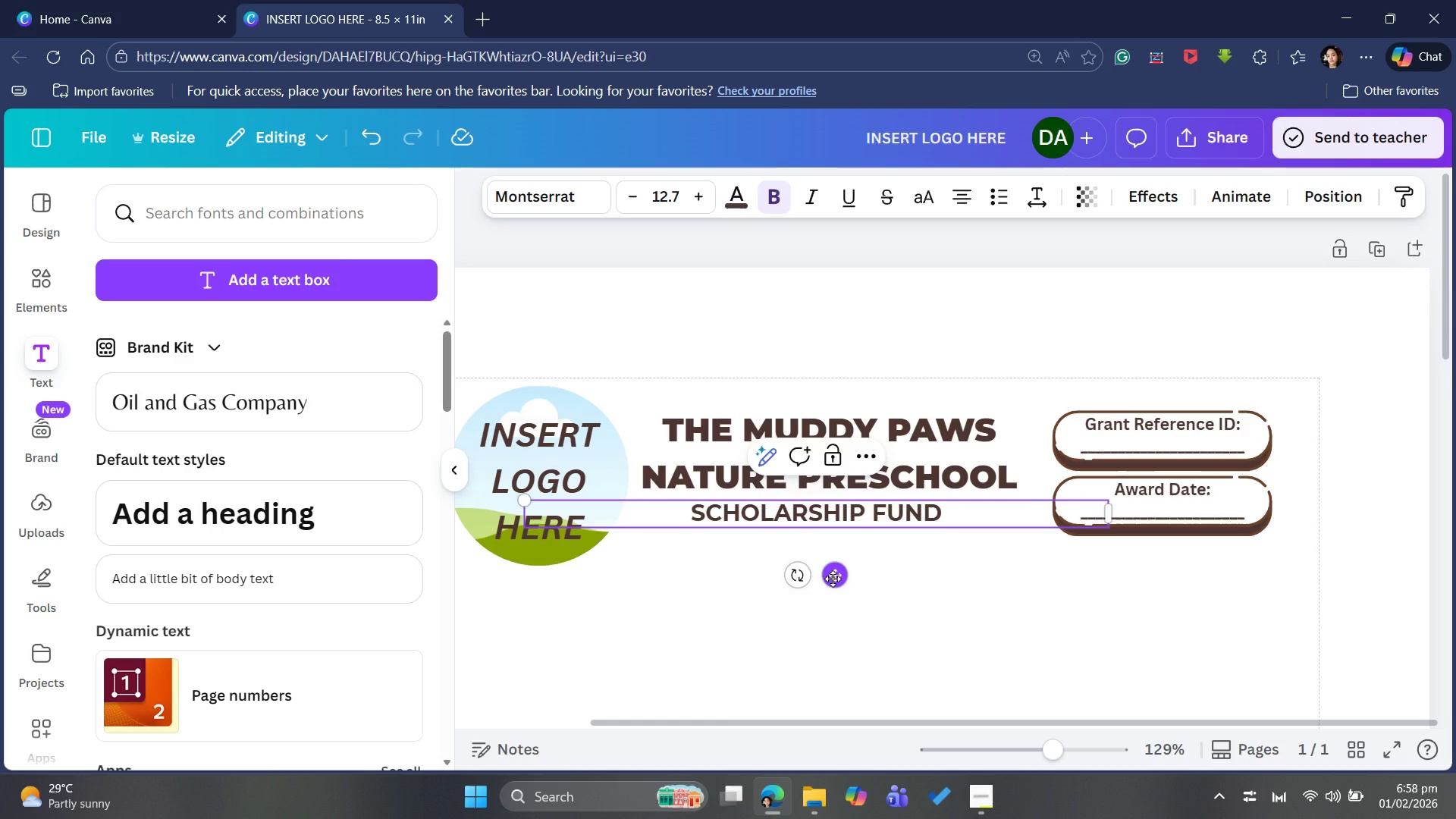 
left_click_drag(start_coordinate=[835, 572], to_coordinate=[789, 588])
 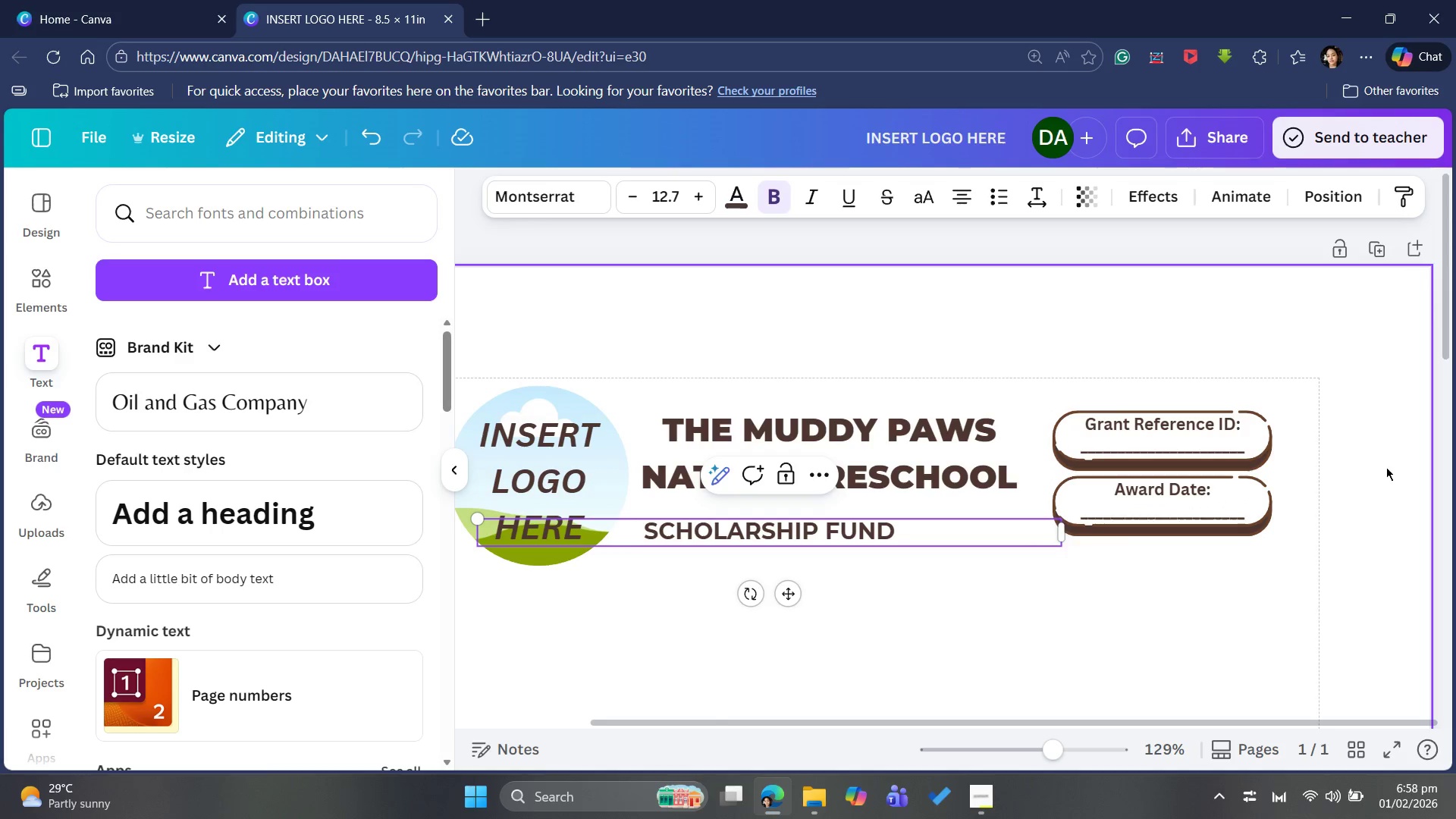 
left_click([1361, 485])
 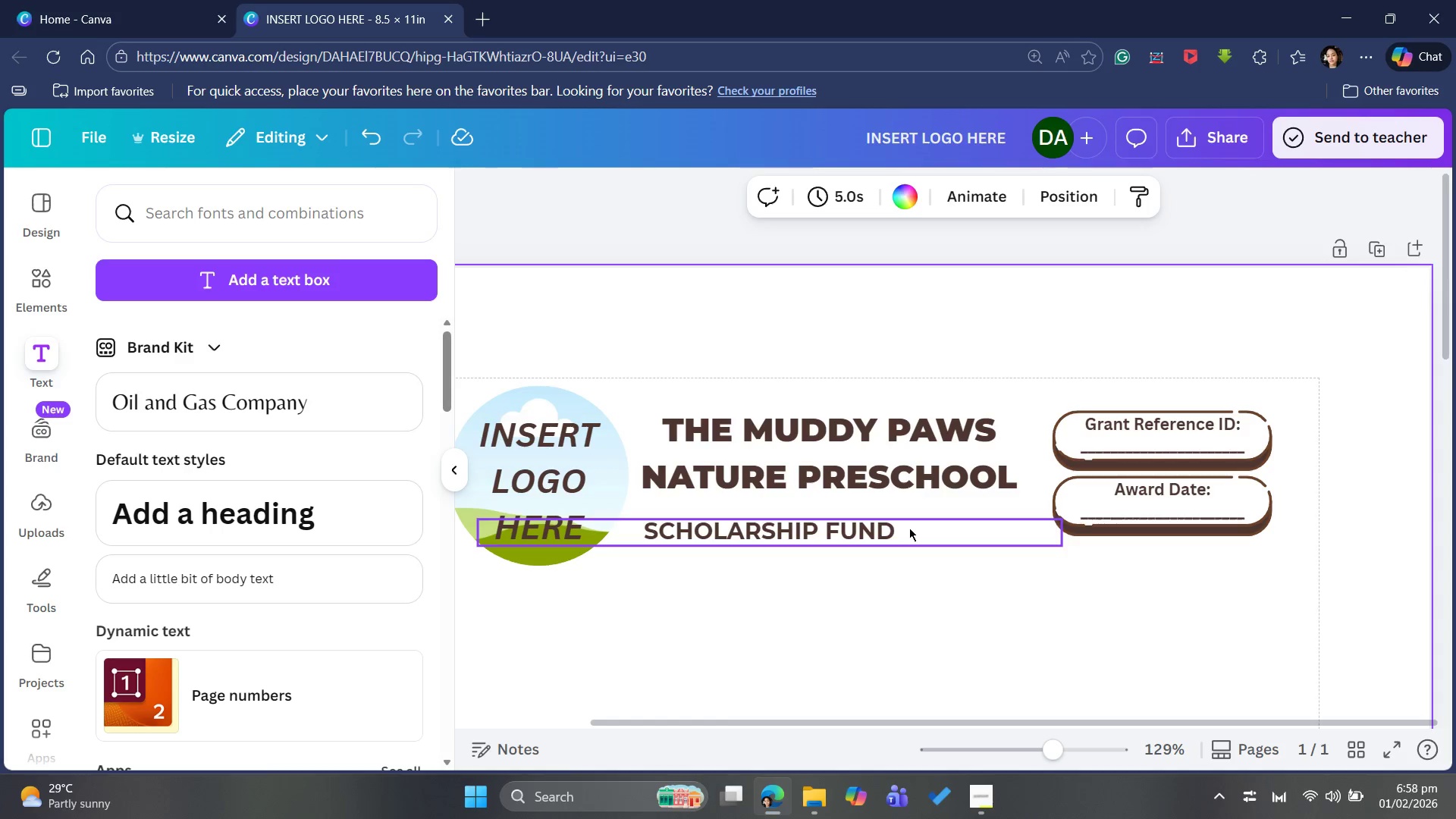 
left_click([844, 525])
 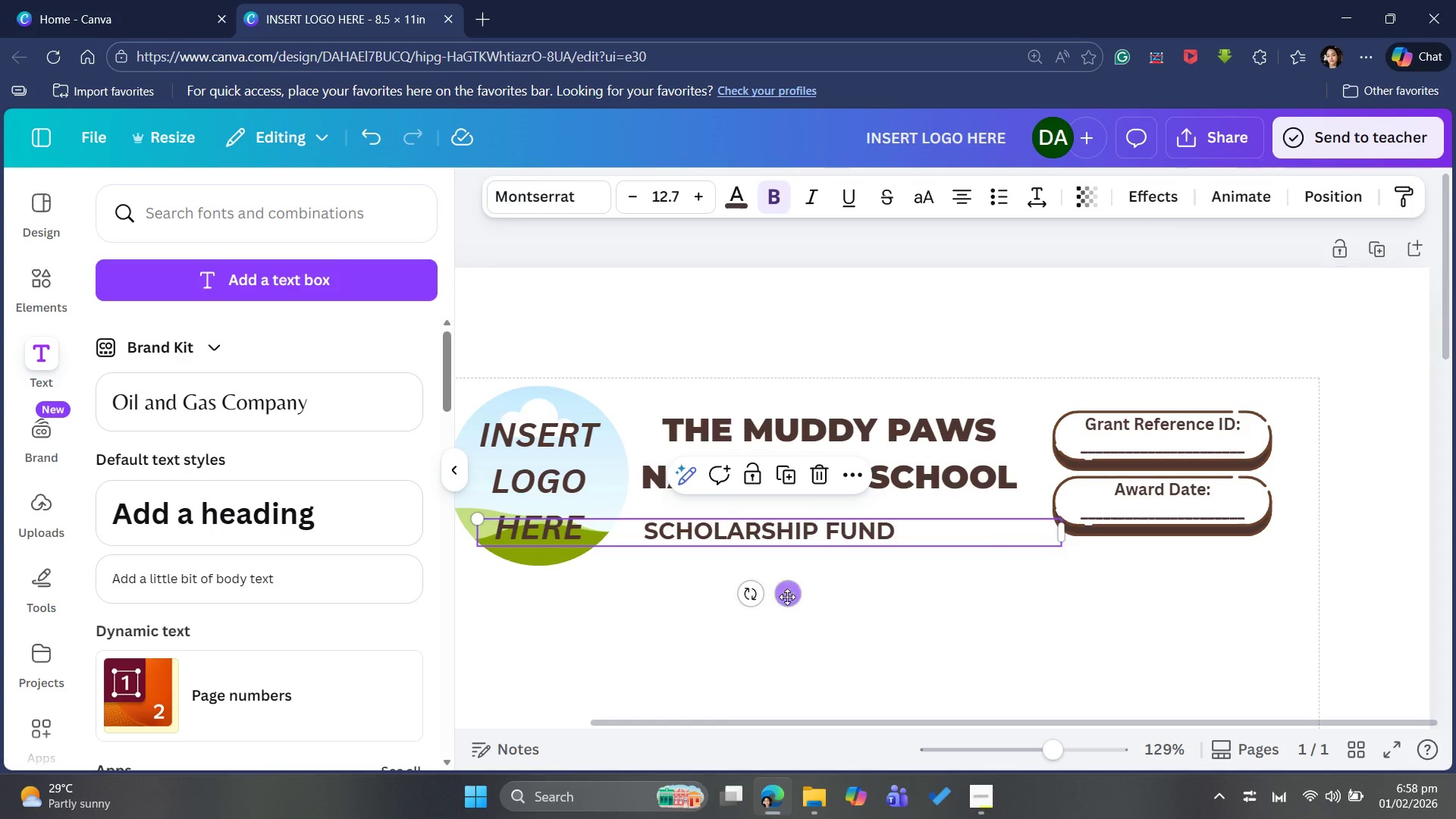 
left_click_drag(start_coordinate=[785, 595], to_coordinate=[844, 592])
 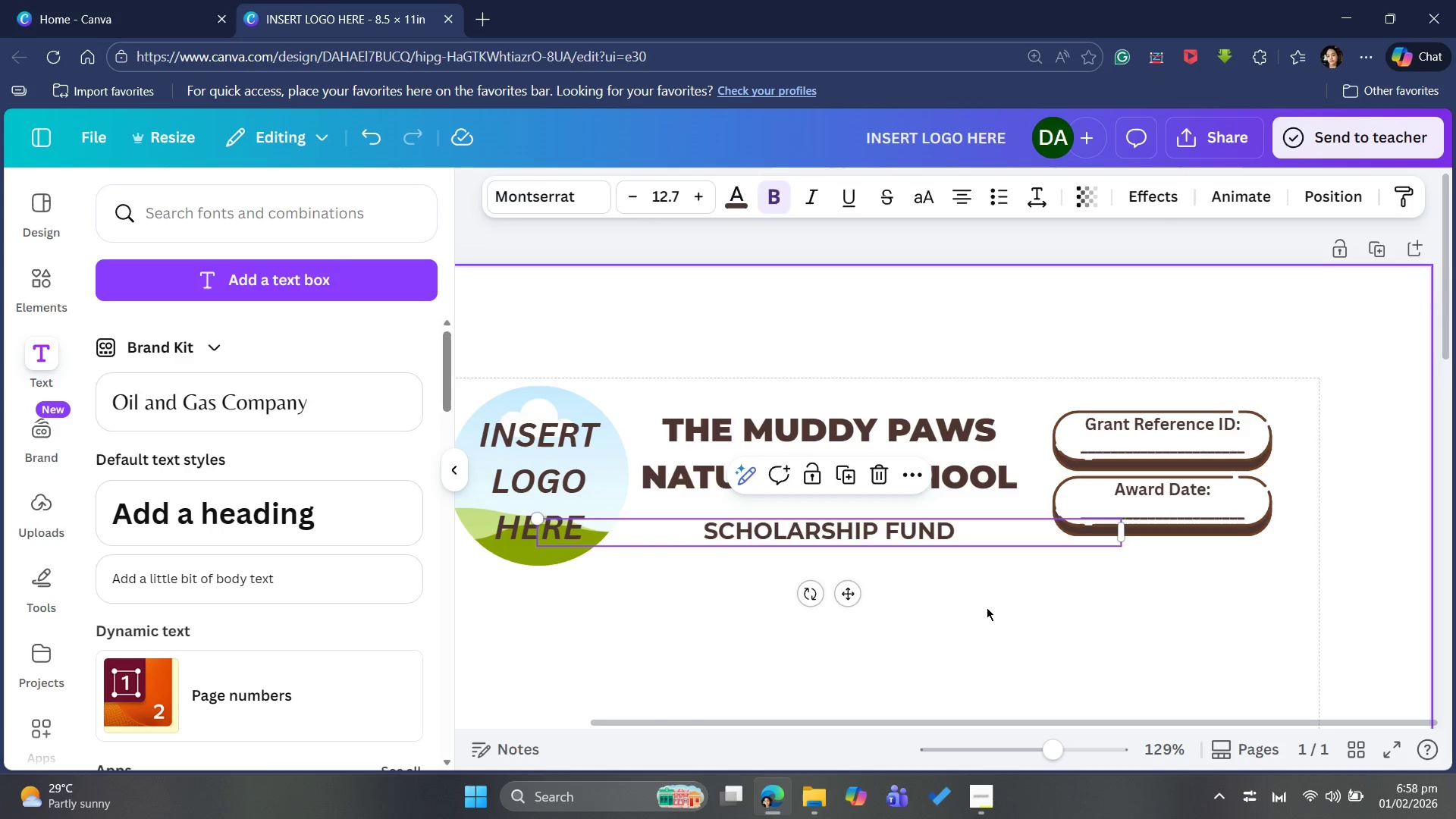 
left_click([988, 607])
 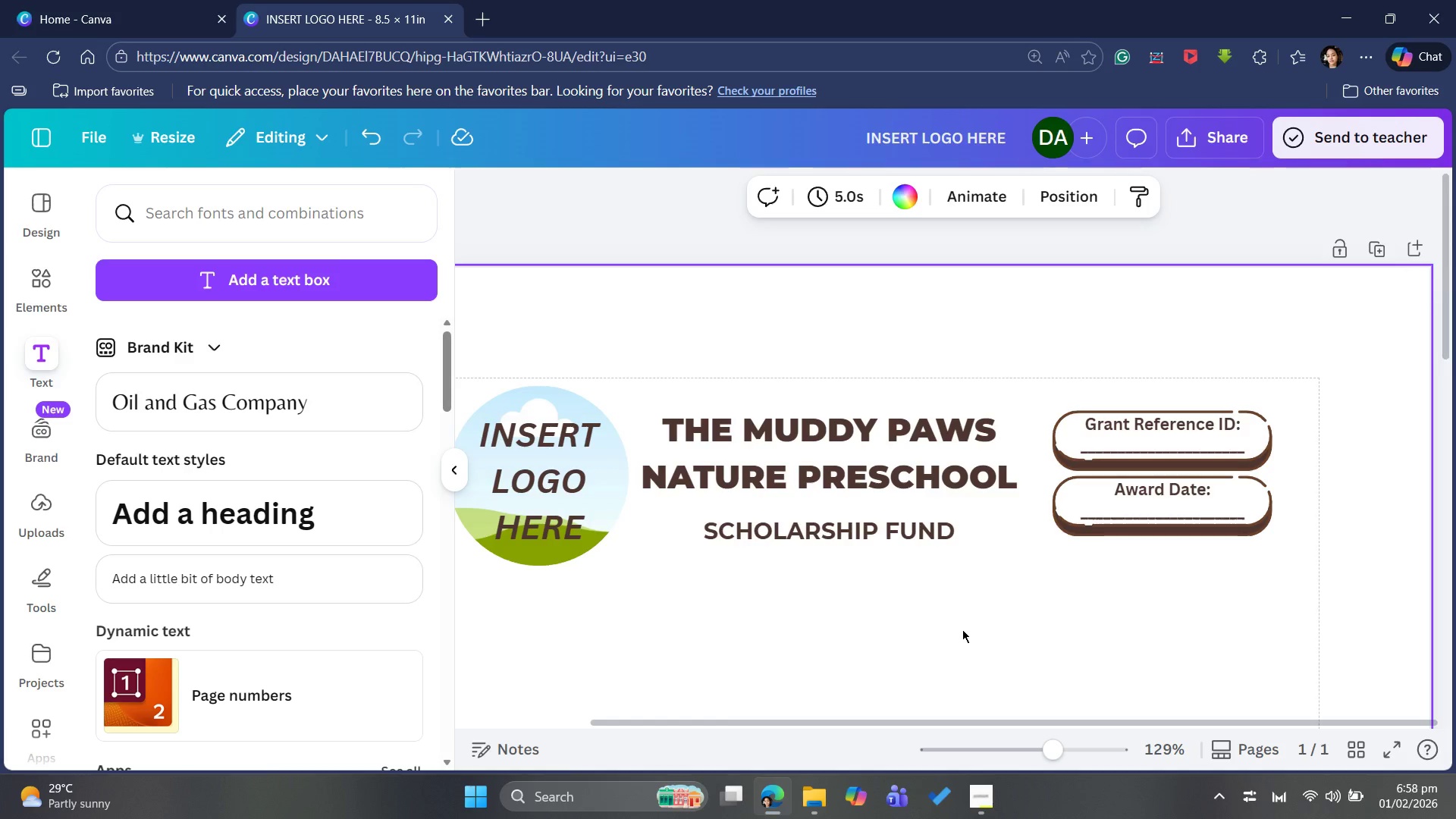 
wait(6.83)
 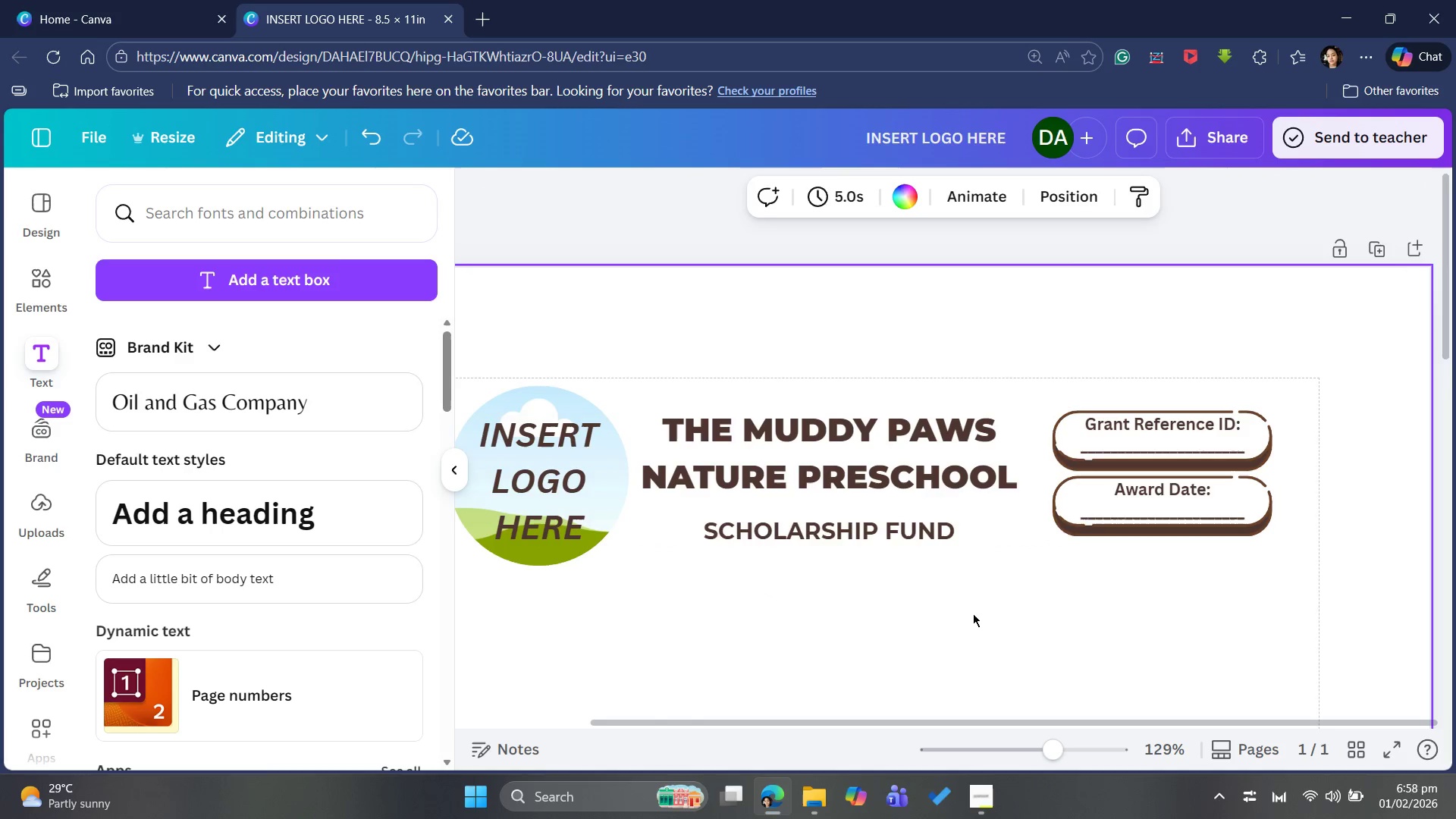 
left_click([883, 462])
 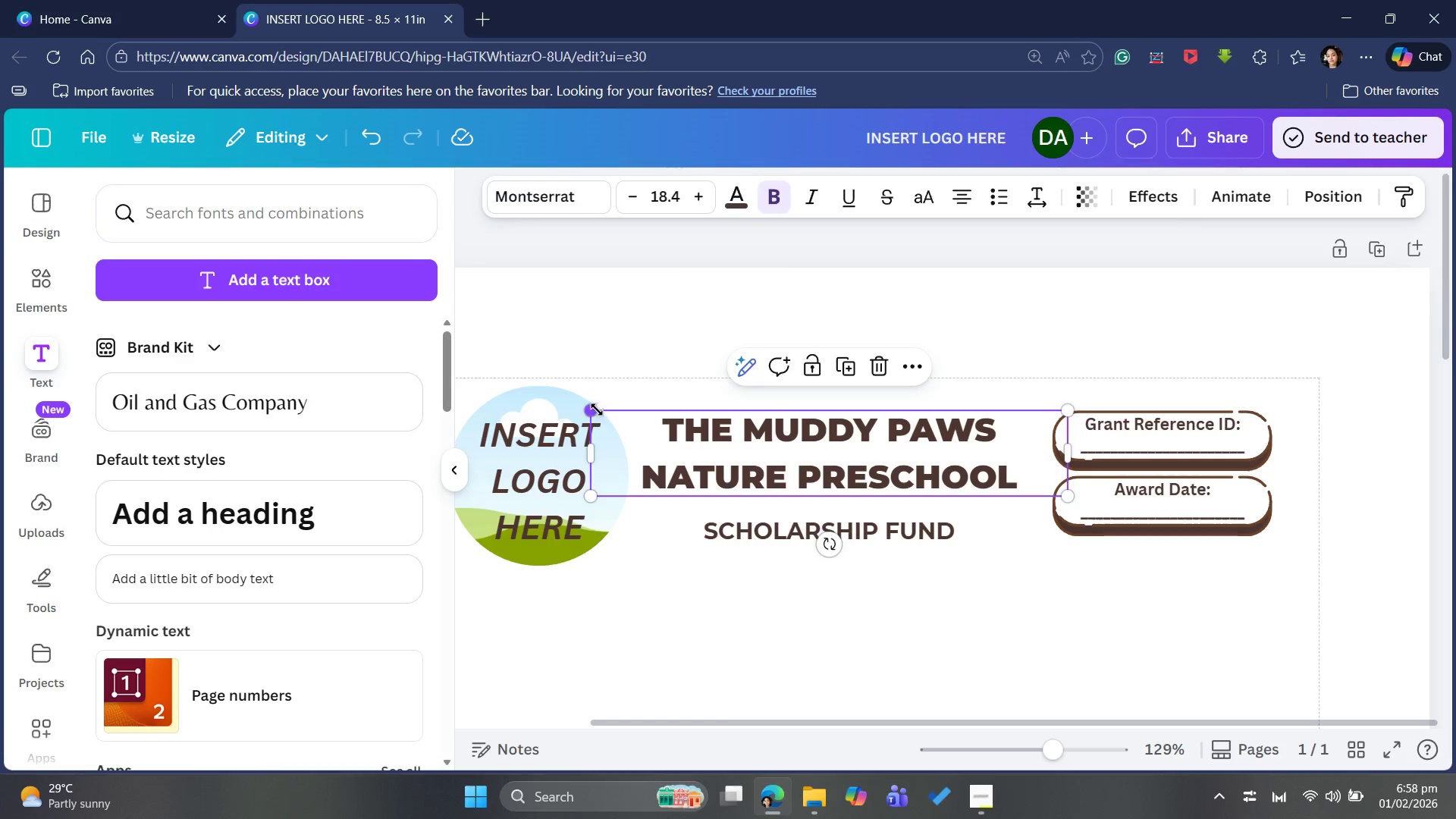 
left_click_drag(start_coordinate=[595, 411], to_coordinate=[589, 412])
 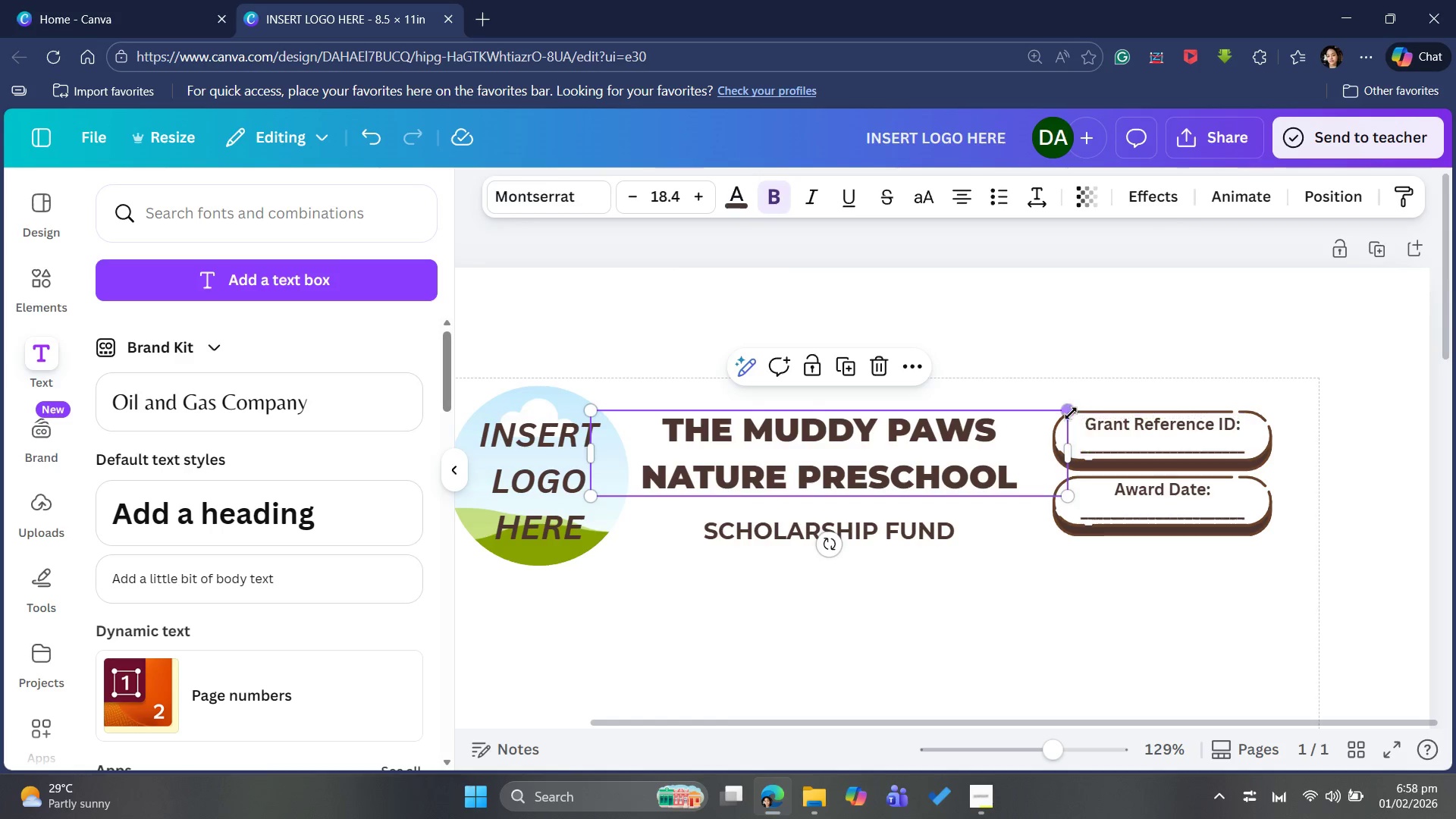 
left_click_drag(start_coordinate=[1067, 413], to_coordinate=[1090, 416])
 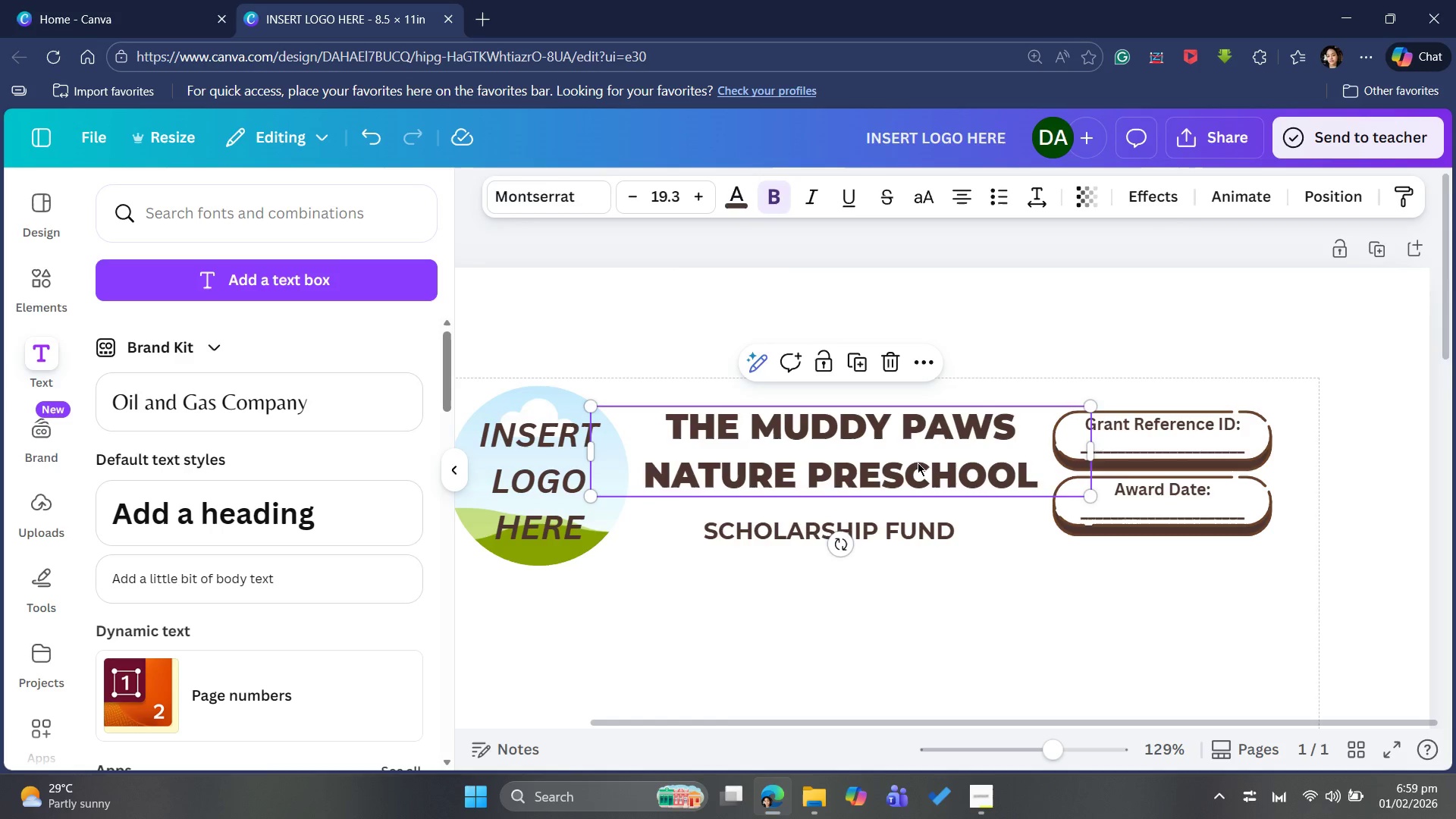 
left_click_drag(start_coordinate=[922, 460], to_coordinate=[918, 464])
 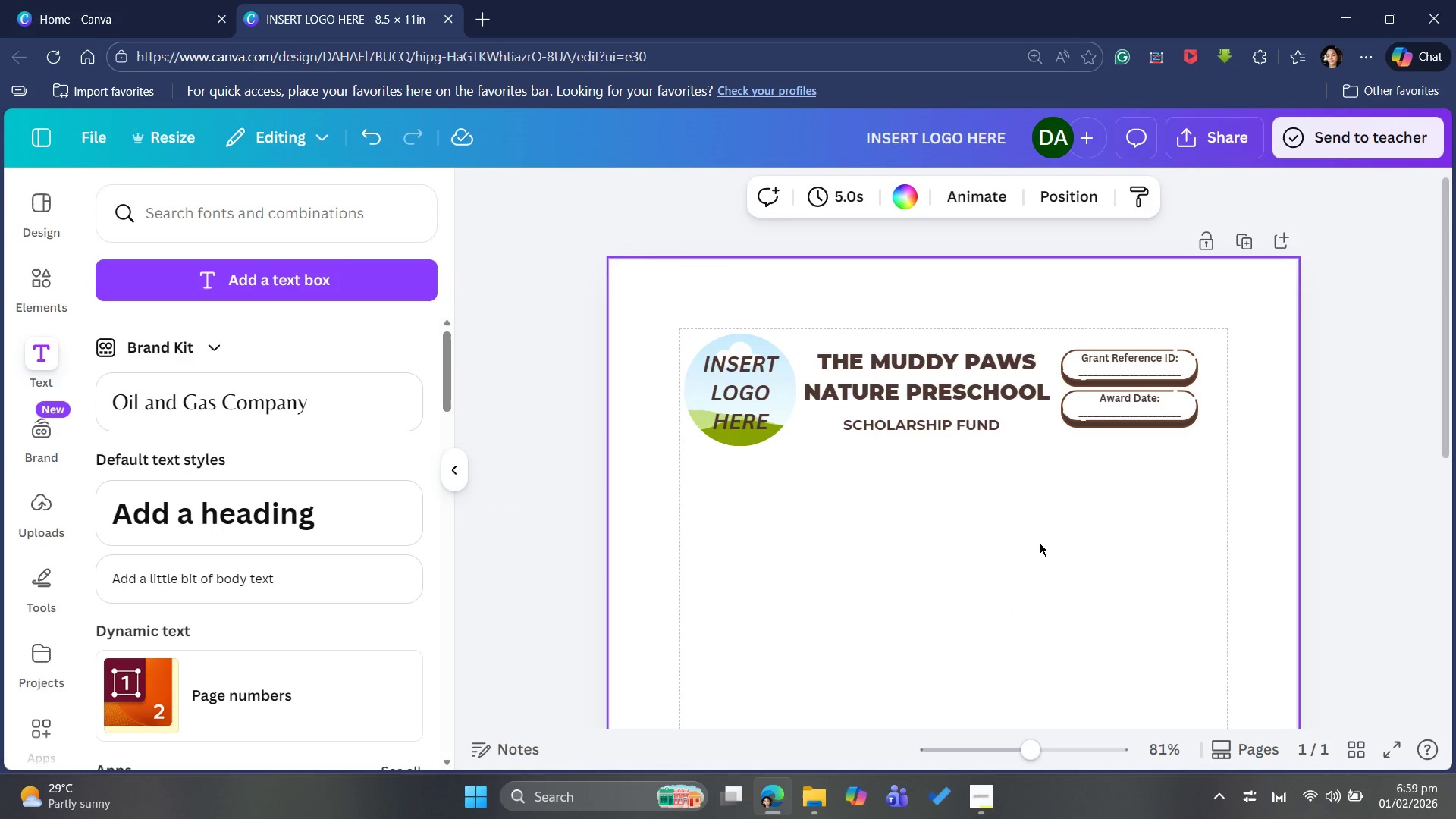 
wait(5.94)
 